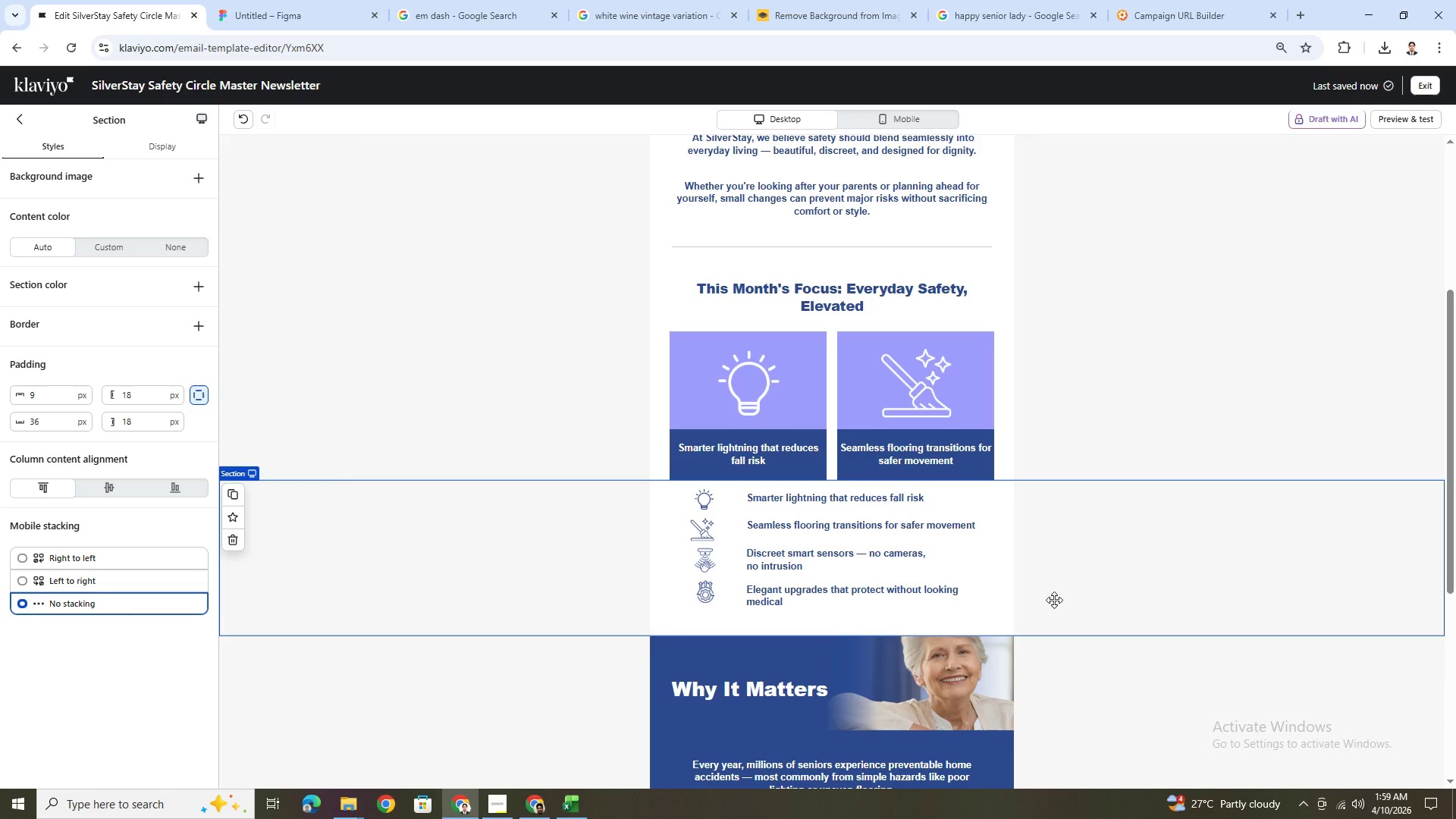 
wait(7.22)
 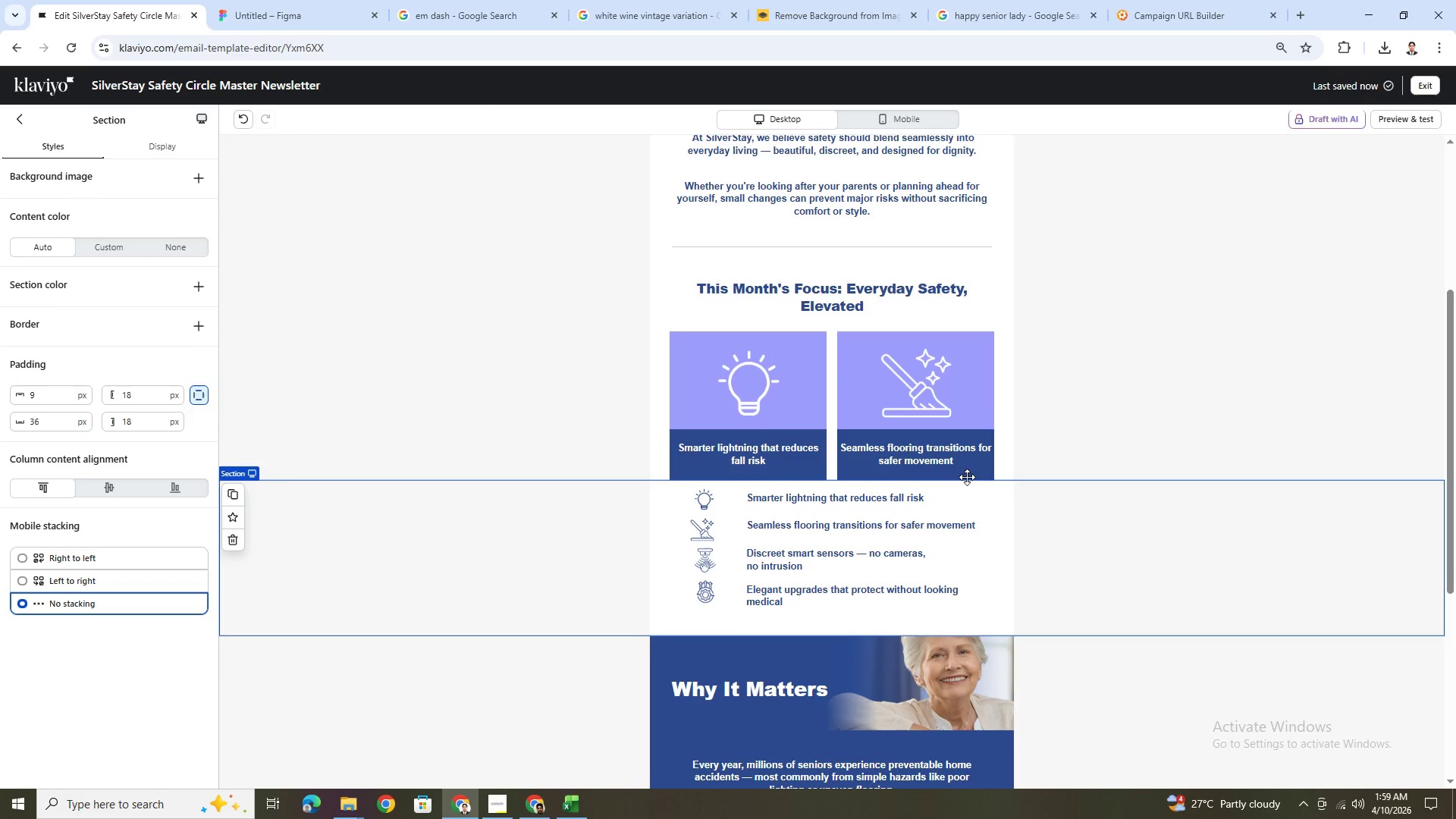 
double_click([897, 461])
 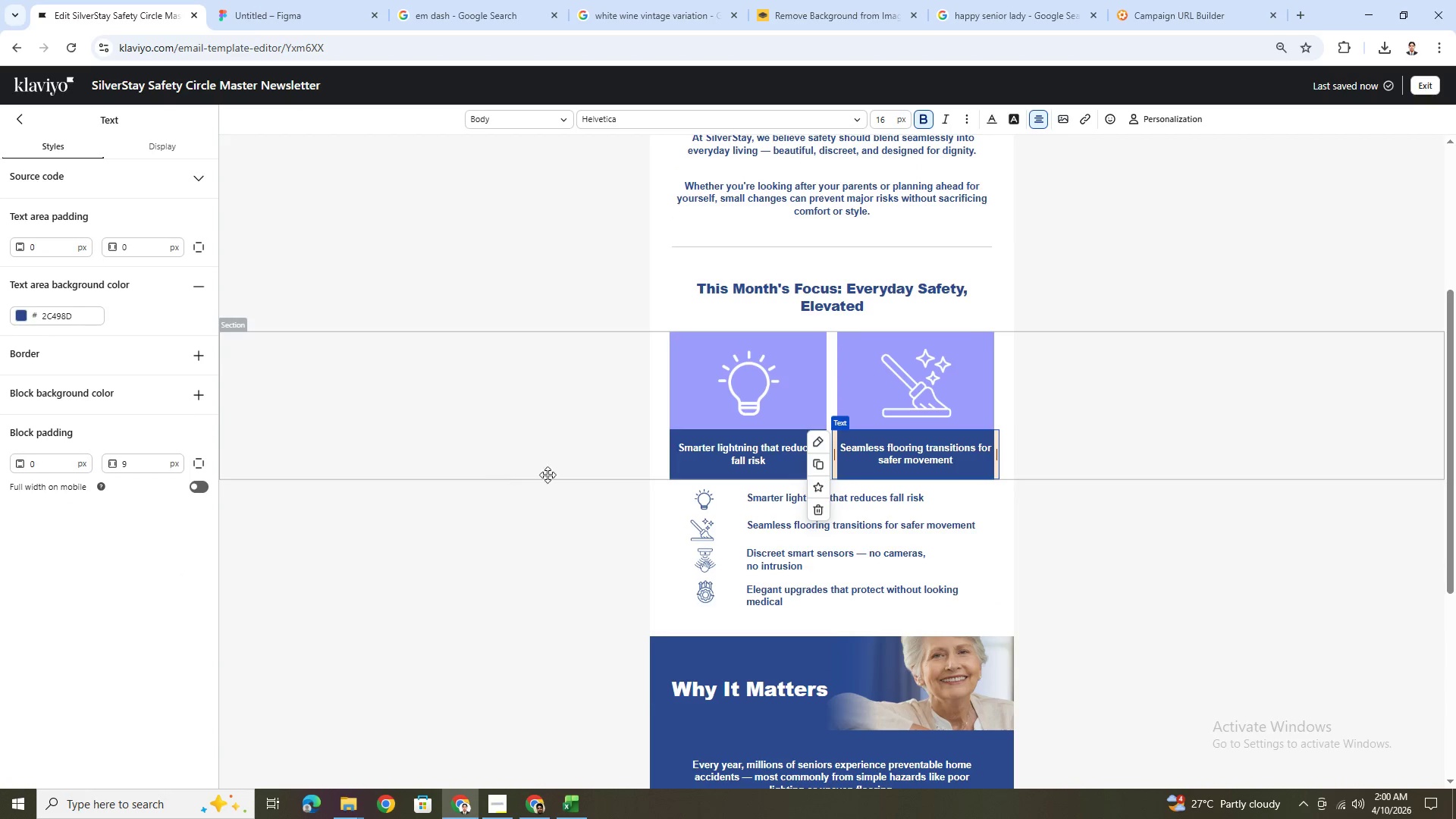 
wait(5.95)
 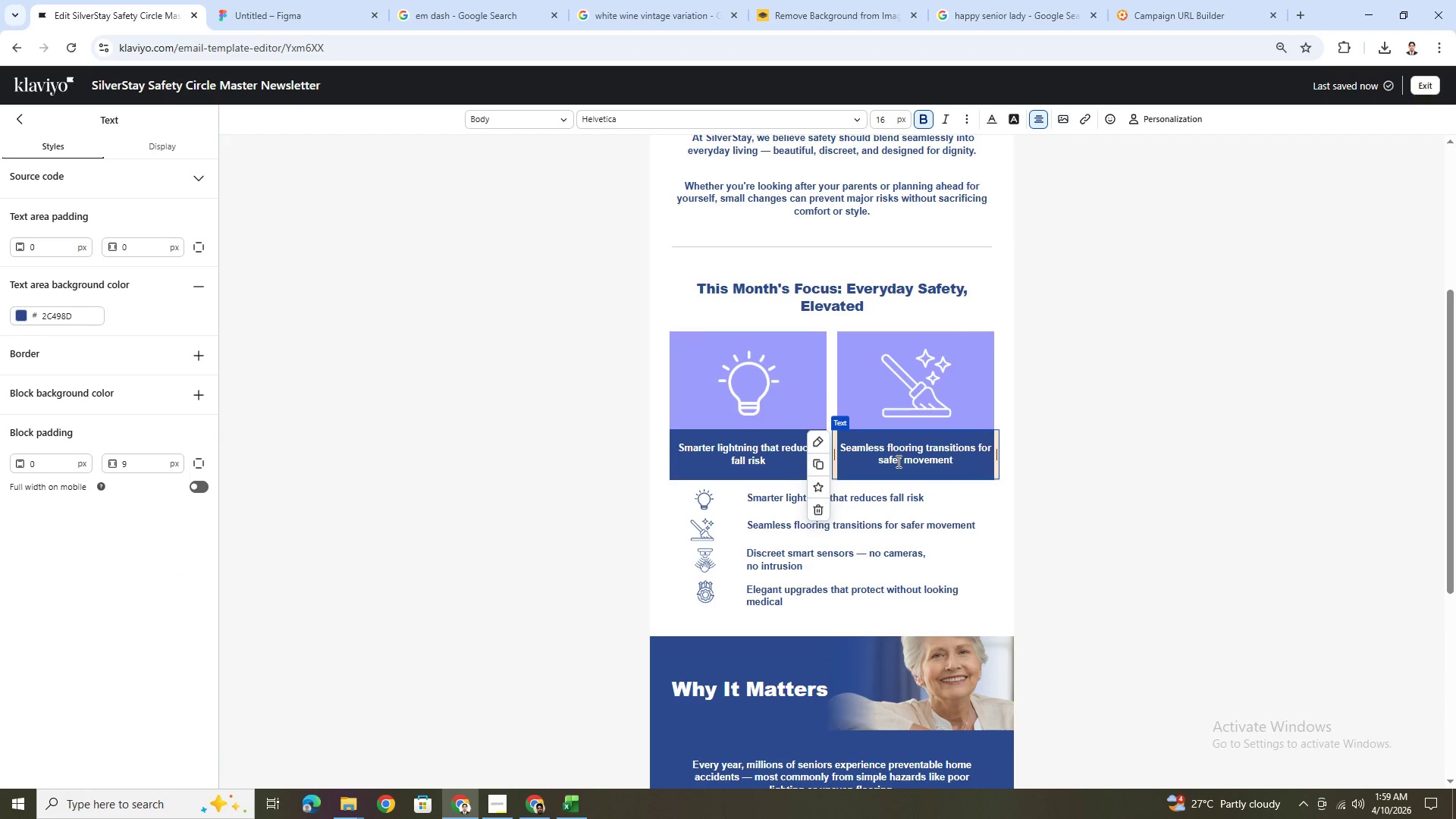 
double_click([144, 462])
 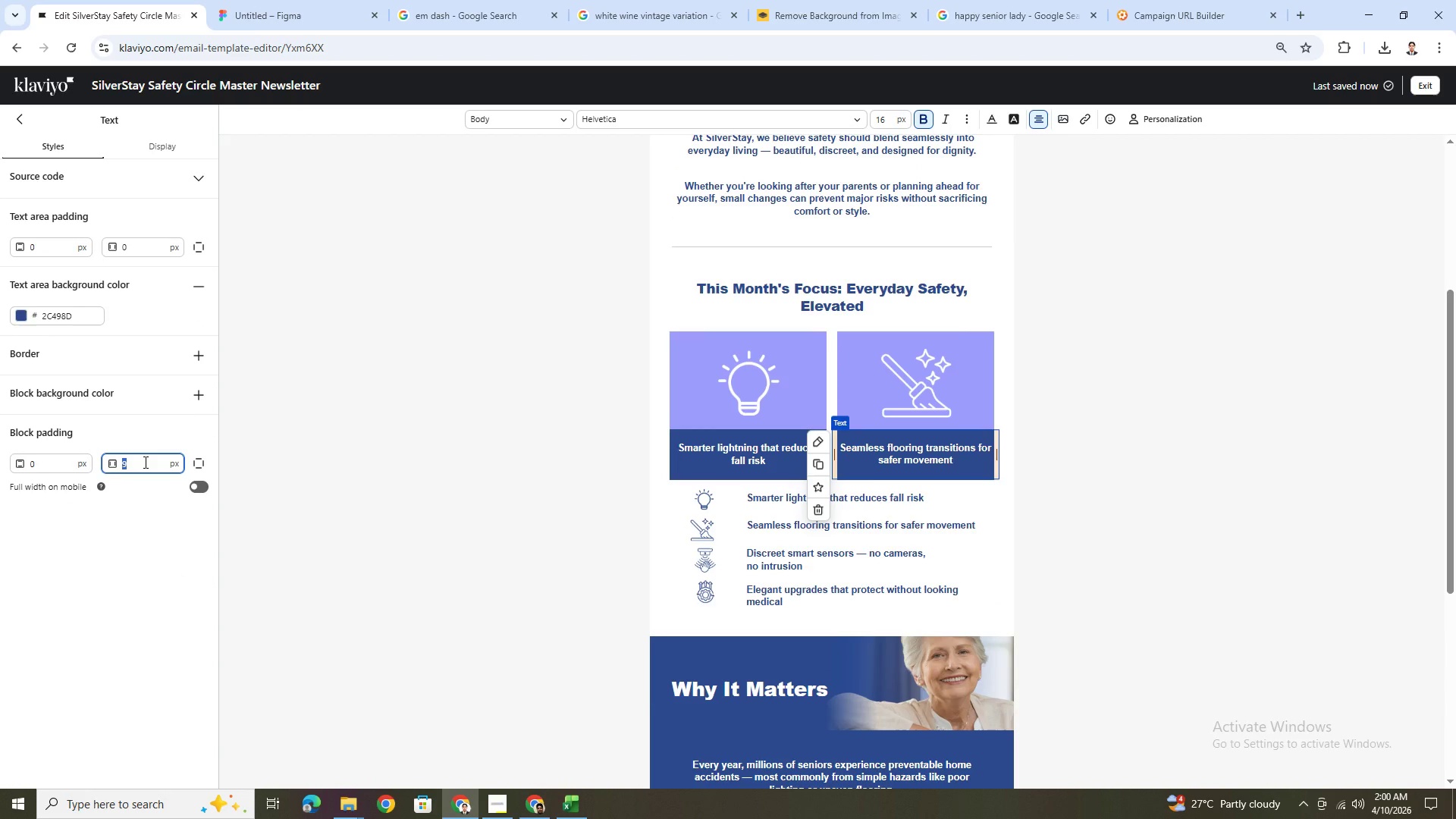 
key(Numpad1)
 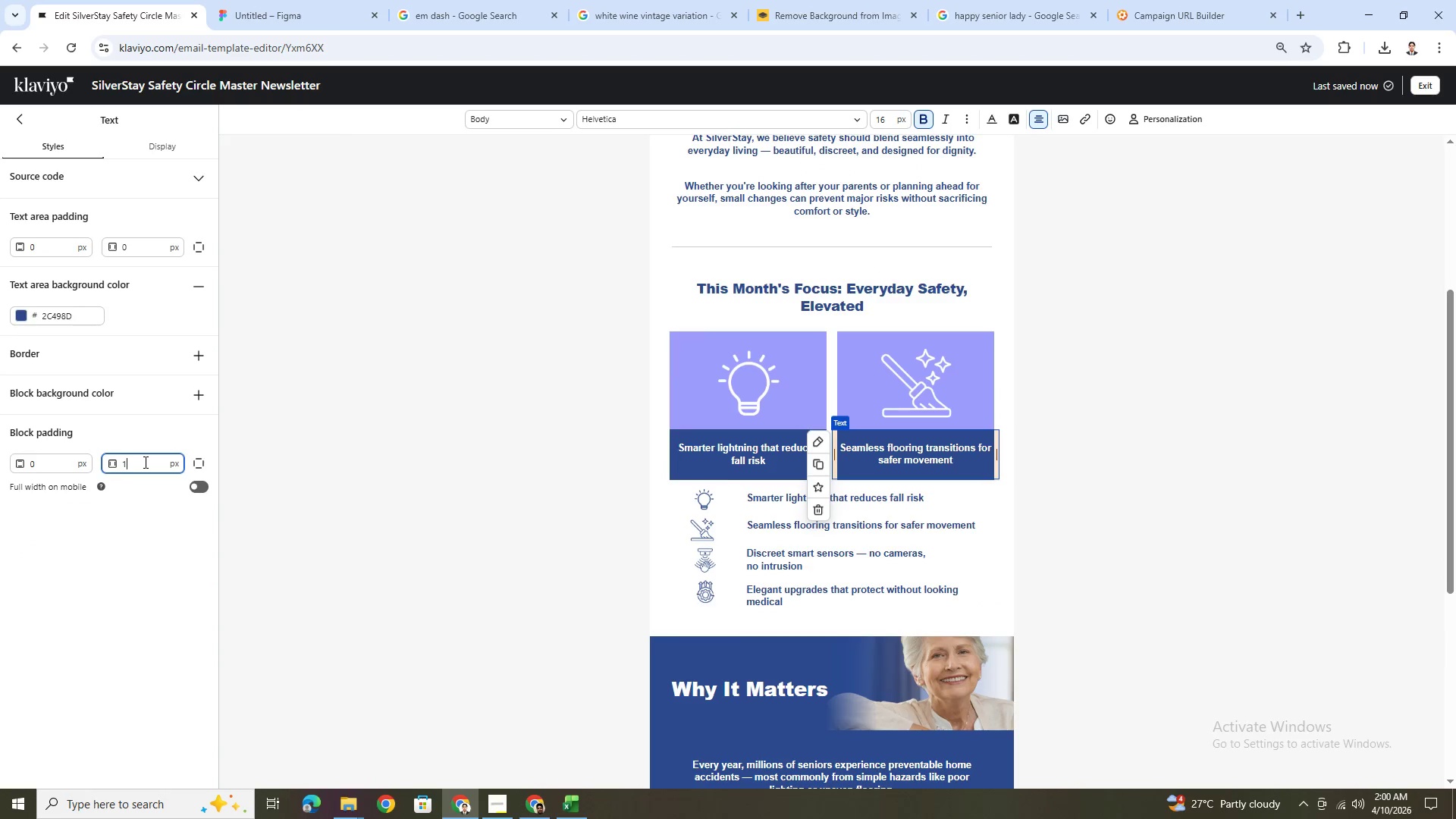 
key(Numpad8)
 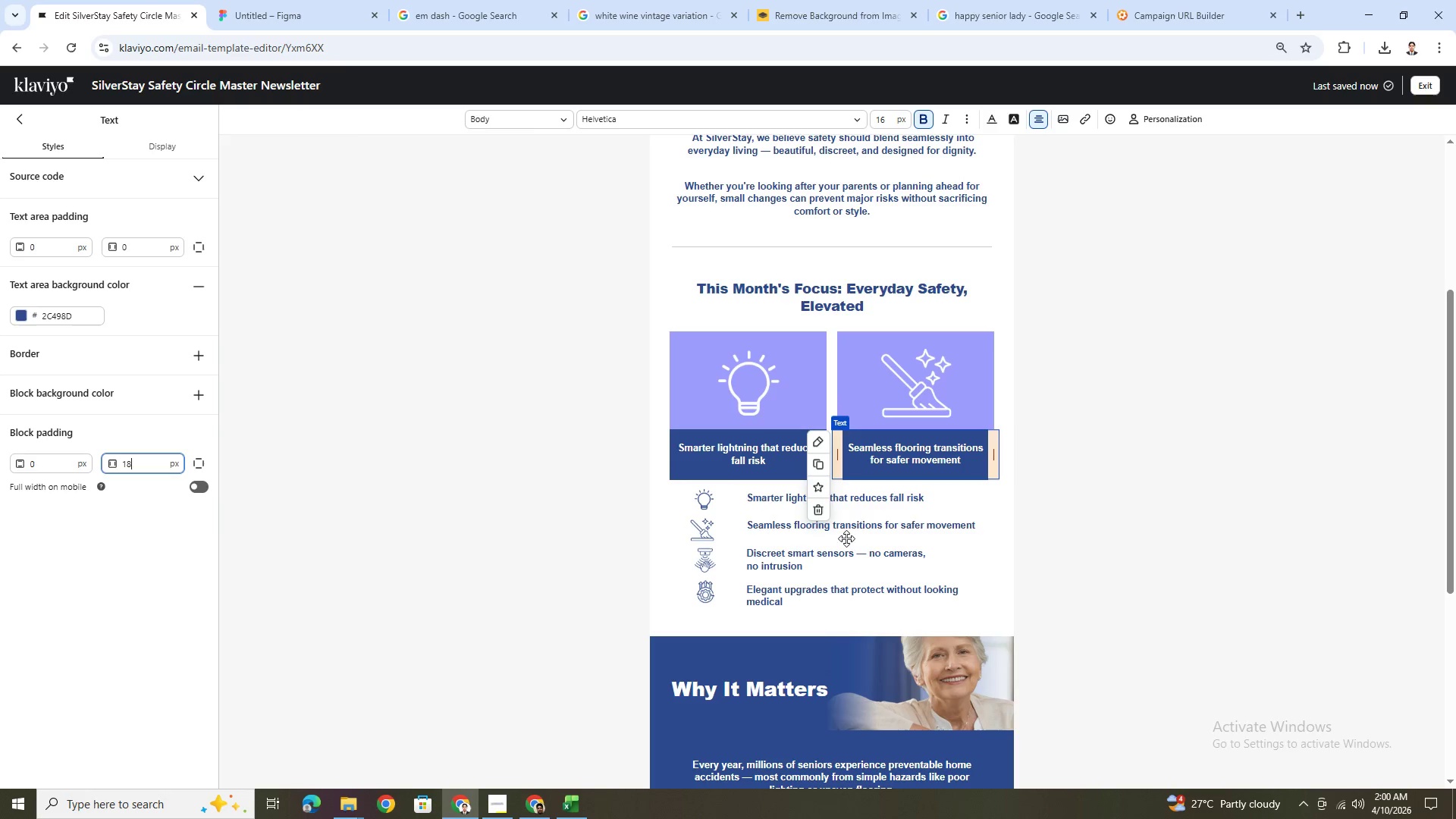 
left_click([1128, 610])
 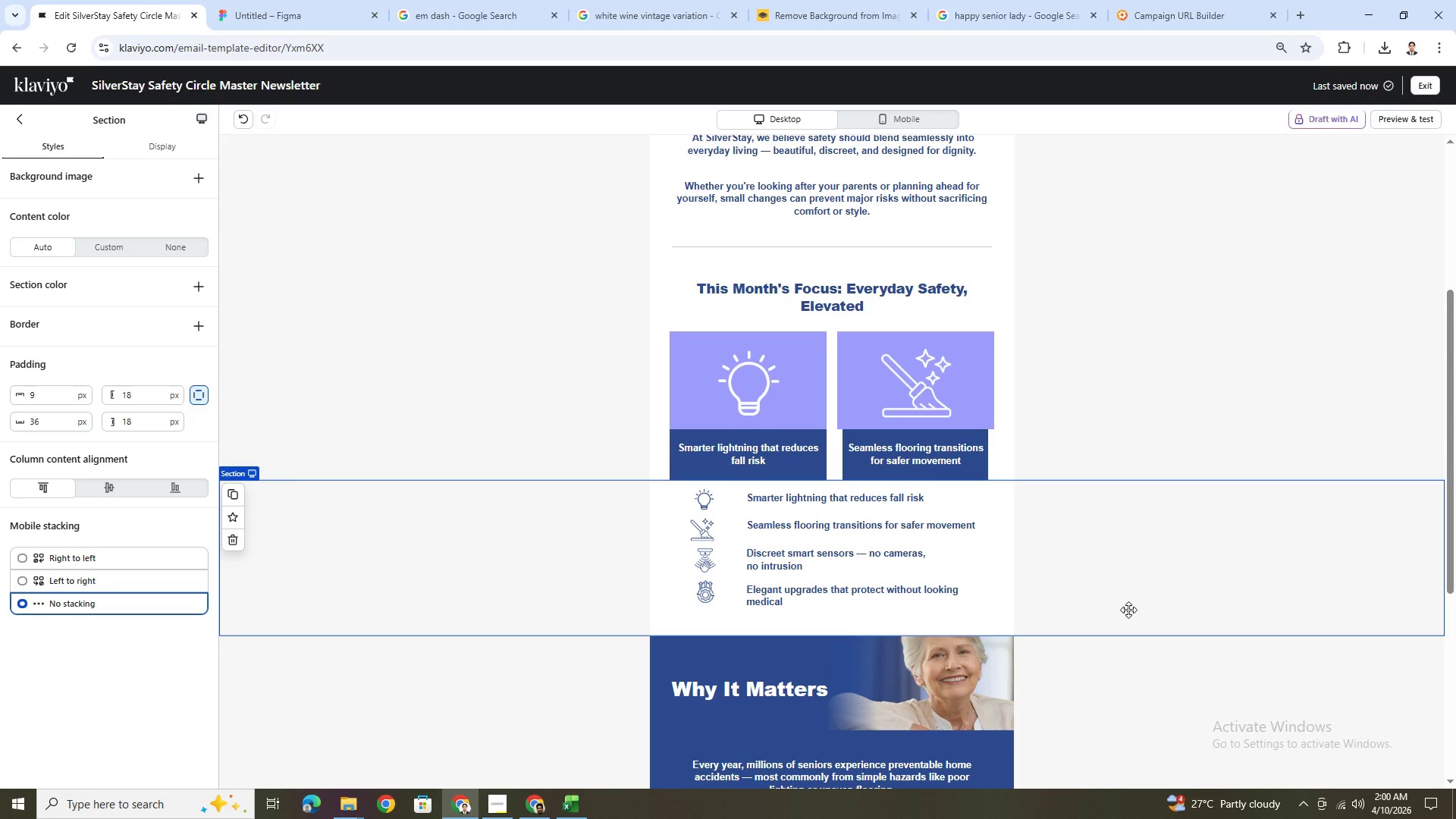 
wait(8.81)
 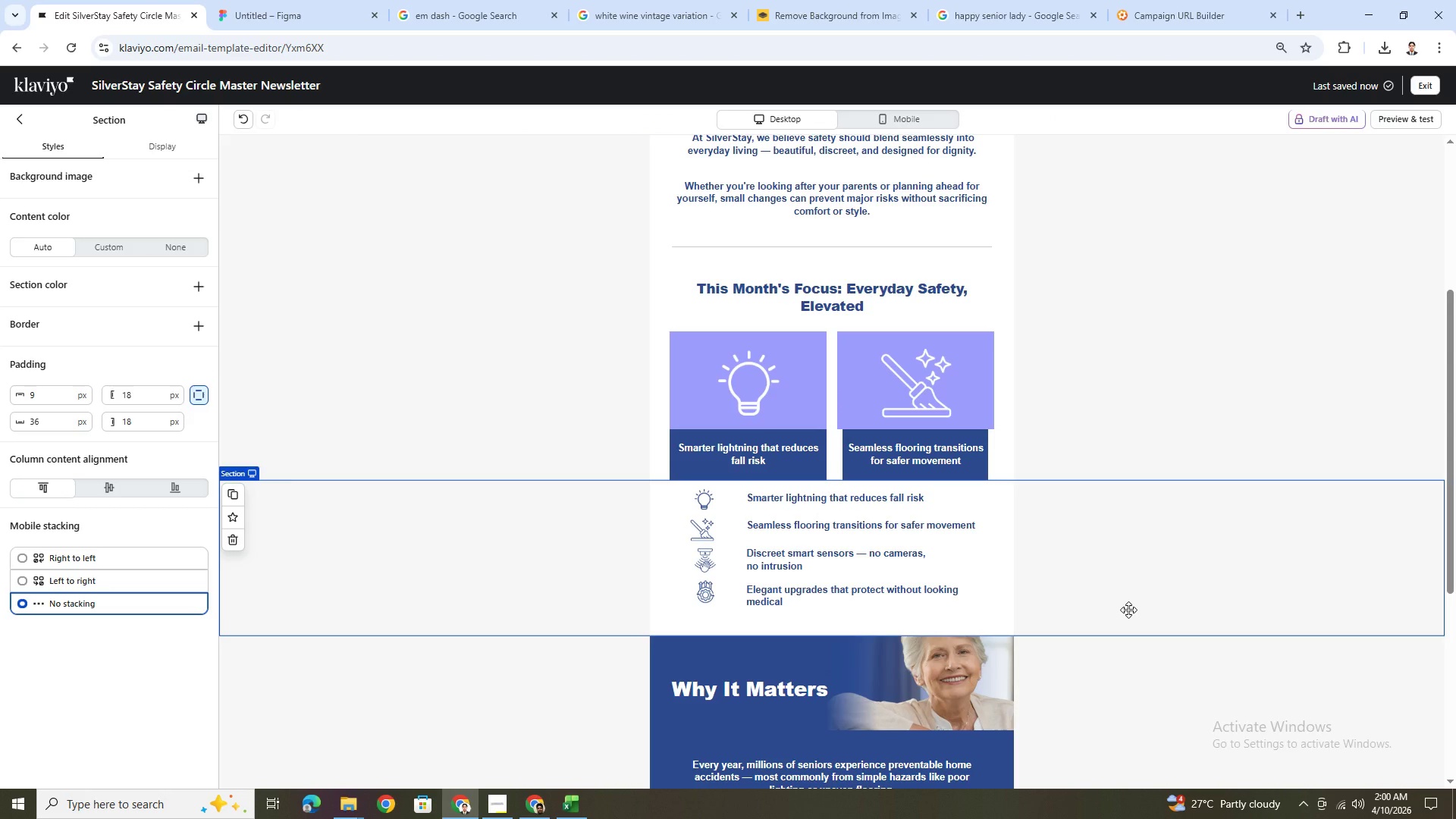 
left_click([237, 113])
 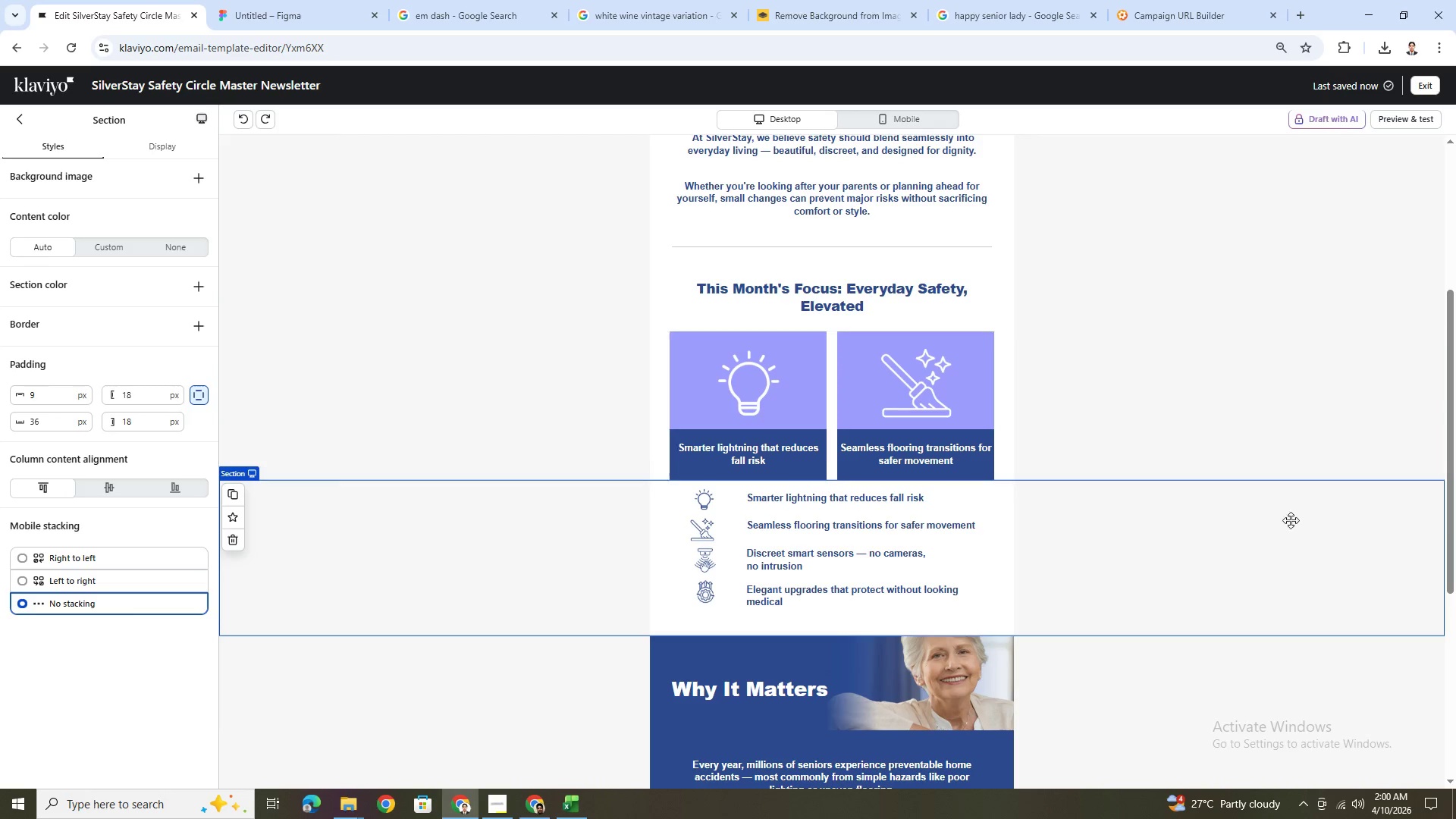 
left_click([1128, 630])
 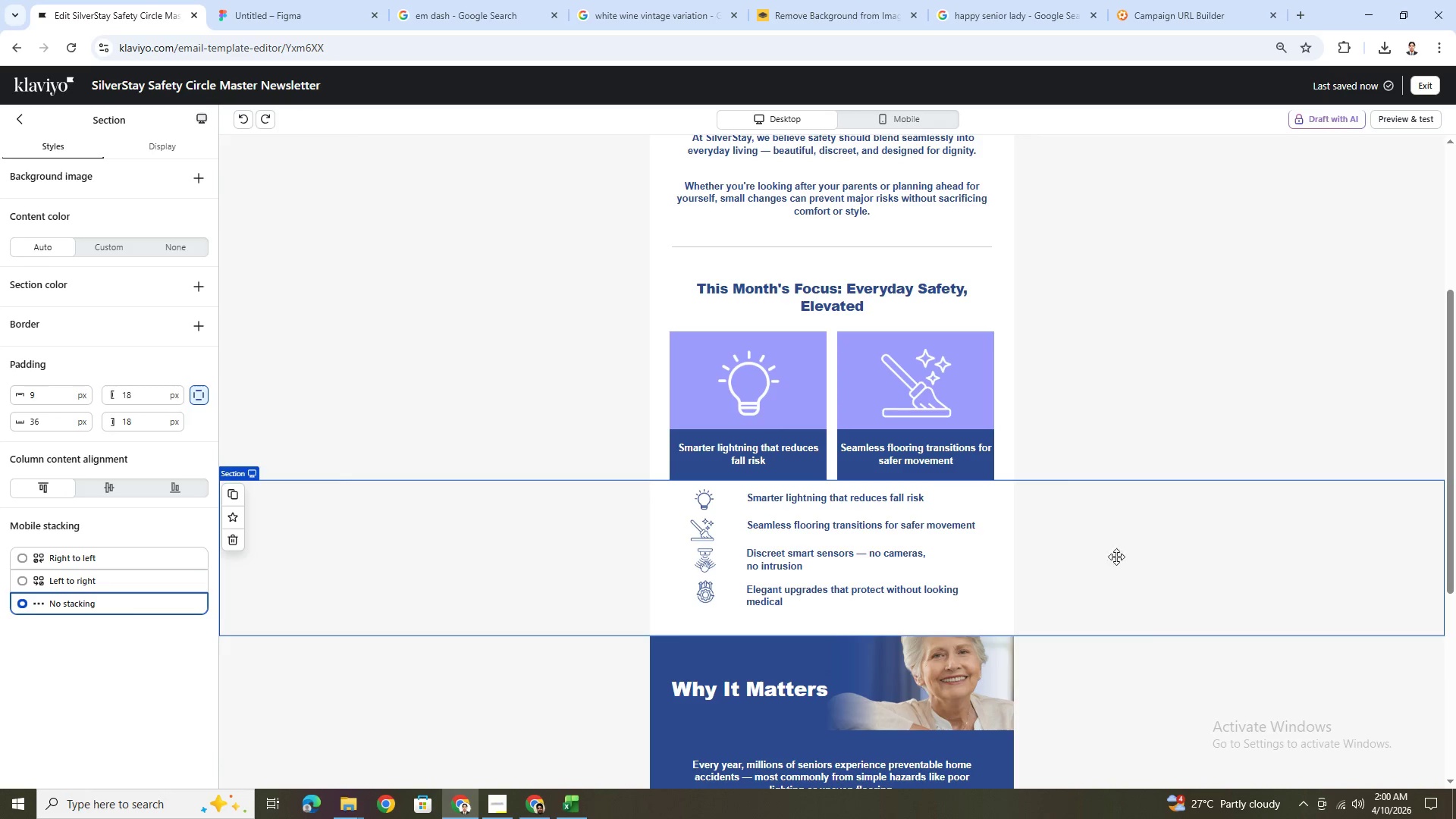 
scroll: coordinate [1021, 515], scroll_direction: down, amount: 2.0
 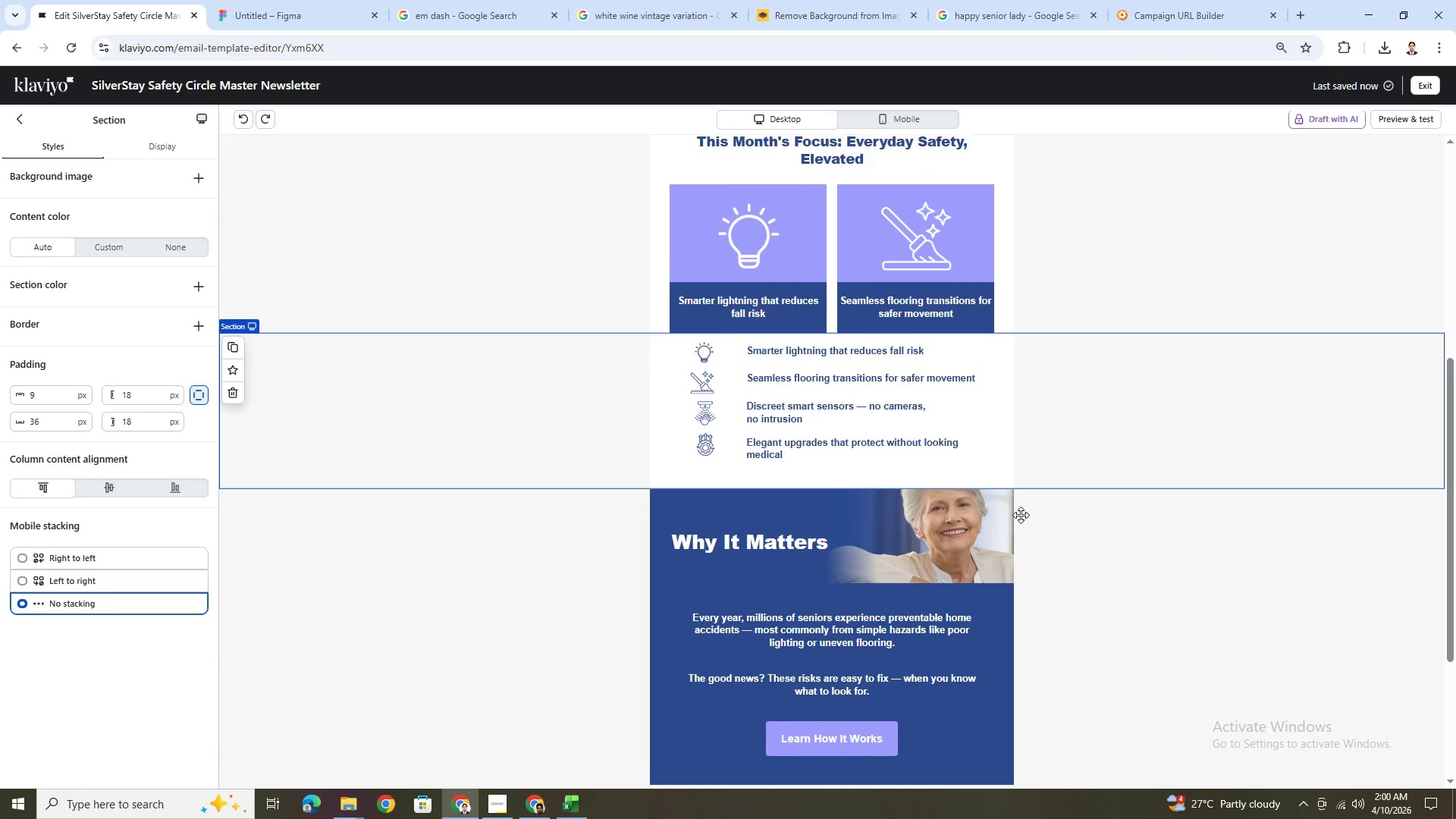 
scroll: coordinate [1021, 515], scroll_direction: up, amount: 2.0
 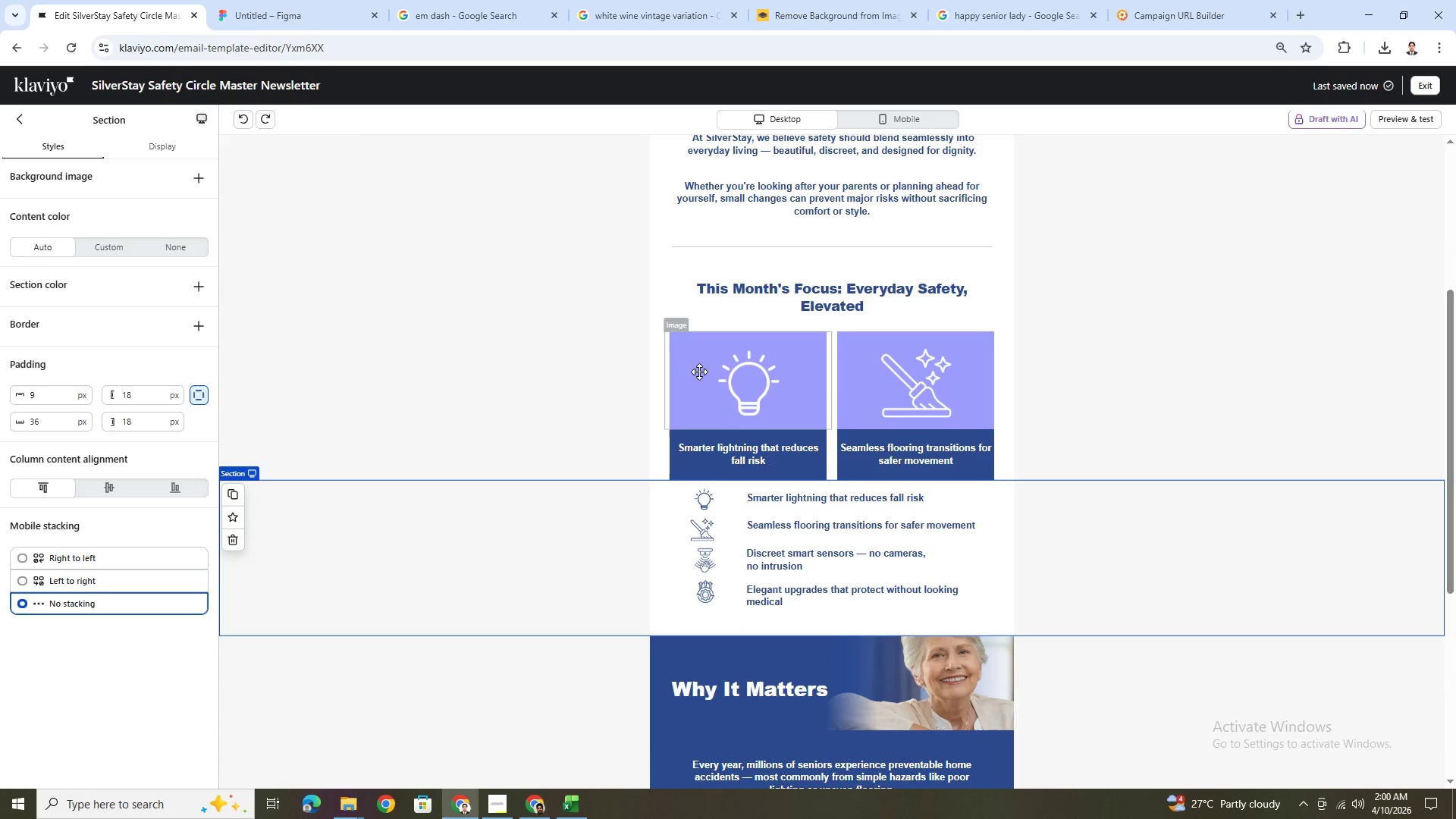 
left_click([711, 372])
 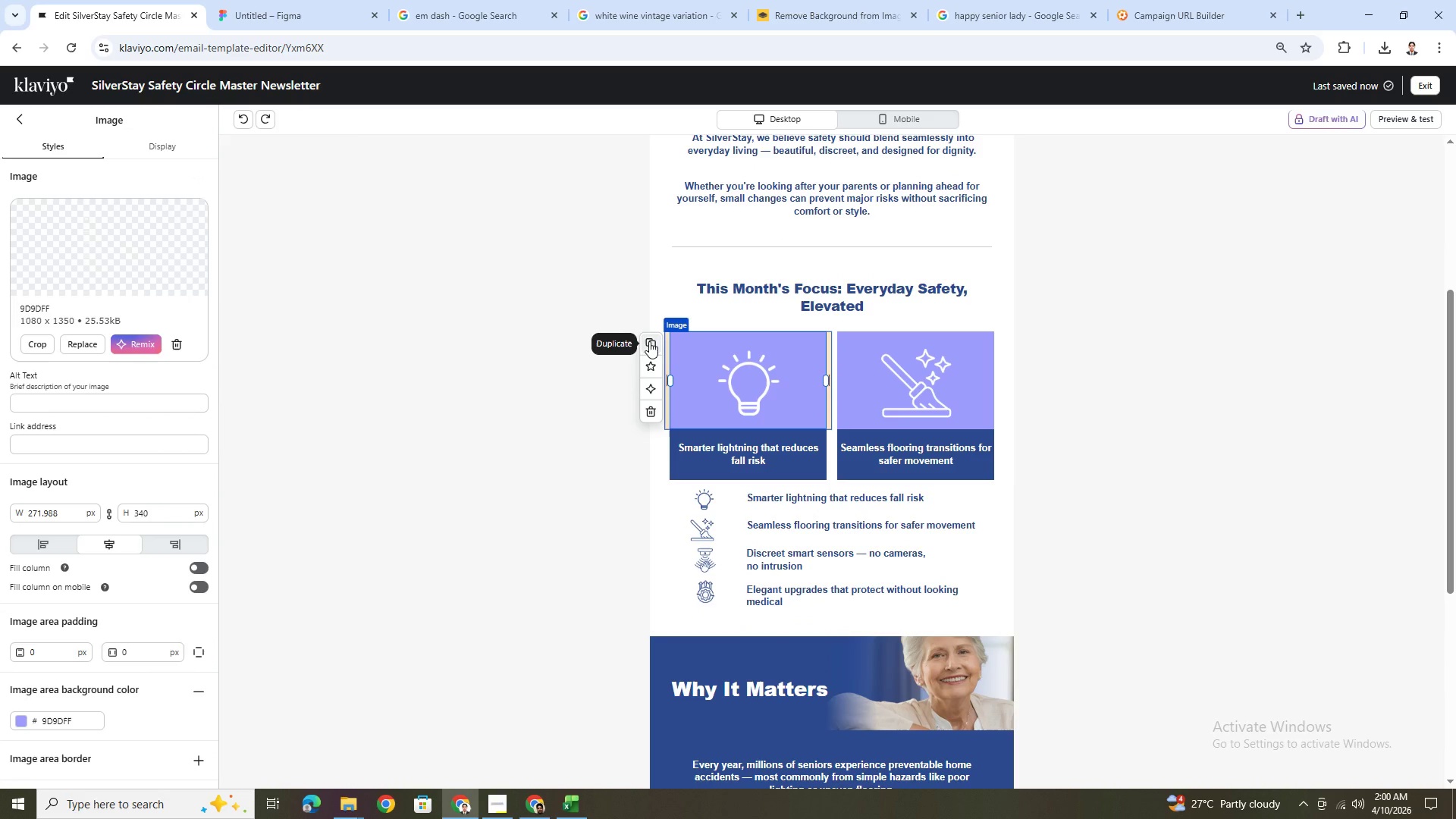 
hold_key(key=ShiftLeft, duration=0.56)
left_click([703, 467])
 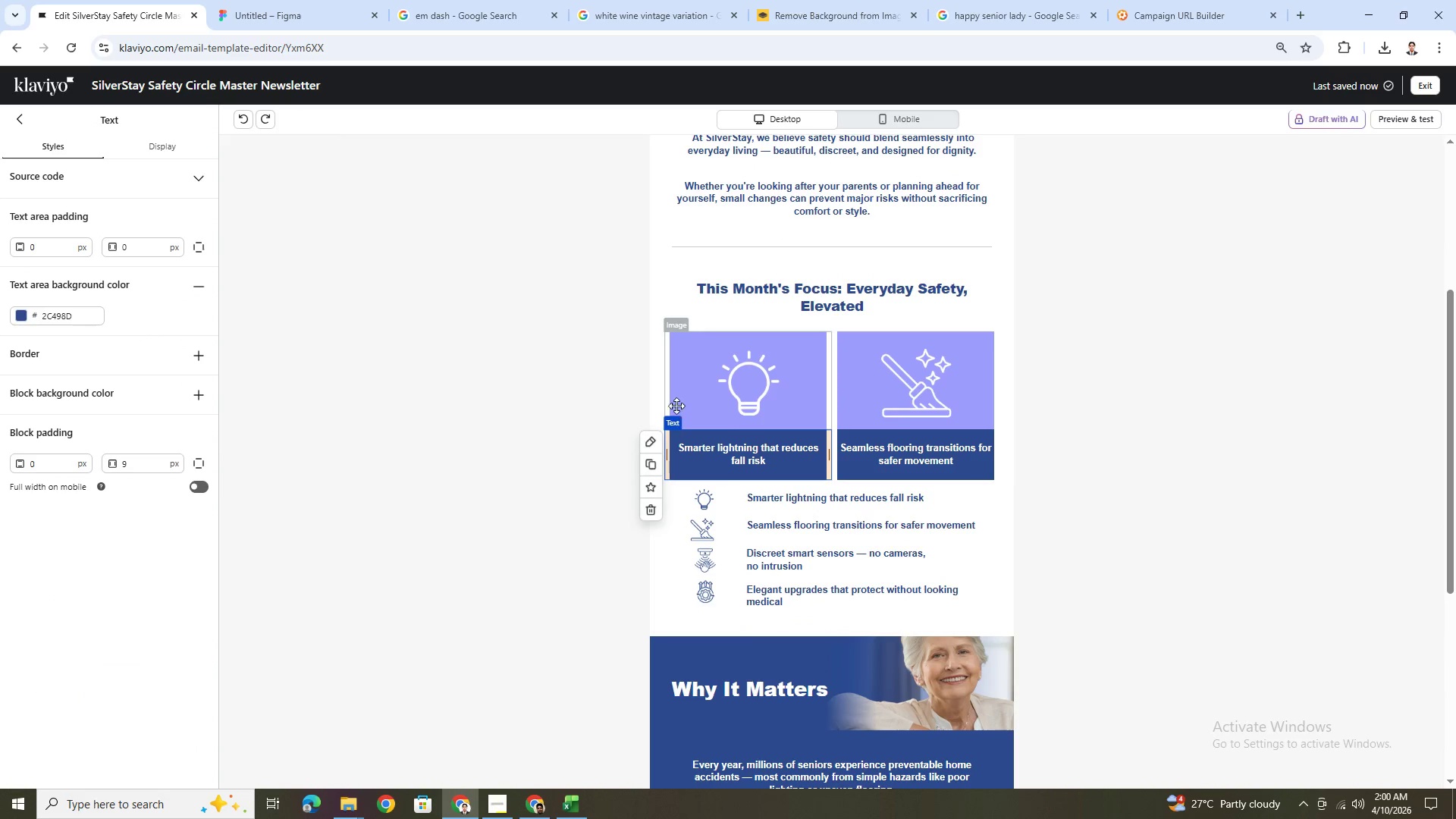 
left_click([705, 381])
 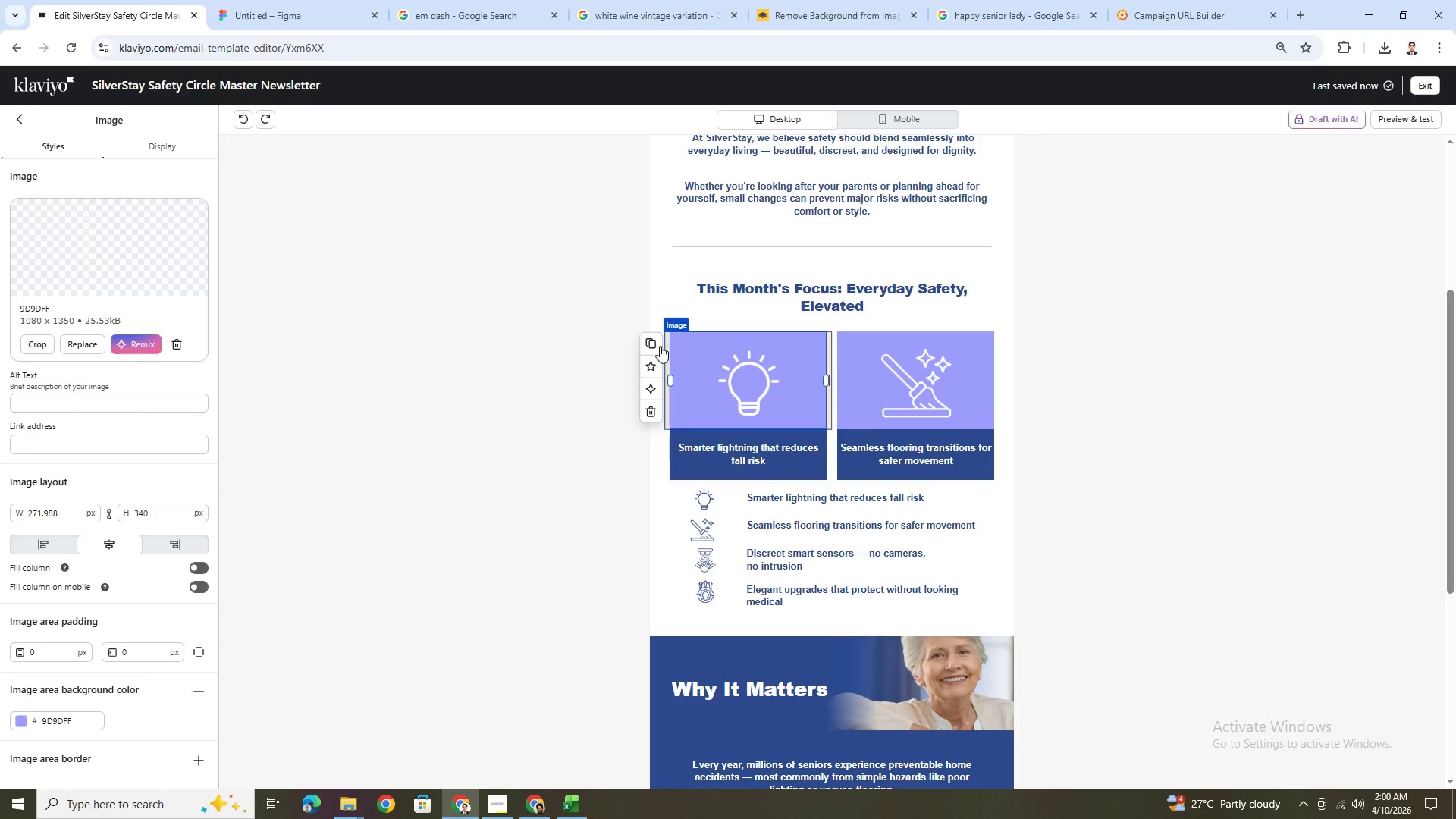 
left_click([657, 346])
 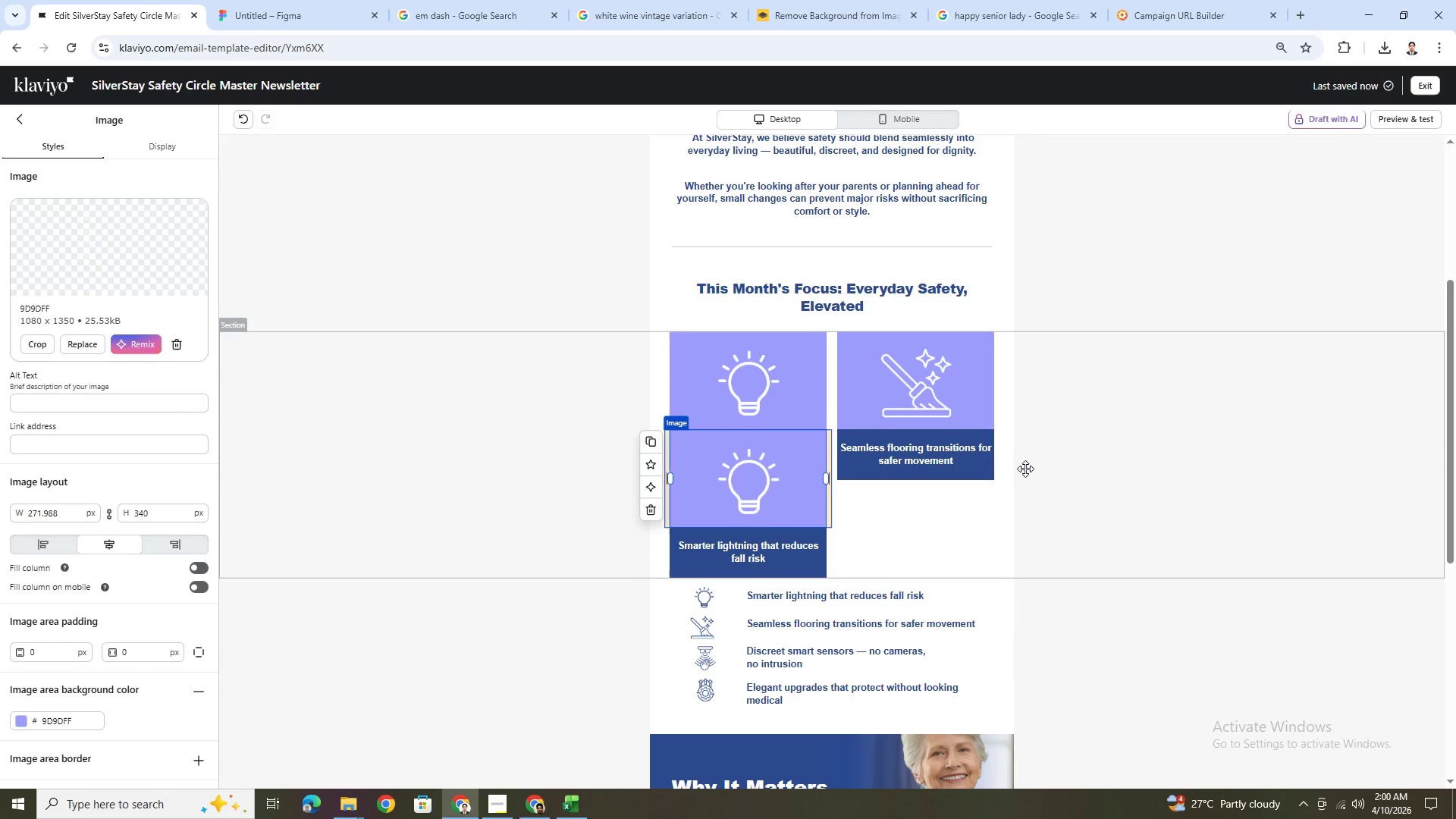 
scroll: coordinate [1021, 488], scroll_direction: down, amount: 2.0
 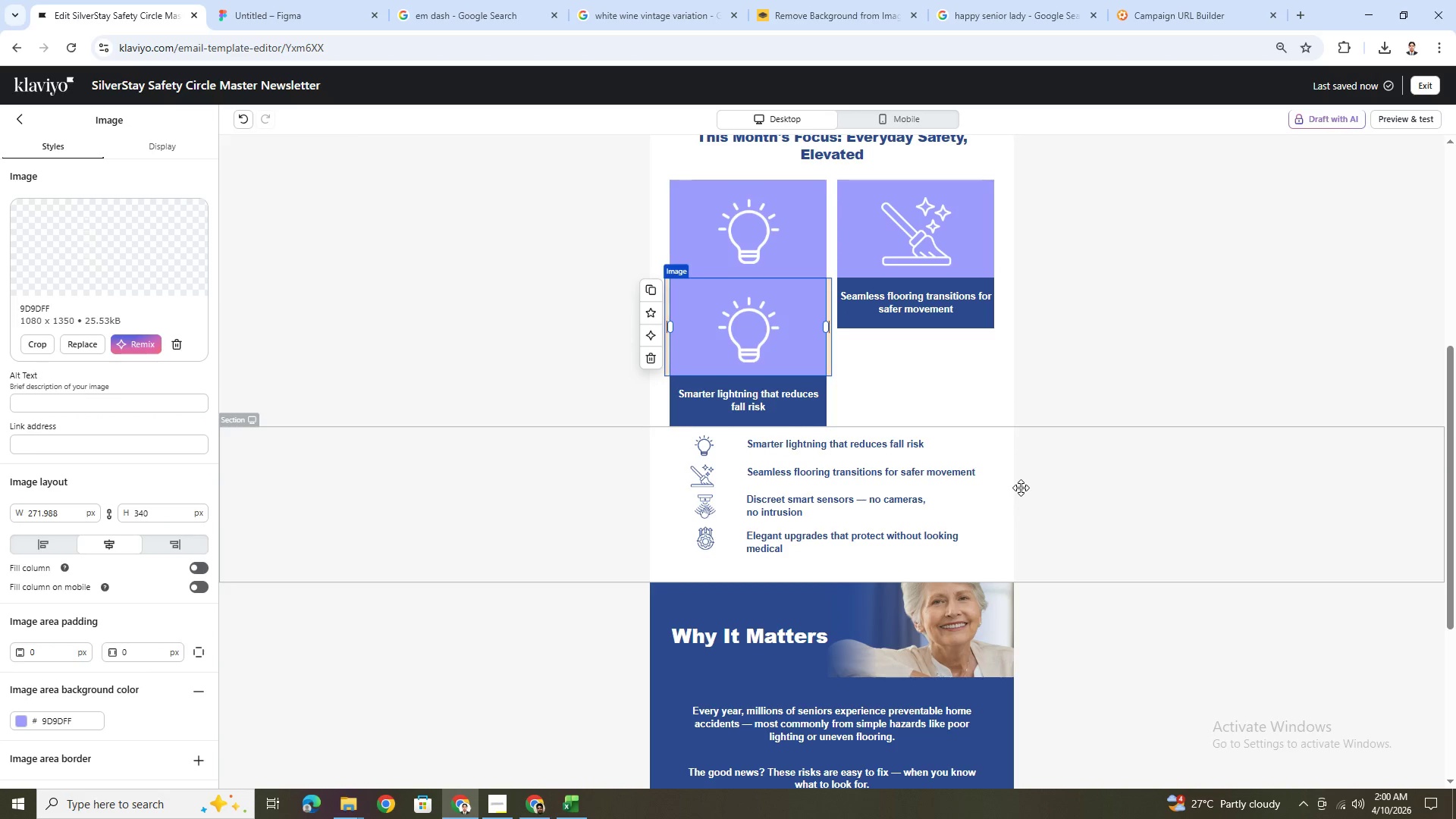 
scroll: coordinate [1021, 488], scroll_direction: up, amount: 1.0
 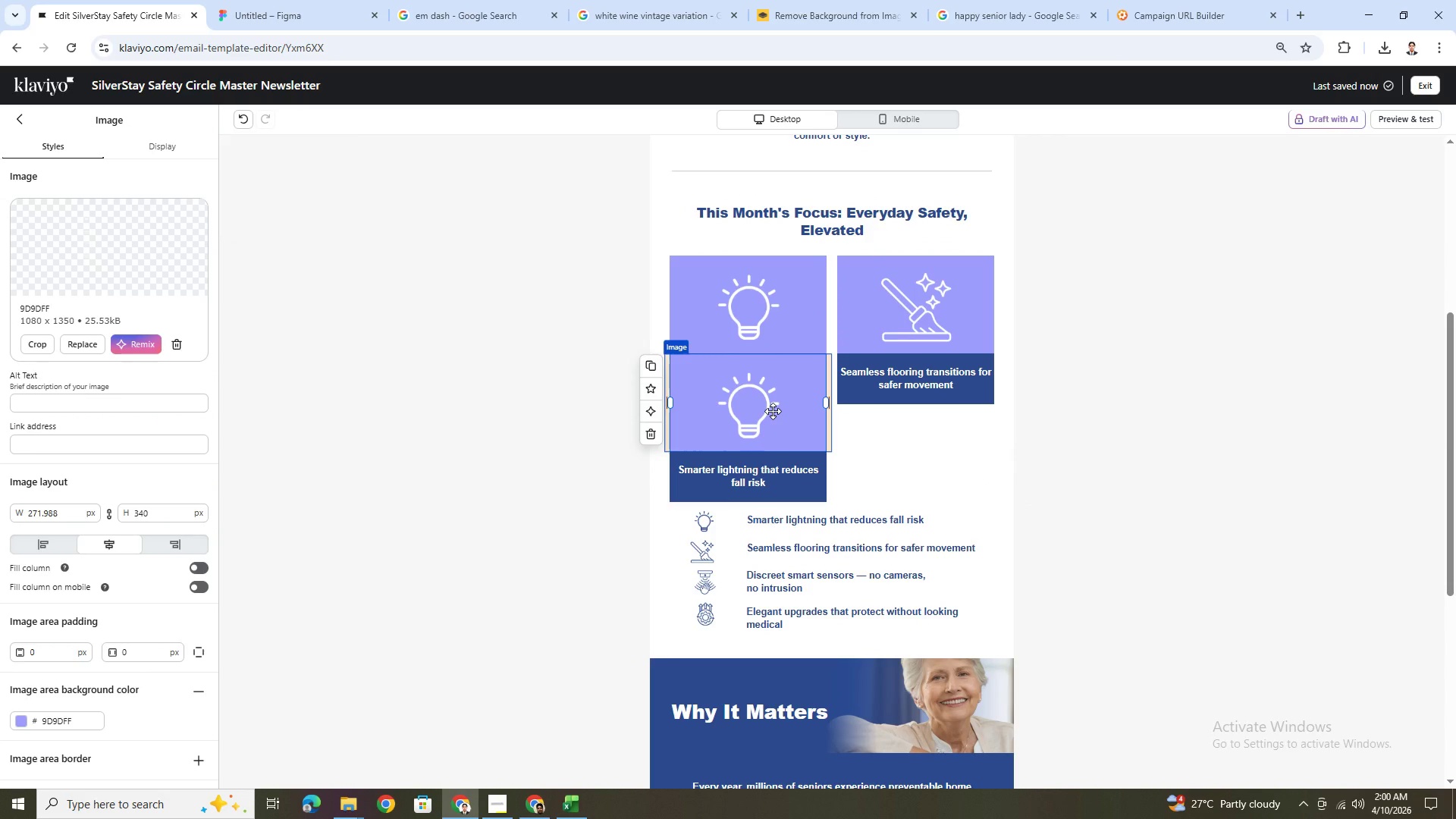 
left_click_drag(start_coordinate=[773, 411], to_coordinate=[783, 517])
 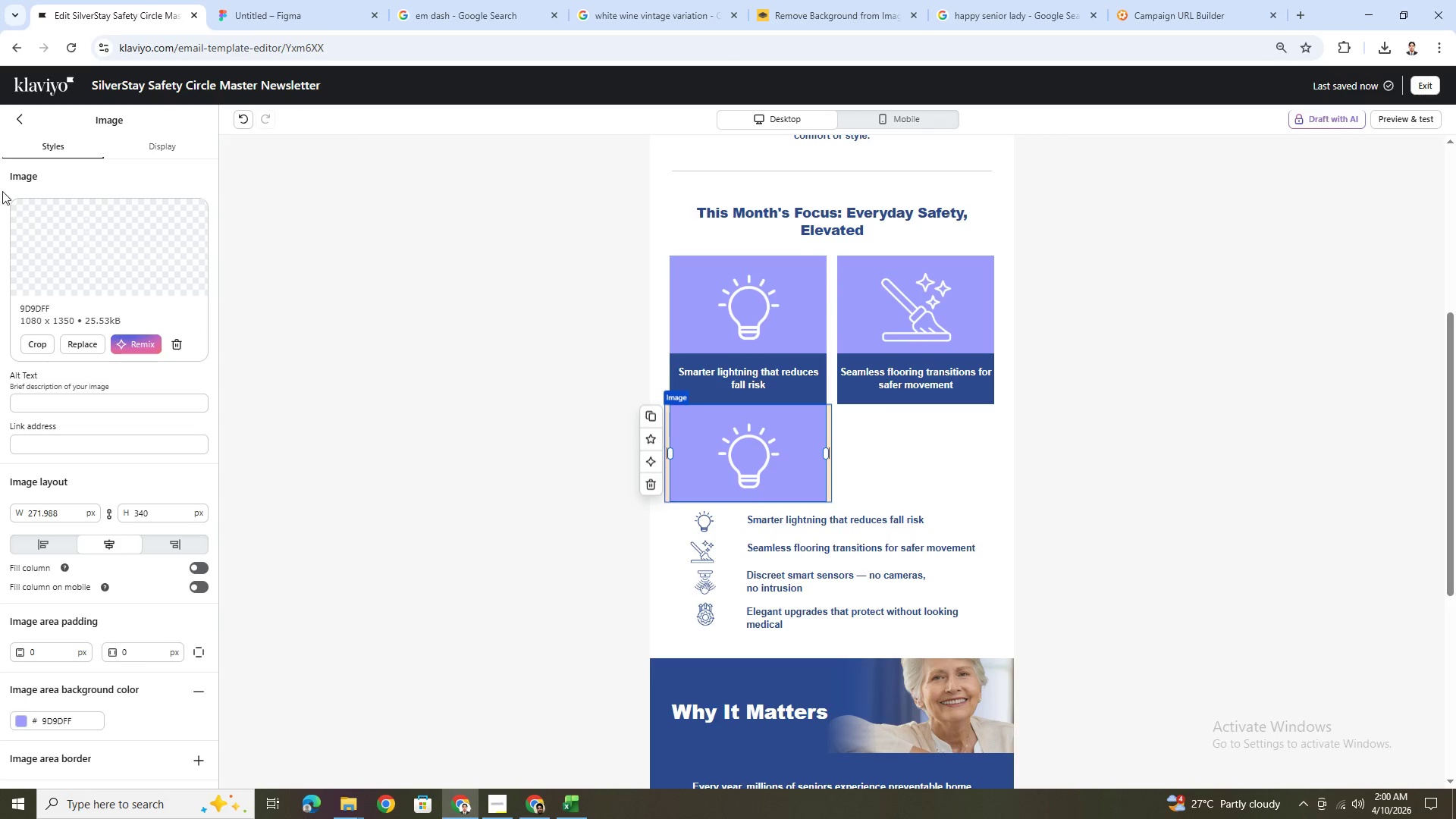 
left_click([18, 116])
 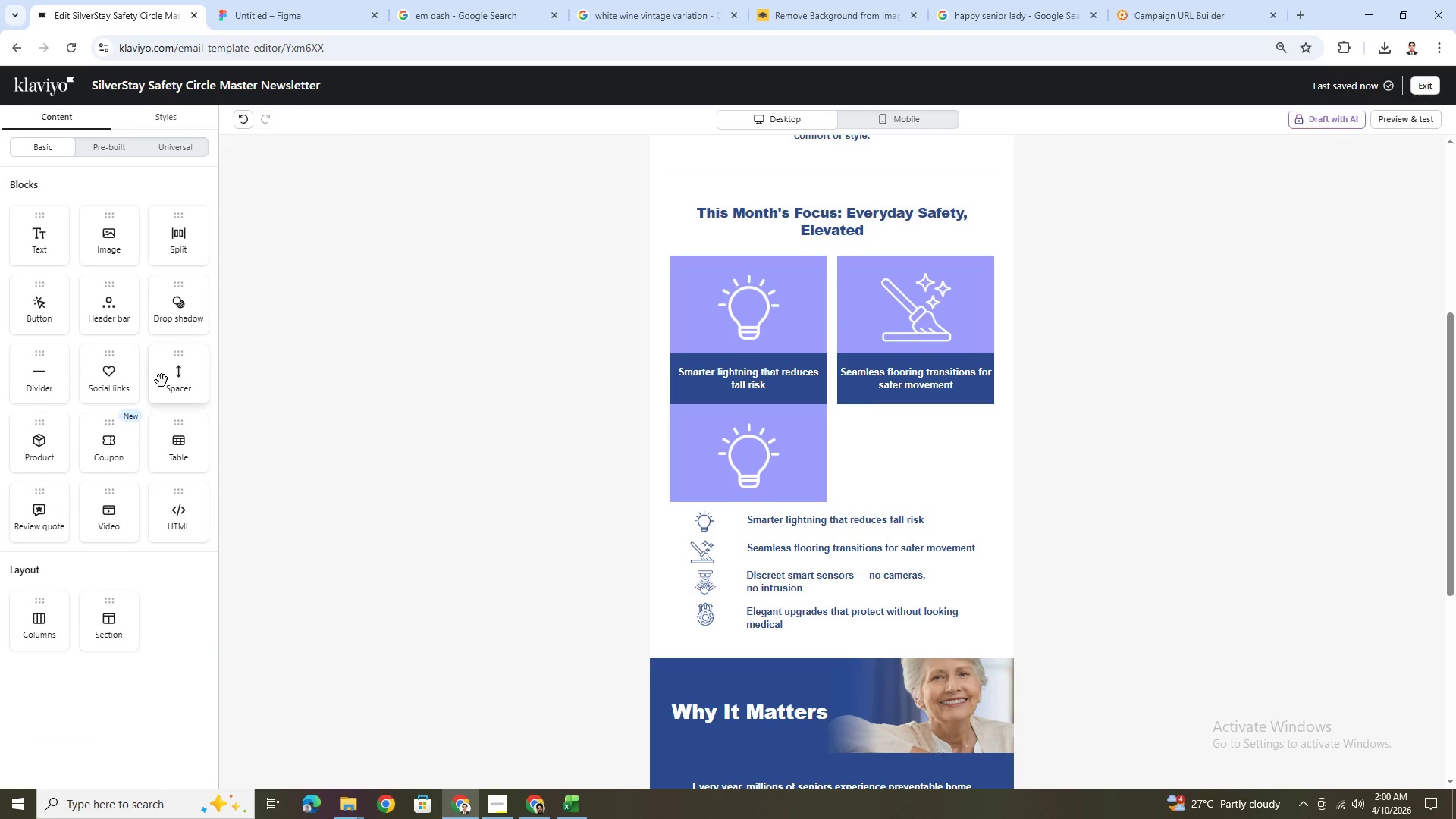 
left_click_drag(start_coordinate=[168, 380], to_coordinate=[725, 409])
 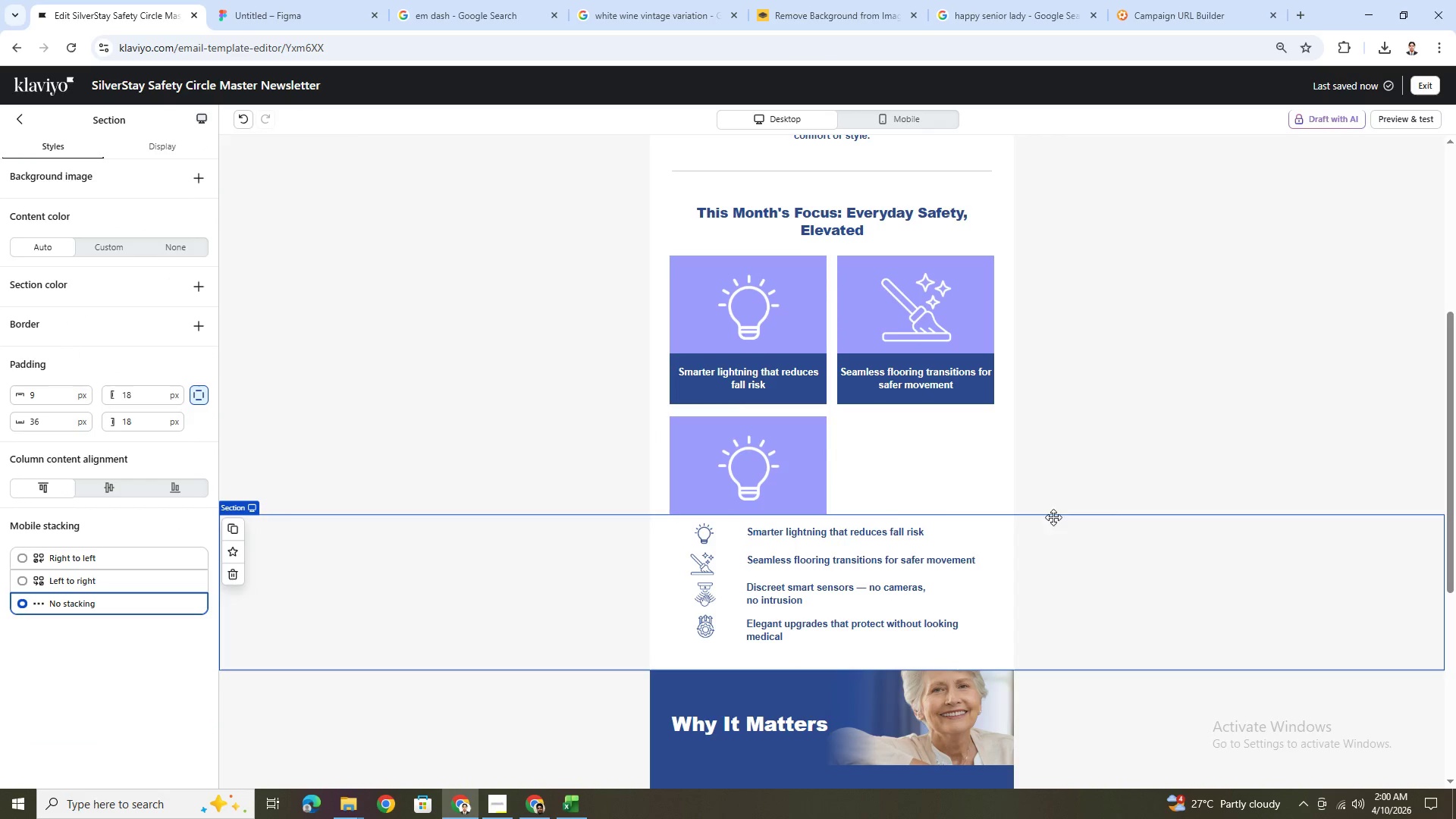 
left_click([808, 372])
 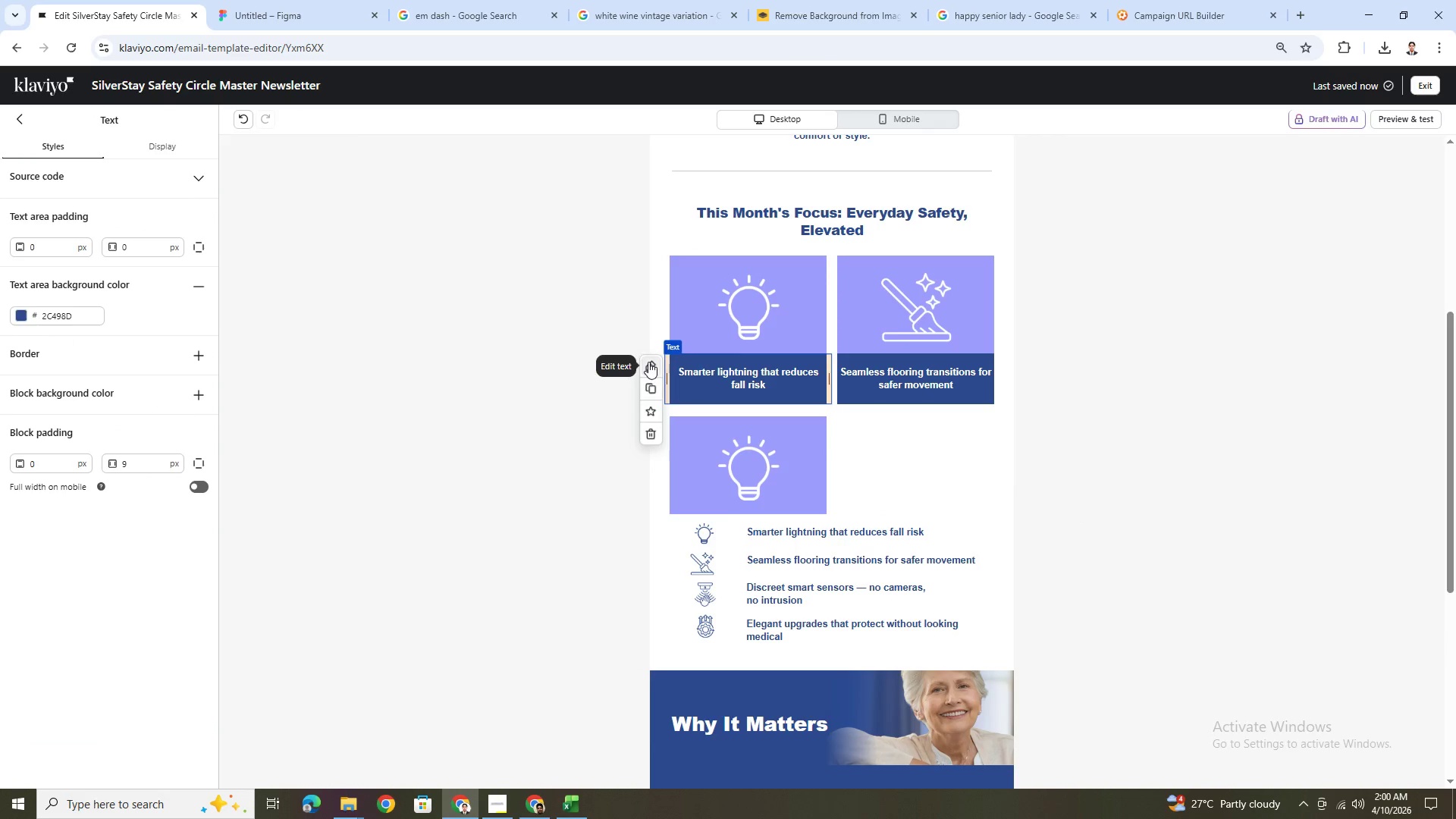 
left_click([651, 385])
 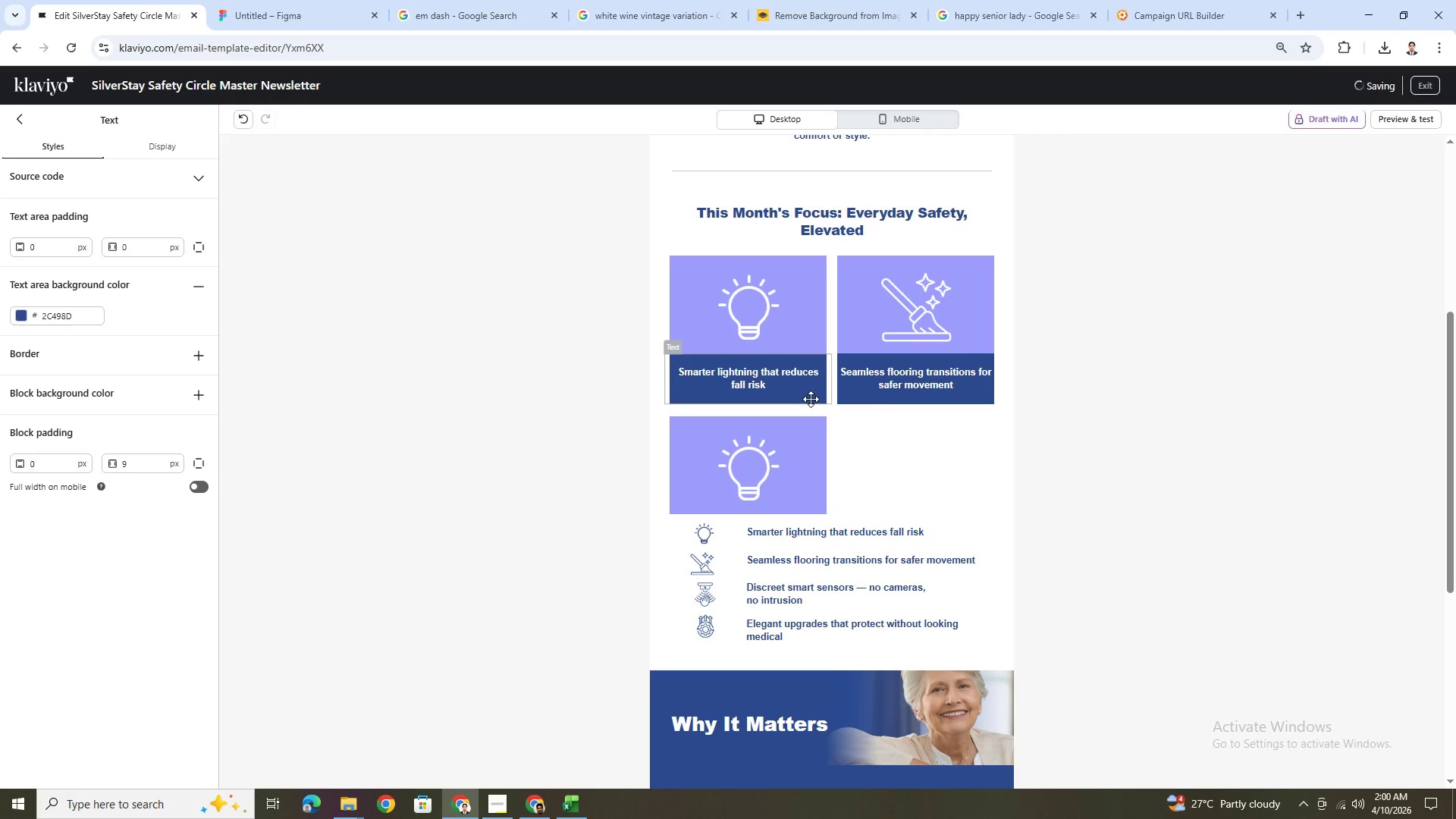 
scroll: coordinate [811, 400], scroll_direction: down, amount: 2.0
 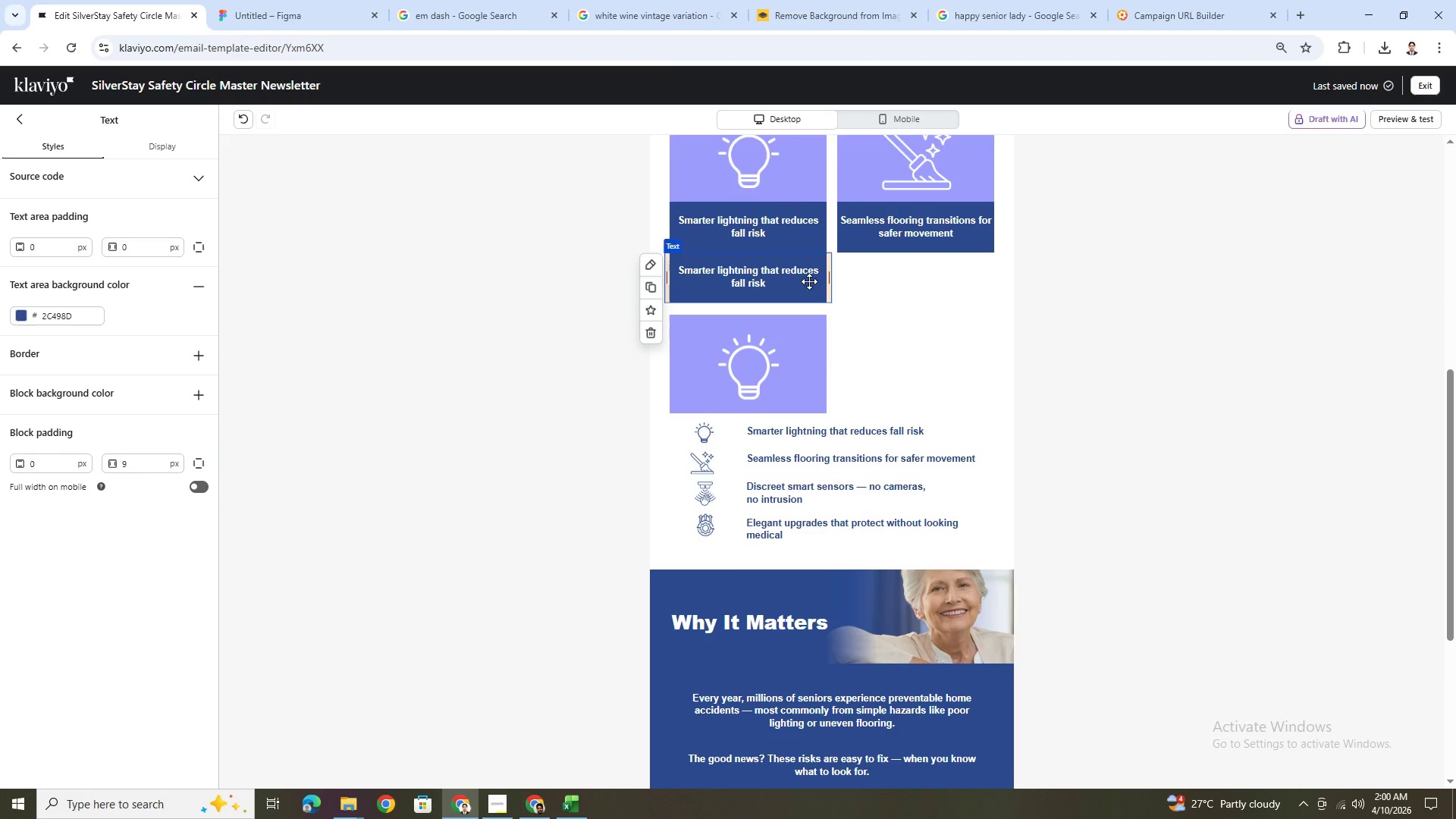 
left_click_drag(start_coordinate=[805, 276], to_coordinate=[804, 434])
 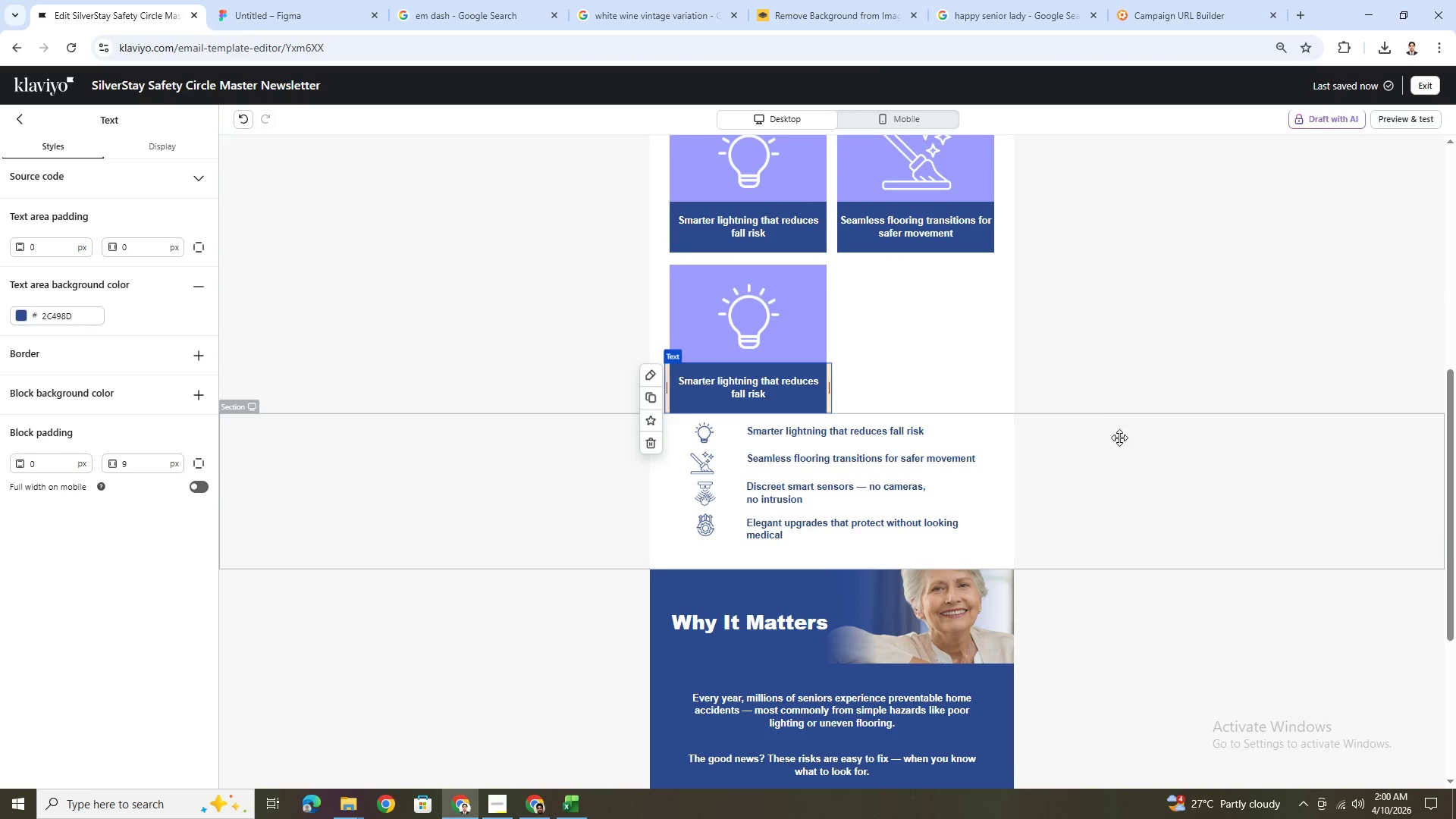 
left_click([1142, 381])
 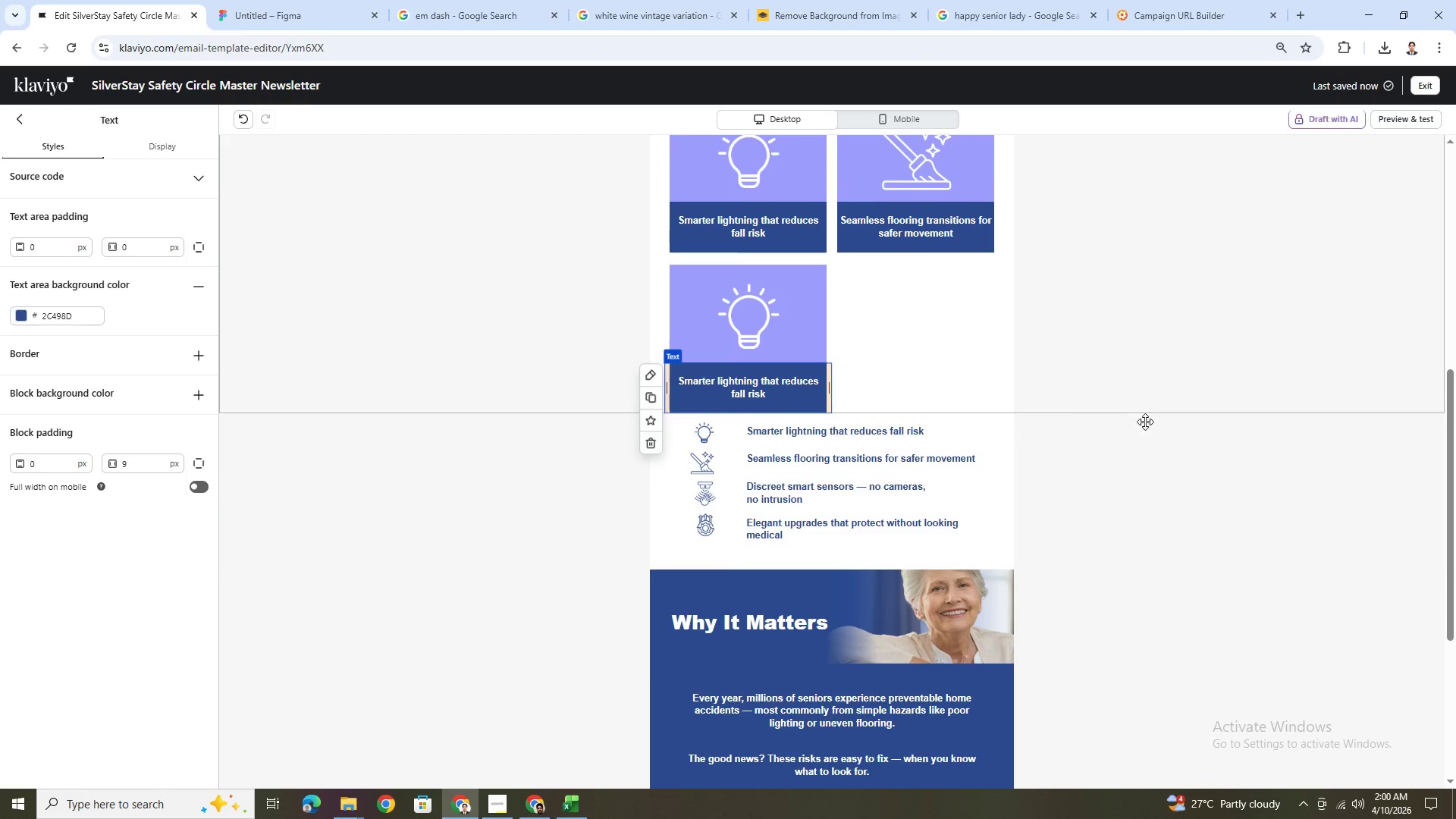 
scroll: coordinate [1145, 422], scroll_direction: up, amount: 3.0
 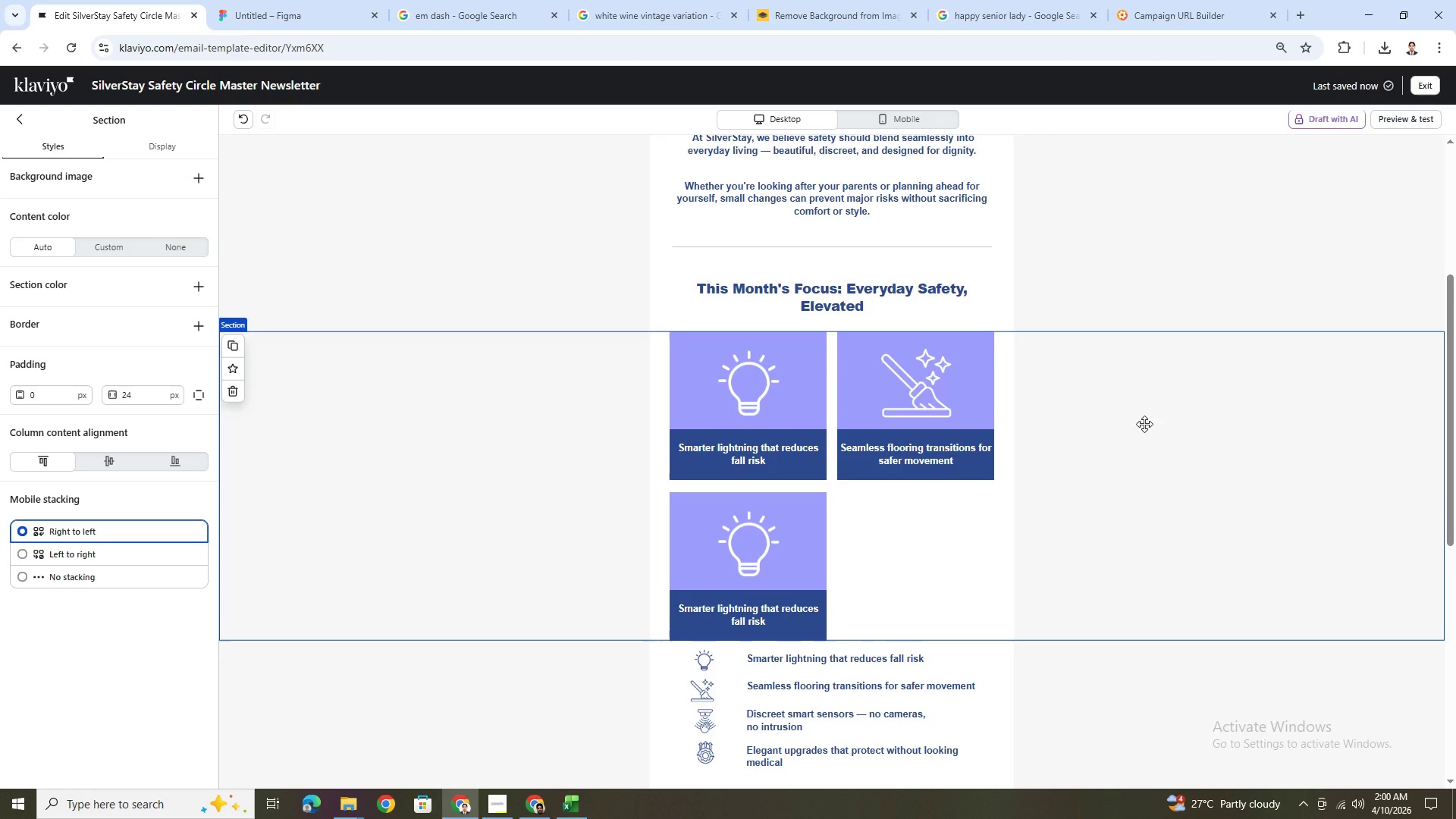 
scroll: coordinate [1144, 424], scroll_direction: down, amount: 2.0
 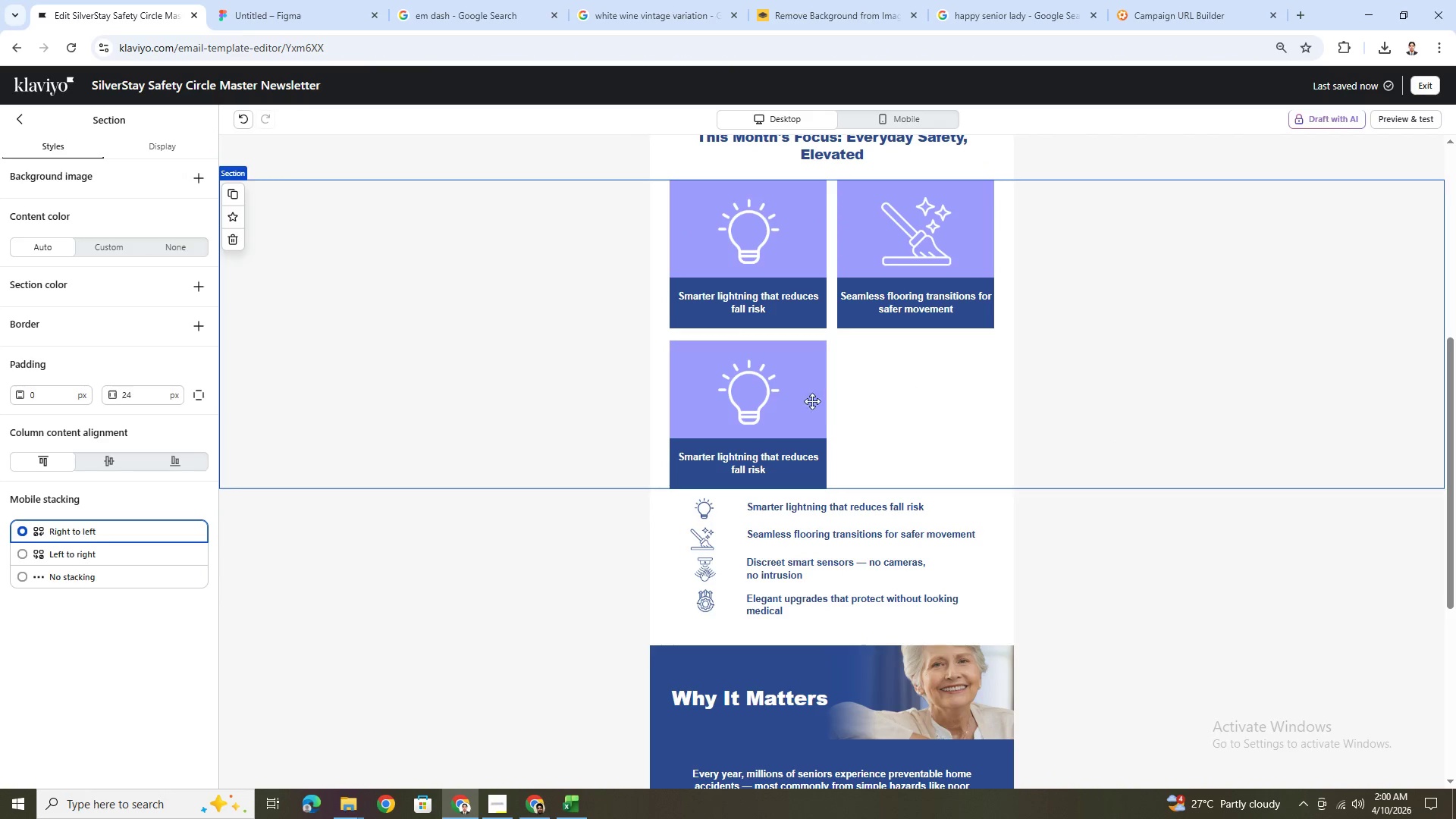 
left_click([753, 399])
 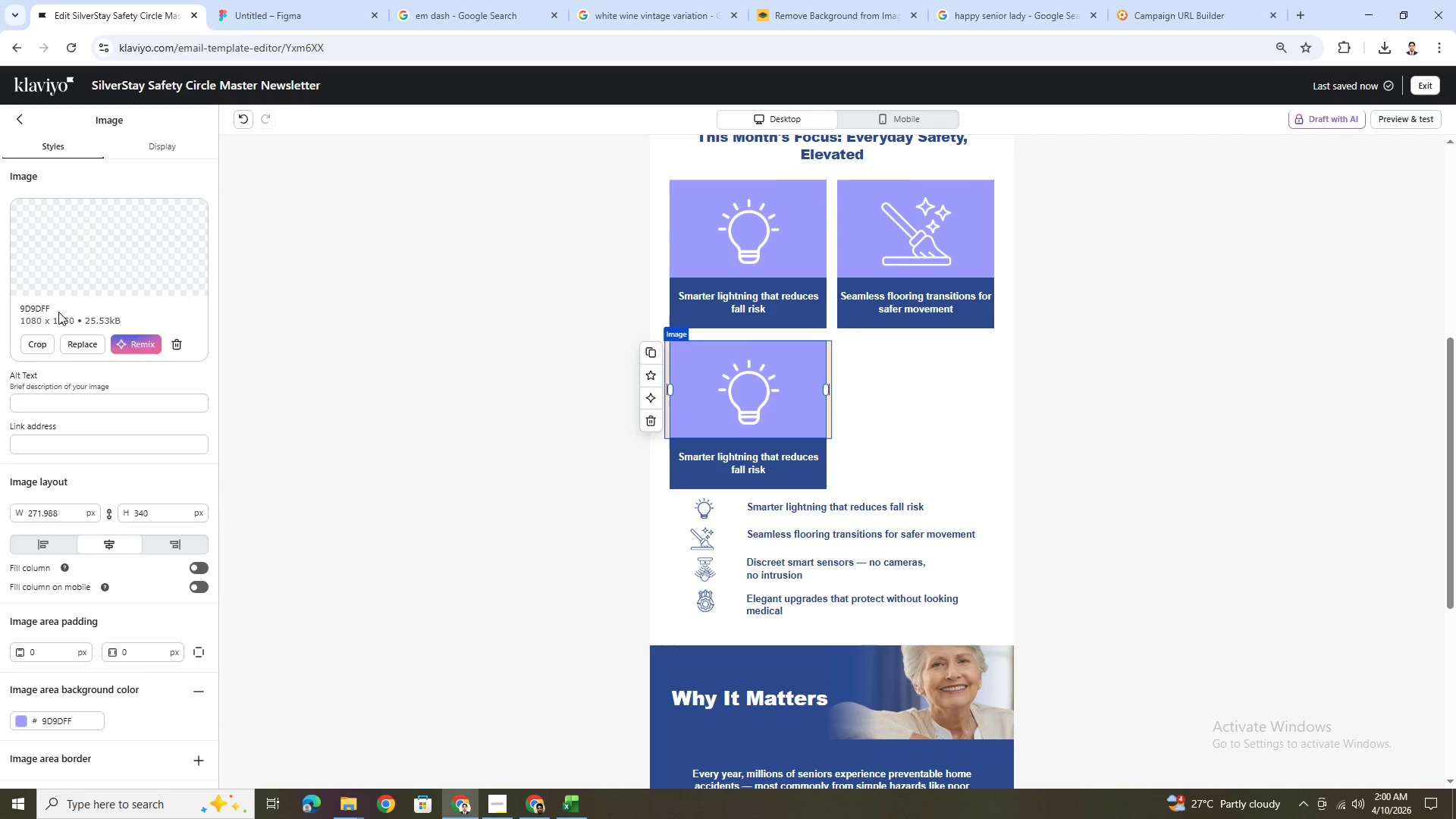 
left_click([47, 341])
 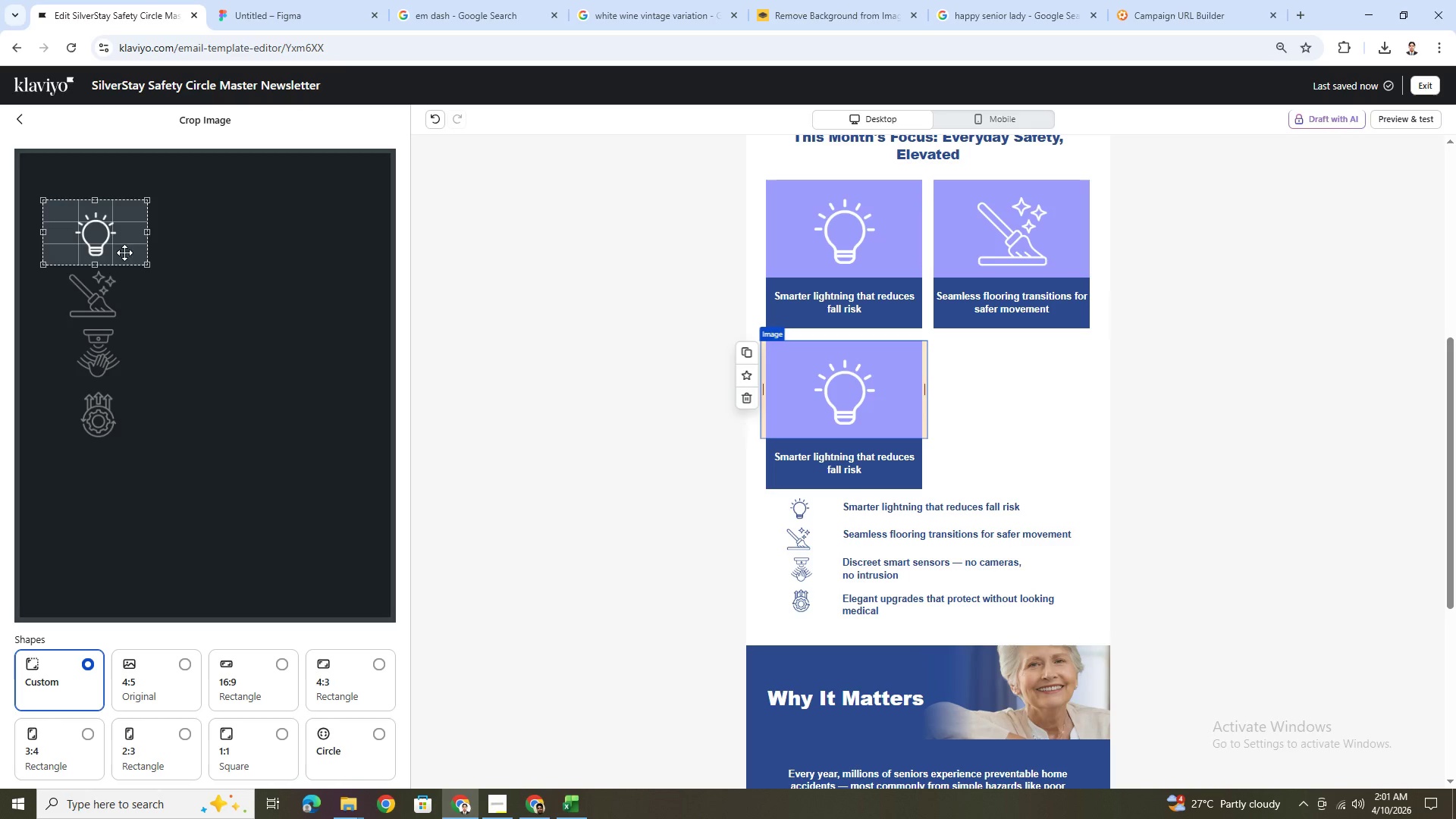 
left_click_drag(start_coordinate=[102, 245], to_coordinate=[105, 365])
 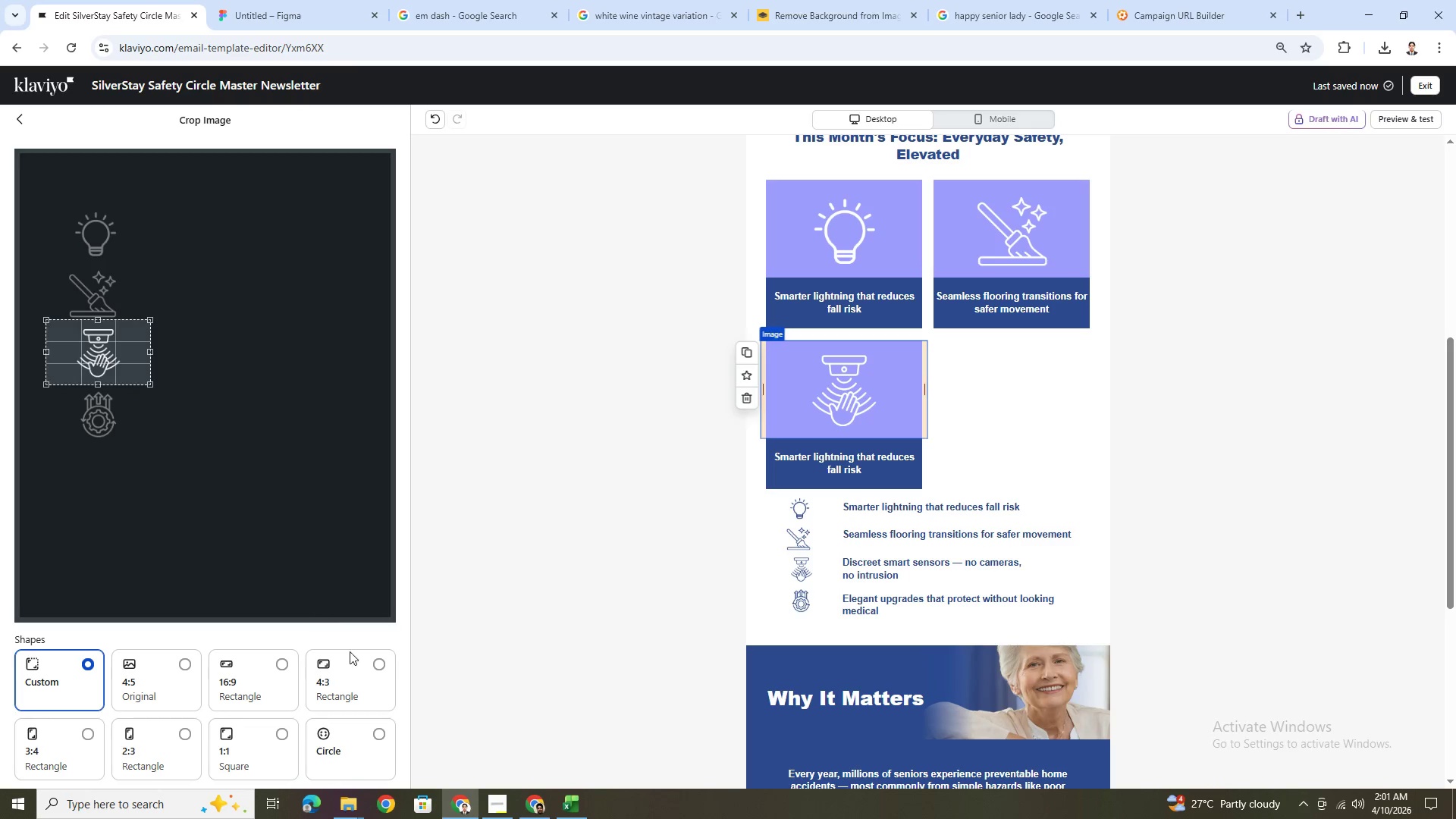 
scroll: coordinate [360, 667], scroll_direction: down, amount: 6.0
 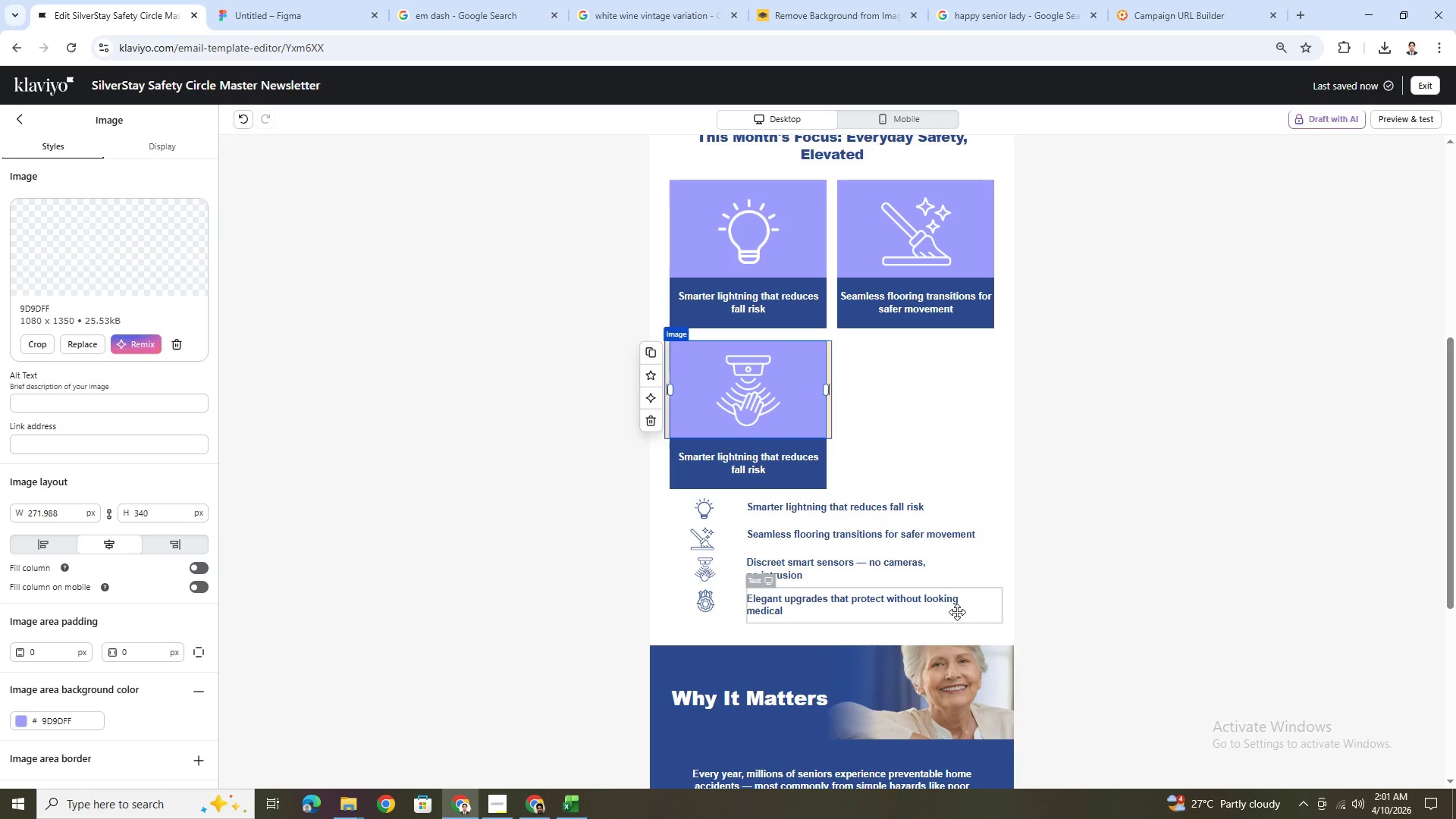 
left_click([1138, 504])
 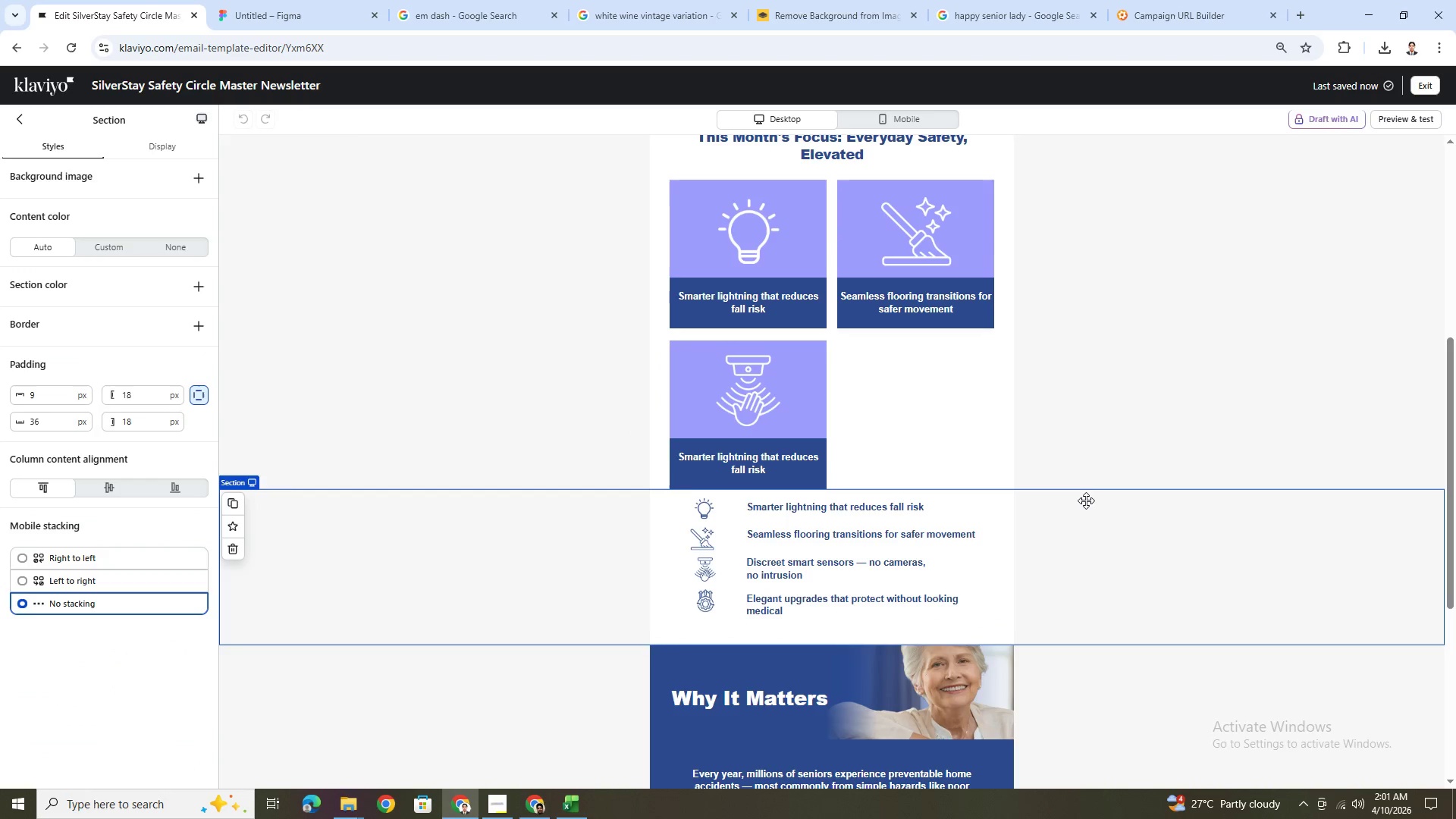 
scroll: coordinate [1086, 500], scroll_direction: up, amount: 4.0
 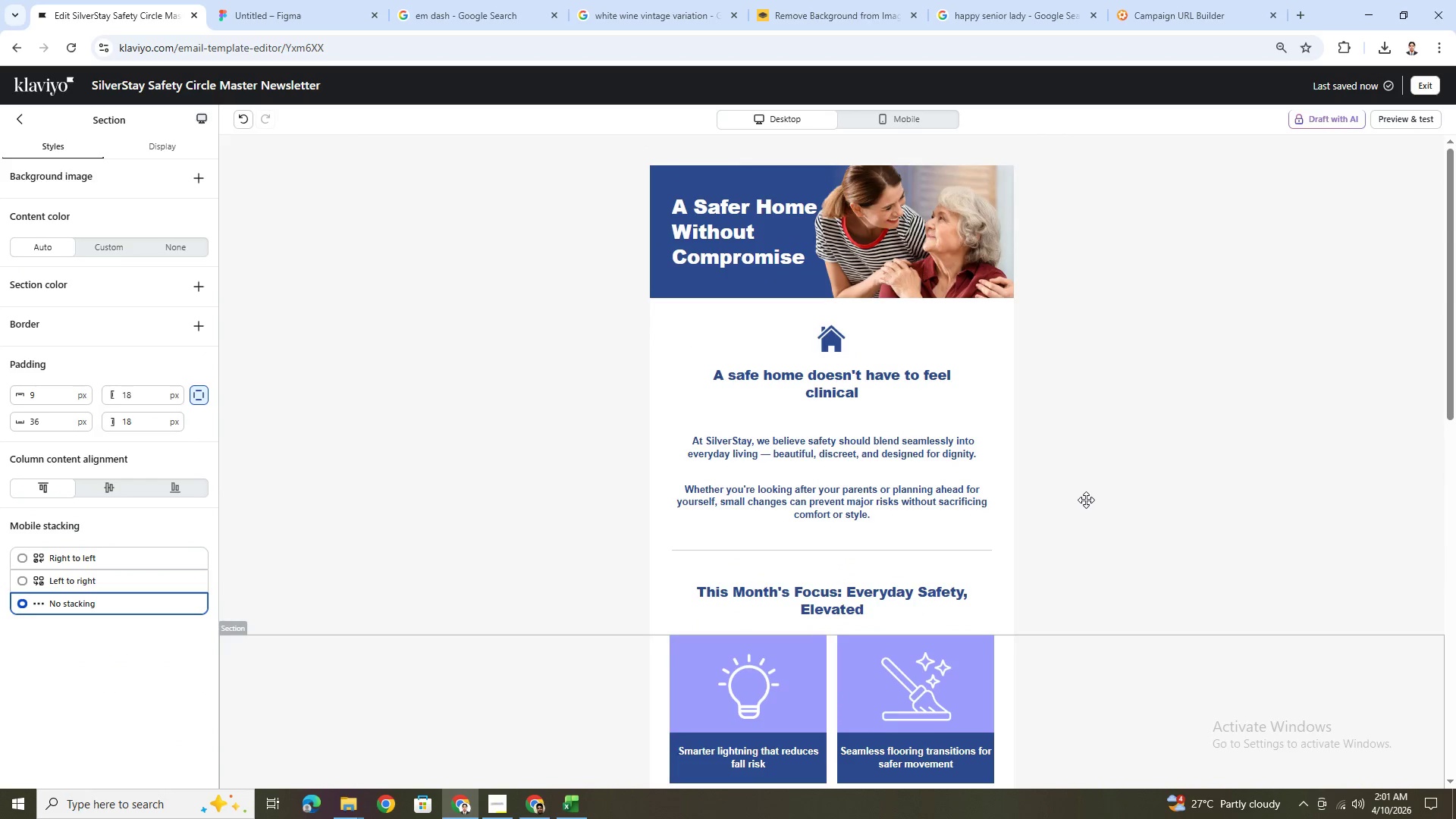 
scroll: coordinate [1086, 500], scroll_direction: down, amount: 5.0
 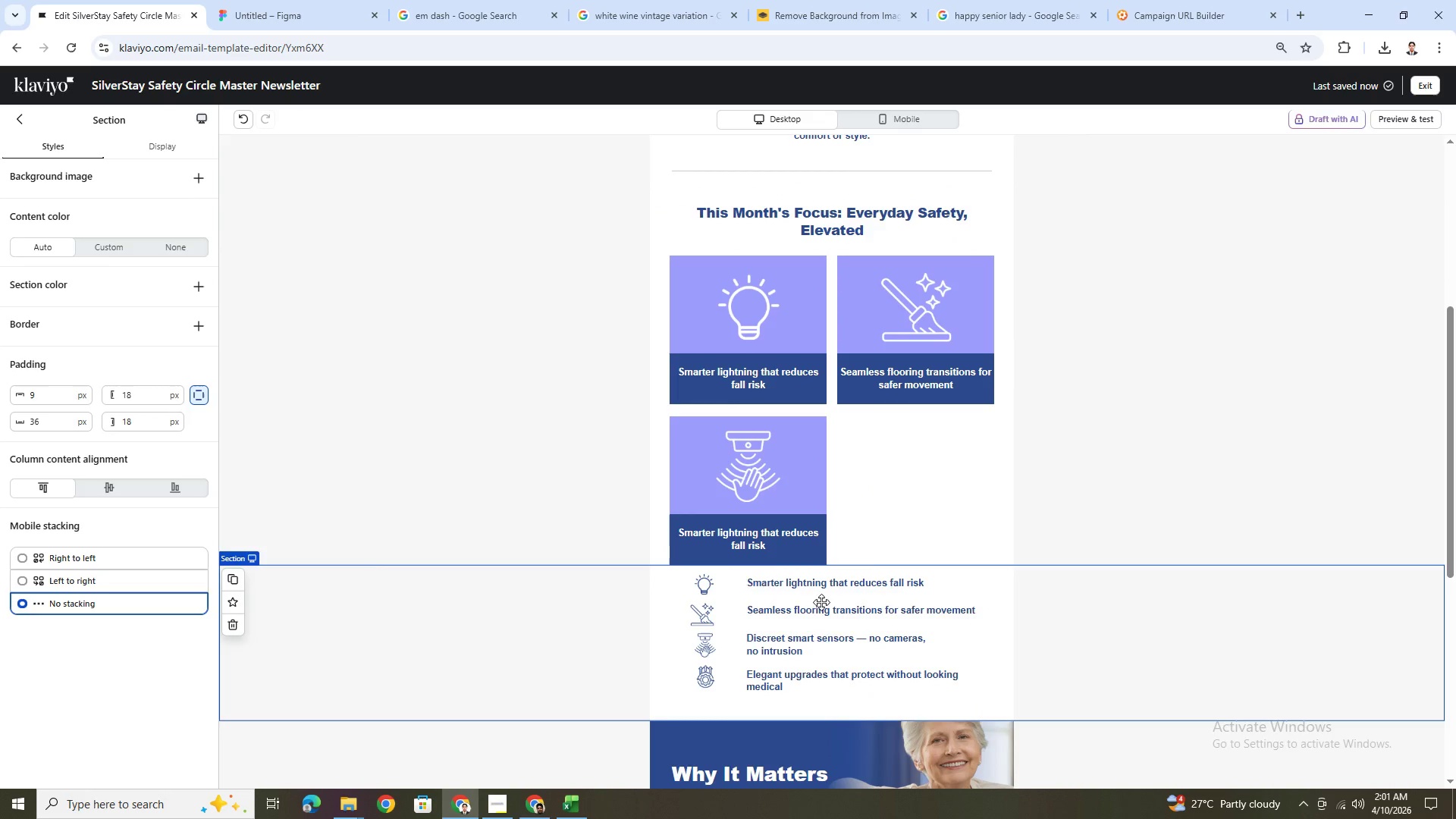 
double_click([828, 641])
 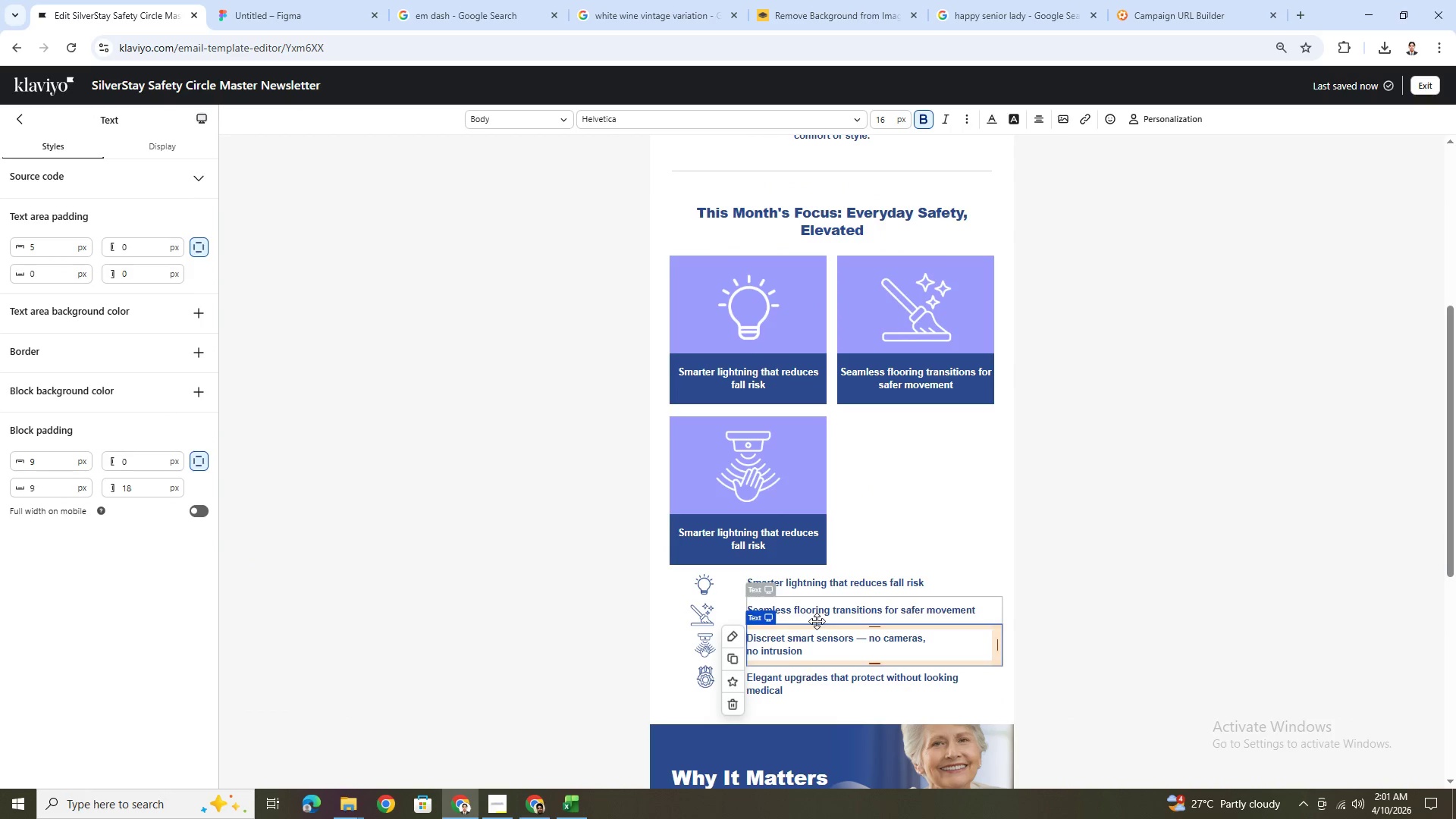 
double_click([819, 640])
 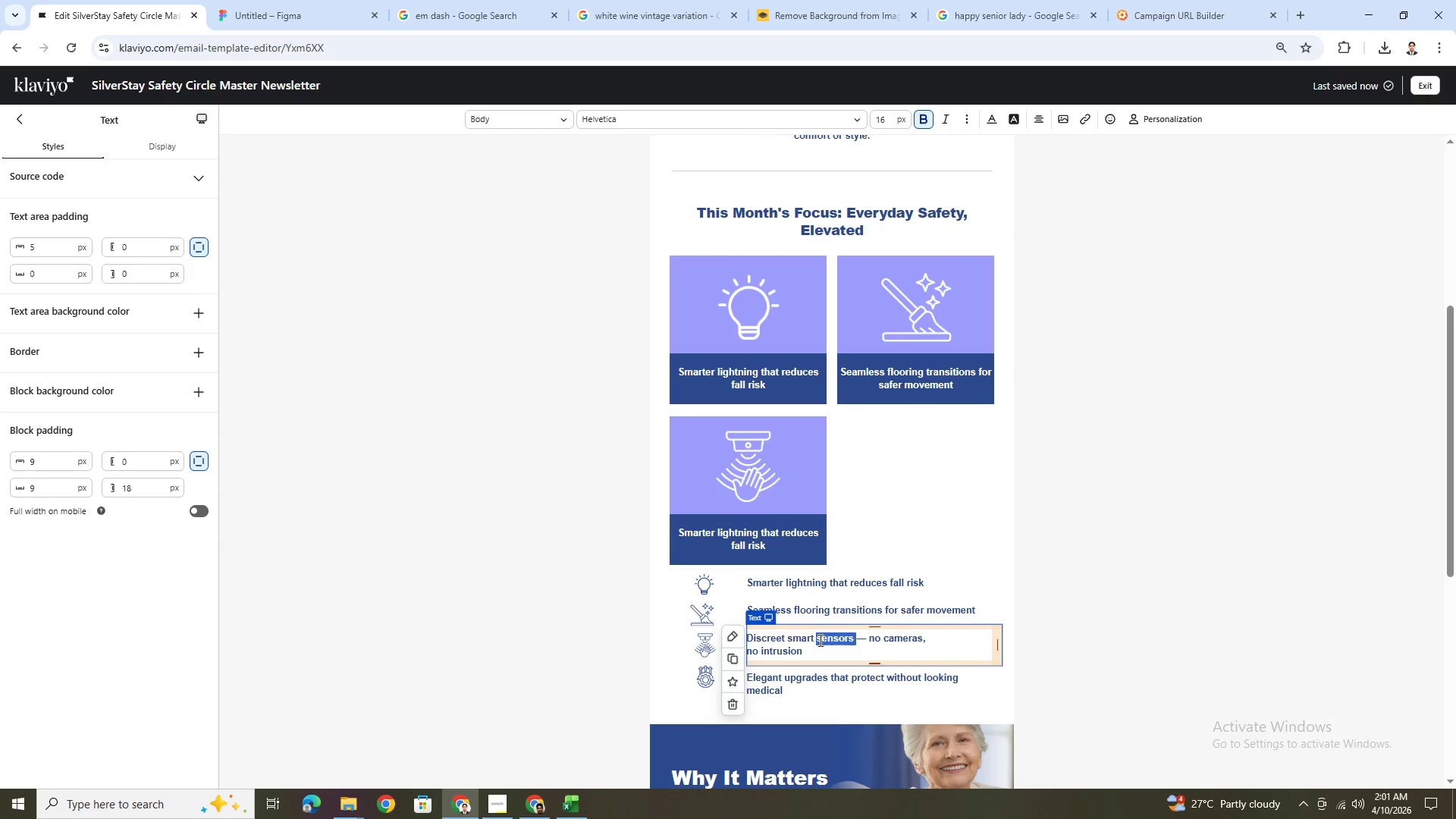 
triple_click([819, 640])
 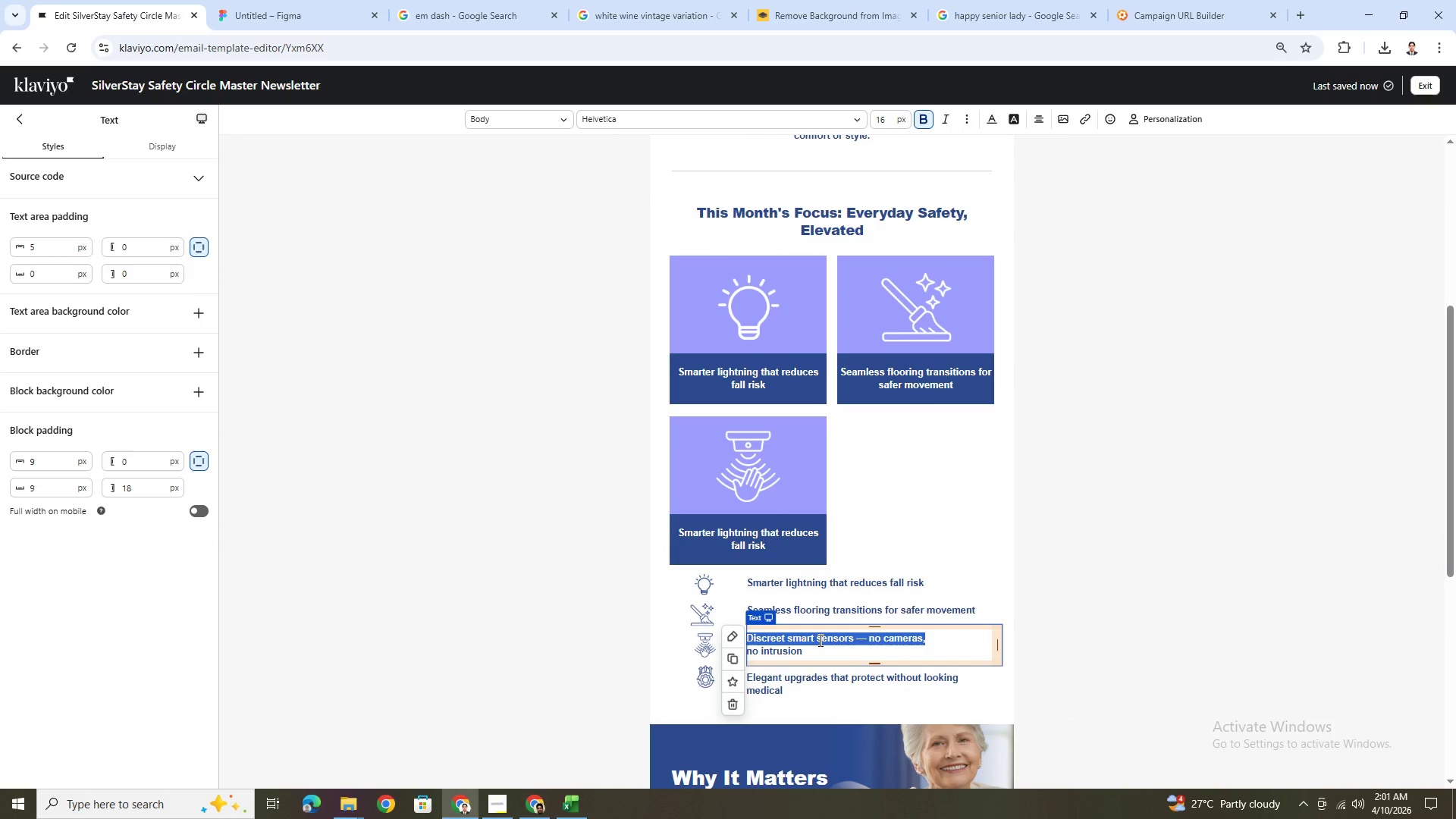 
key(Control+A)
 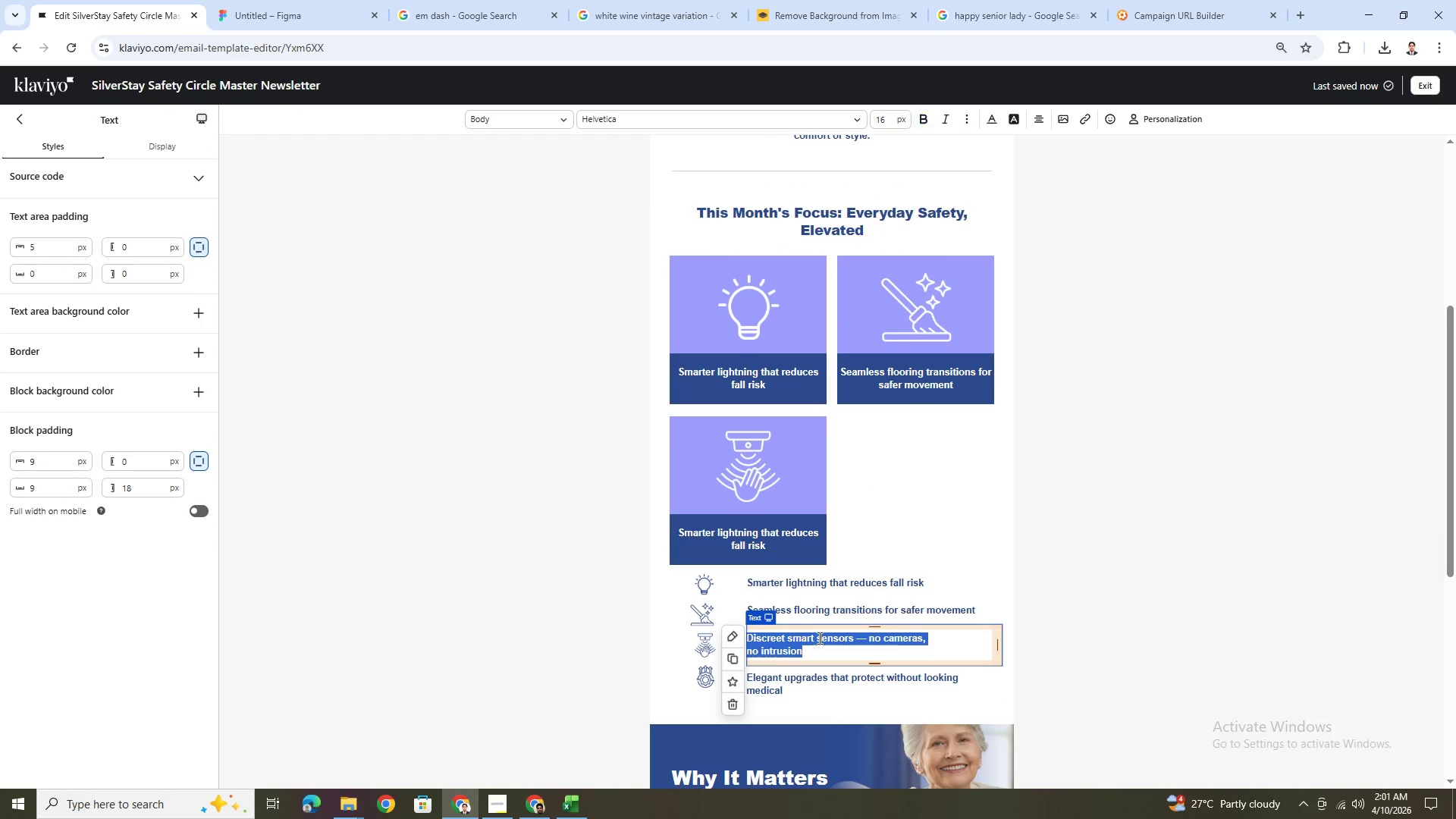 
key(Control+C)
 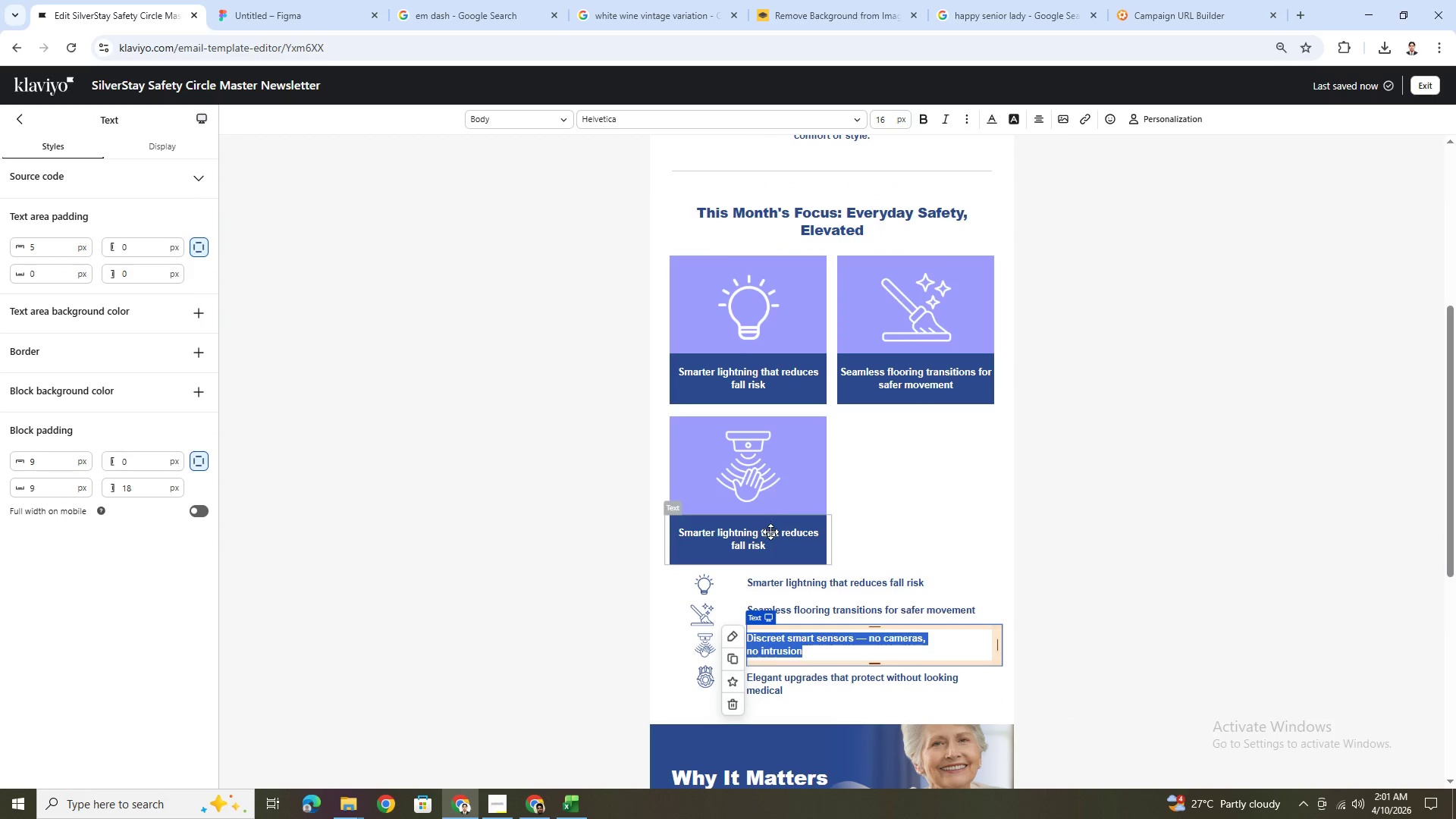 
double_click([770, 535])
 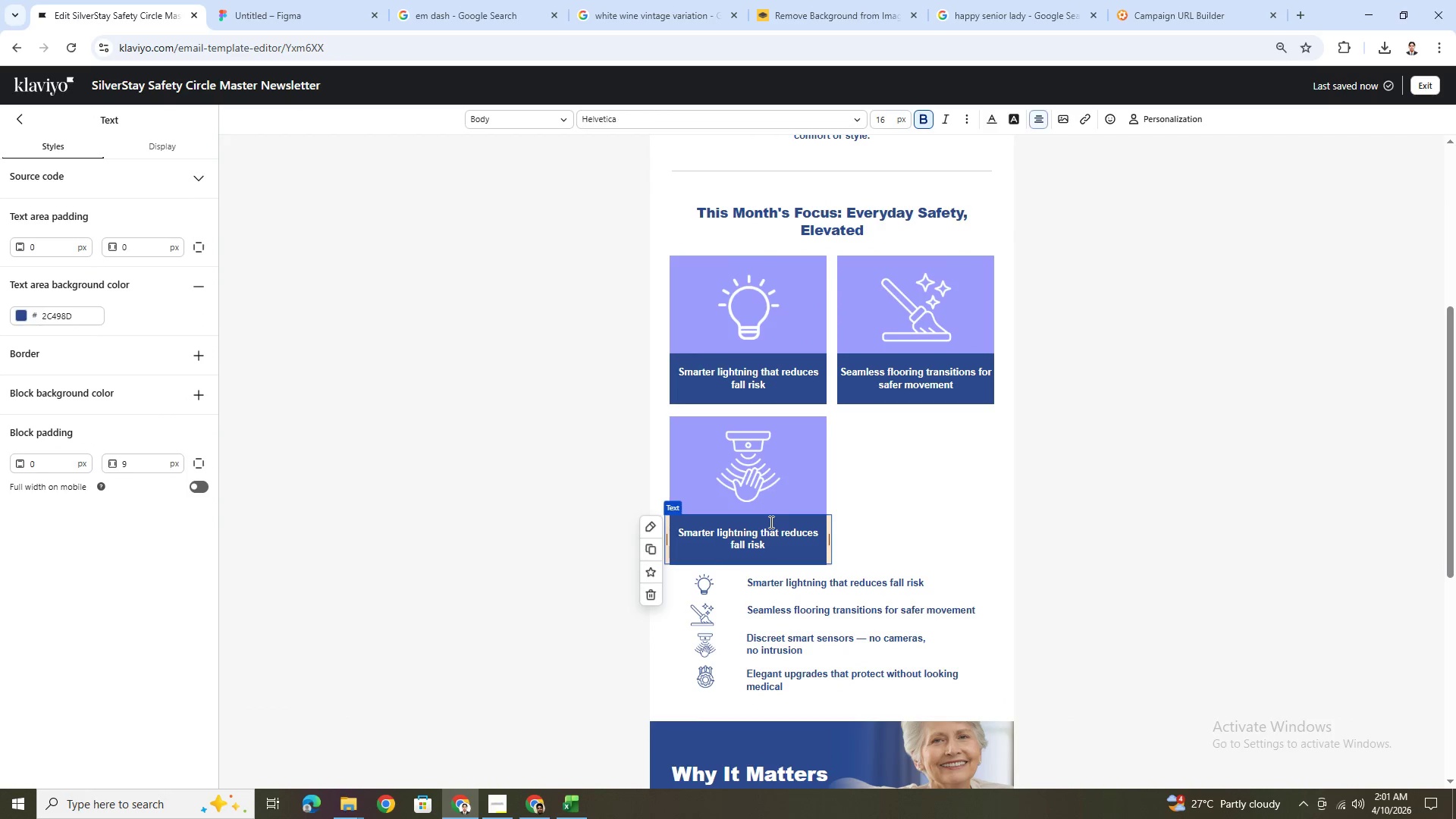 
double_click([771, 526])
 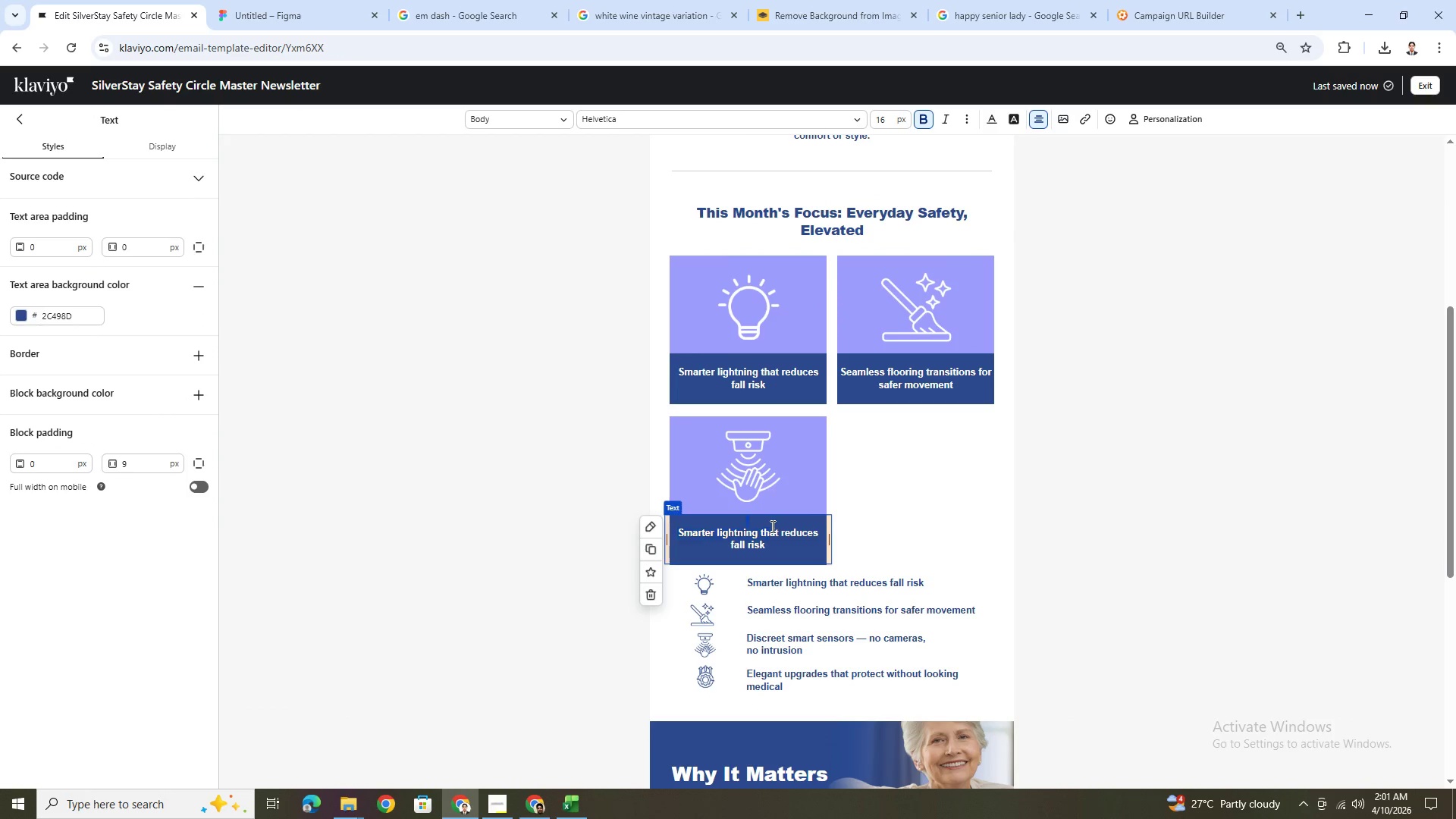 
triple_click([771, 526])
 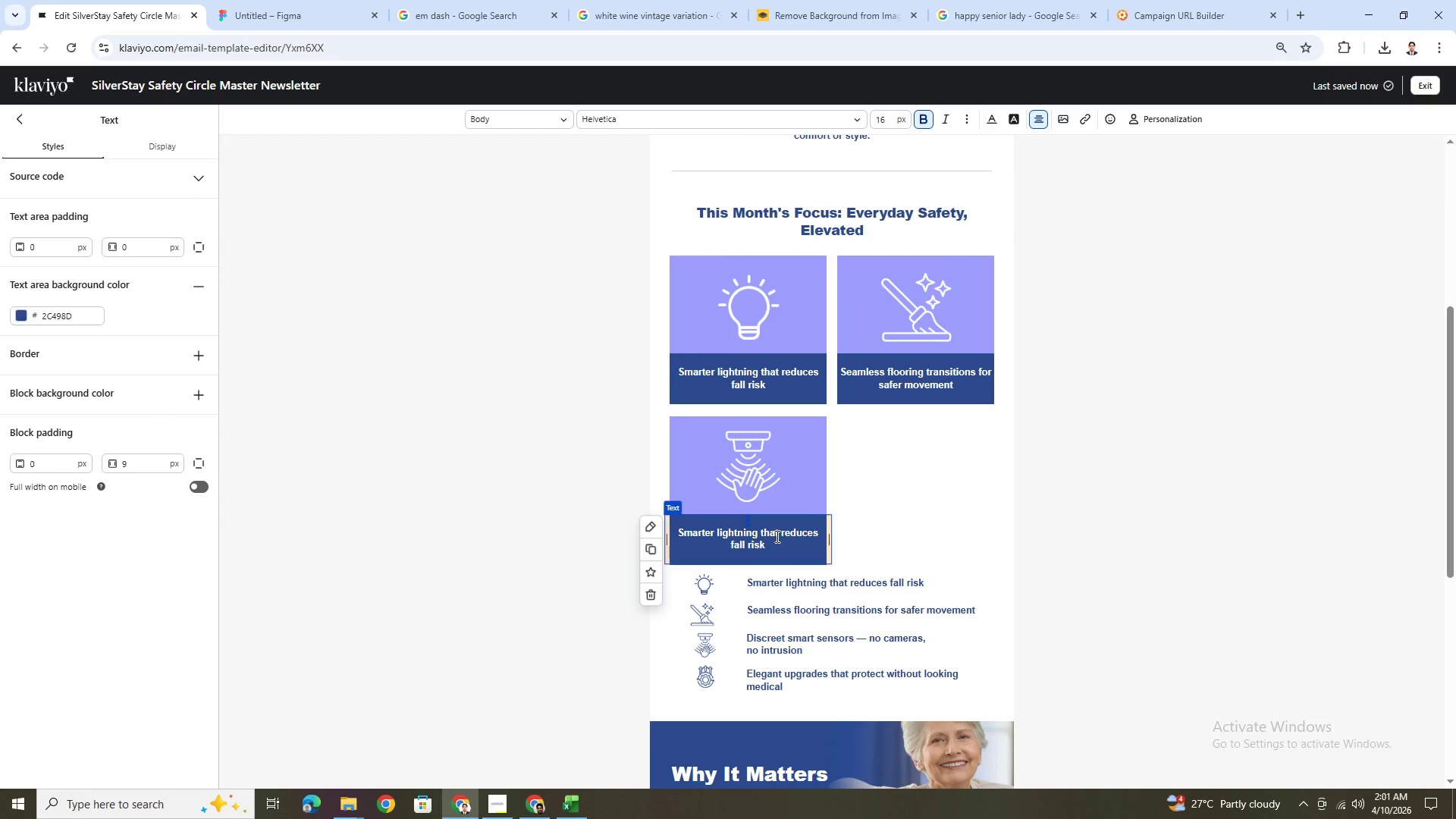 
key(Control+A)
 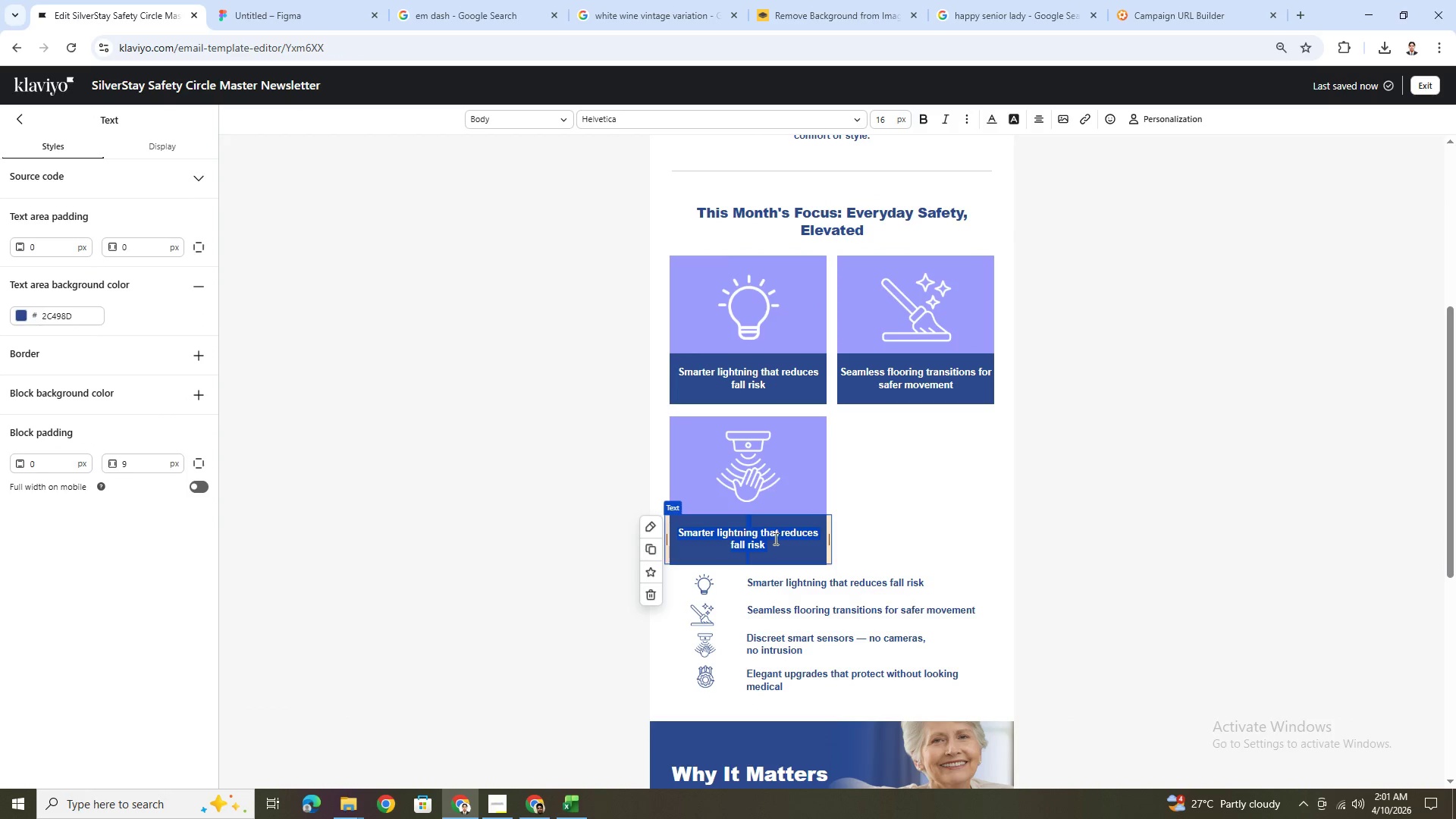 
left_click([774, 539])
 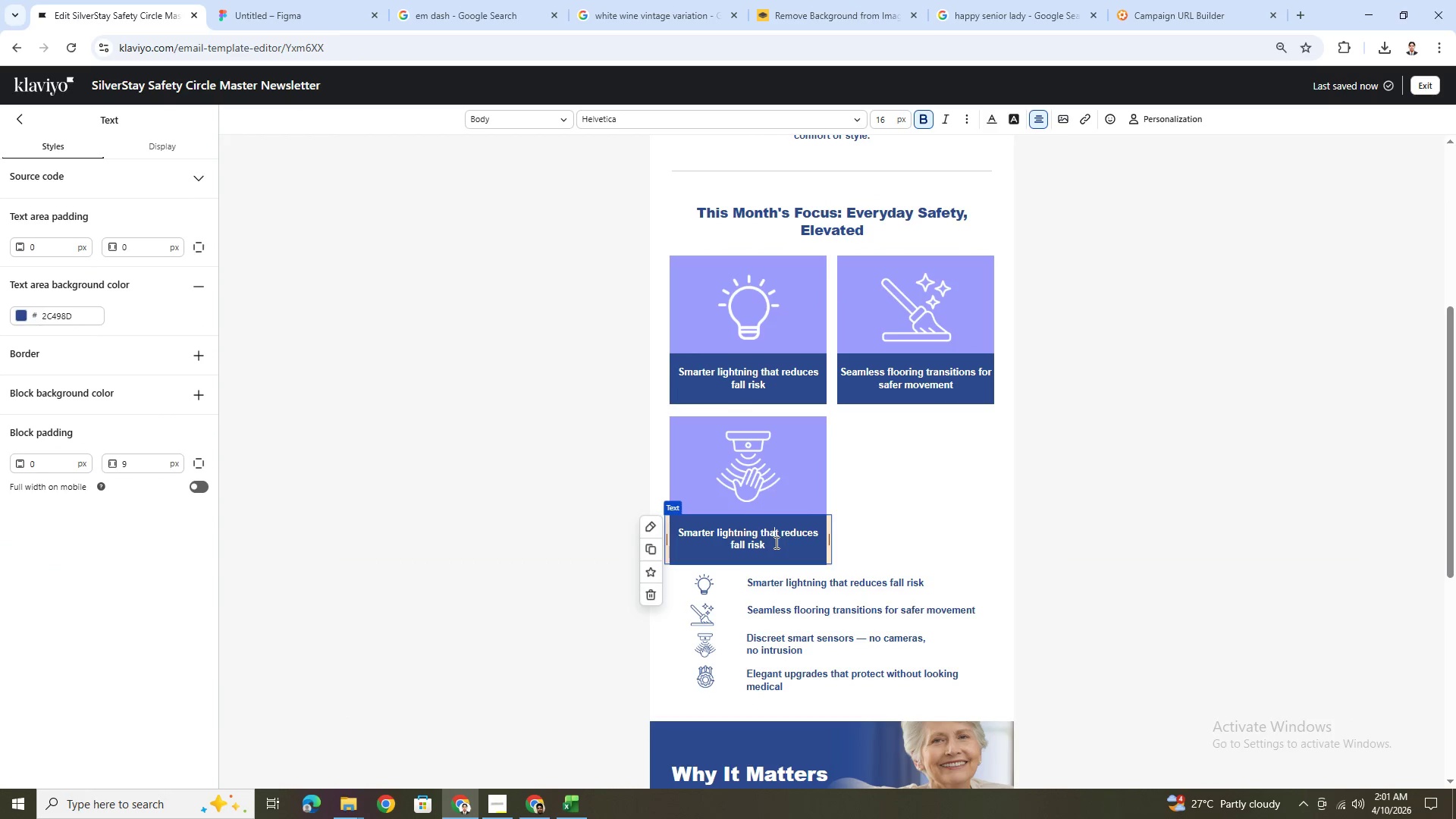 
left_click_drag(start_coordinate=[775, 543], to_coordinate=[679, 533])
 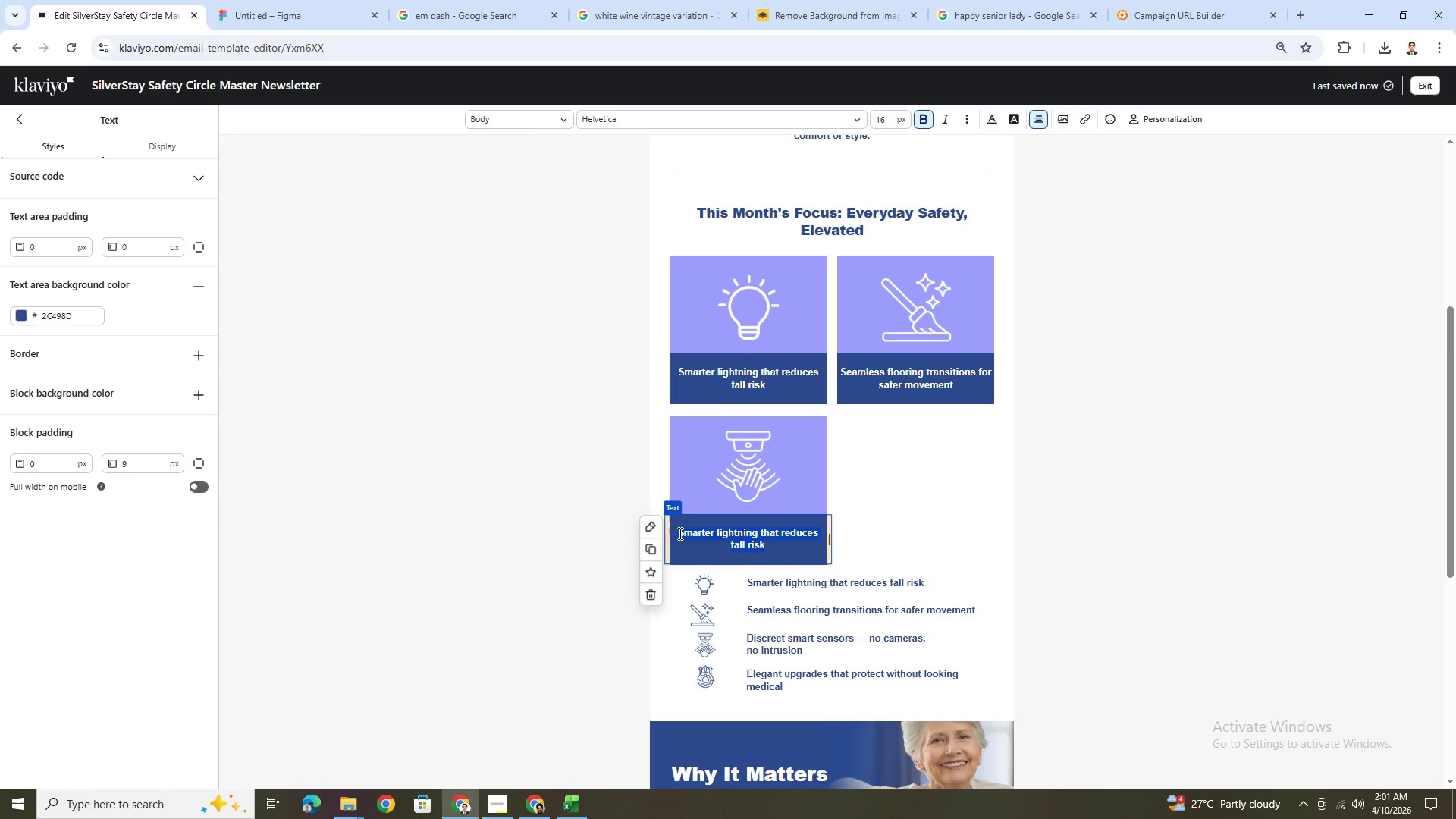 
key(Control+V)
 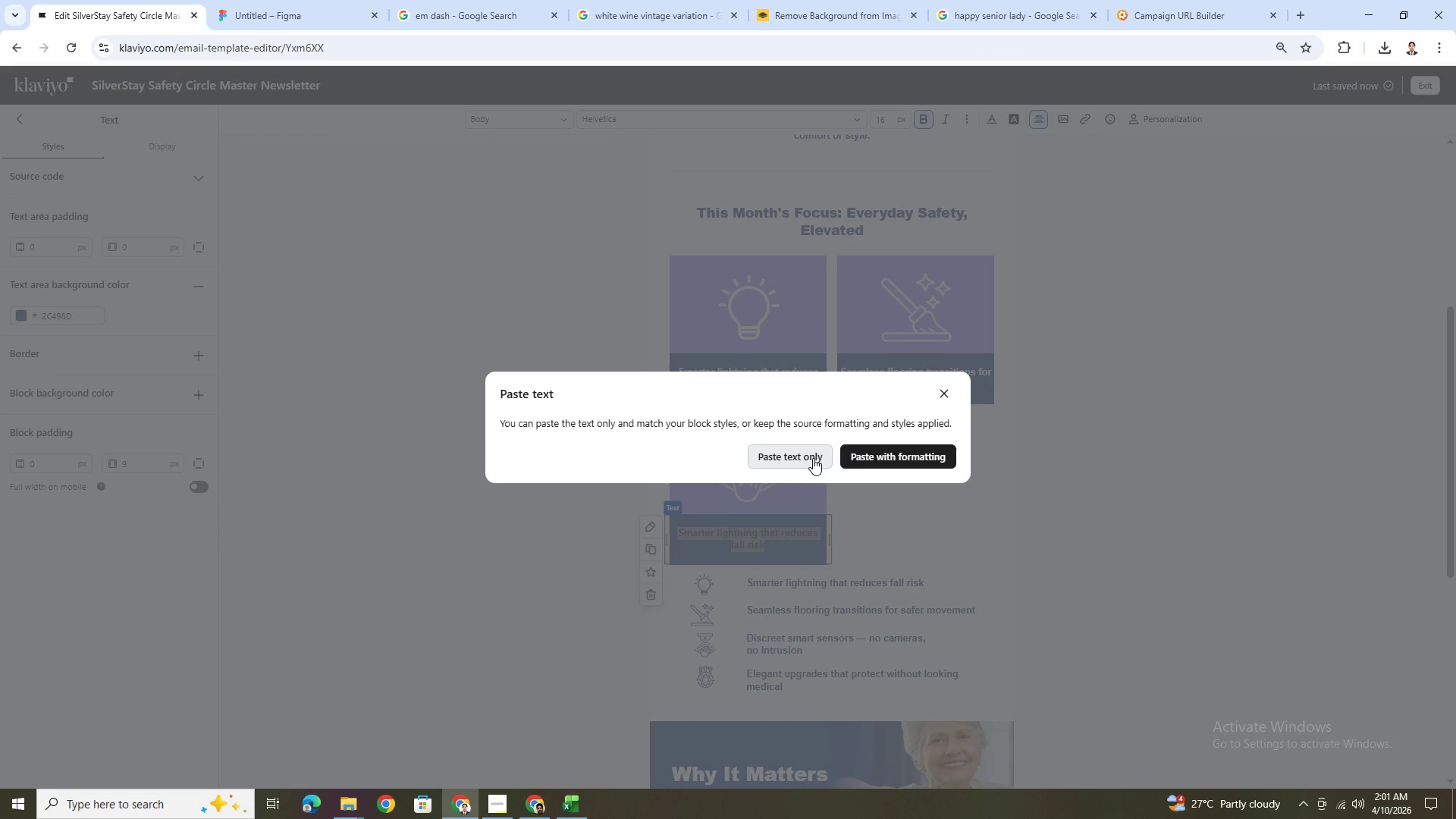 
left_click([874, 458])
 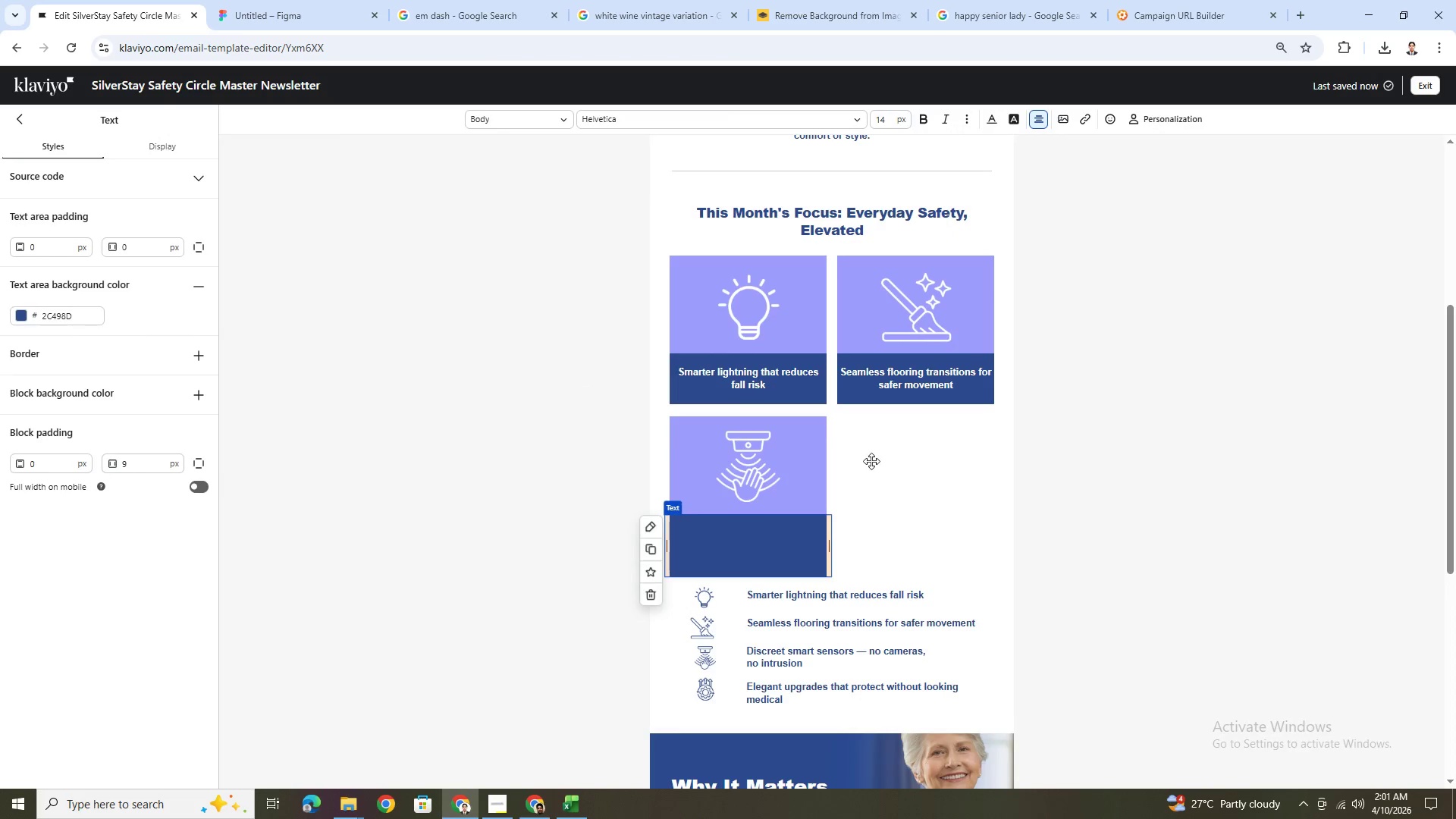 
key(Control+Z)
 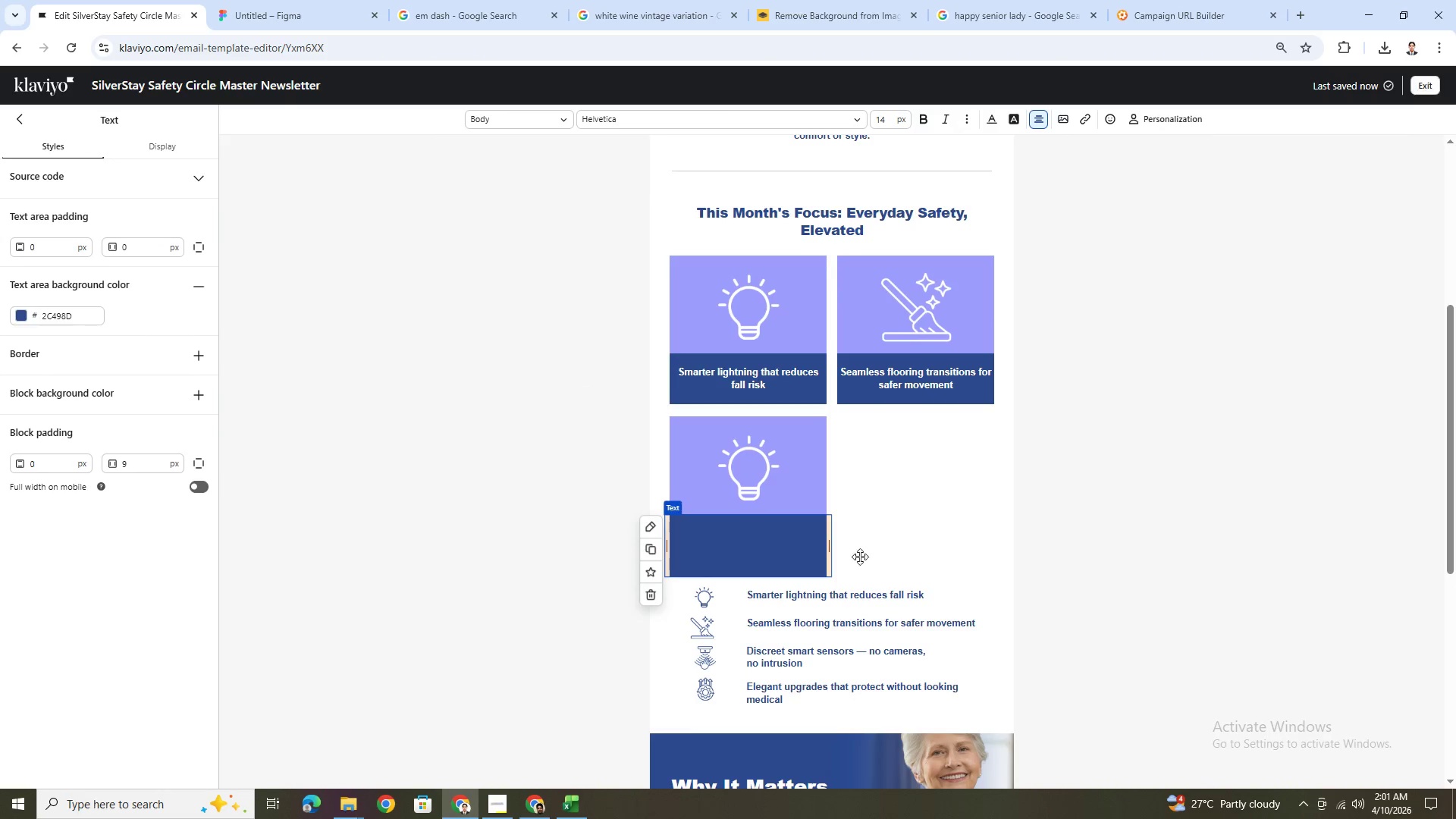 
left_click([892, 551])
 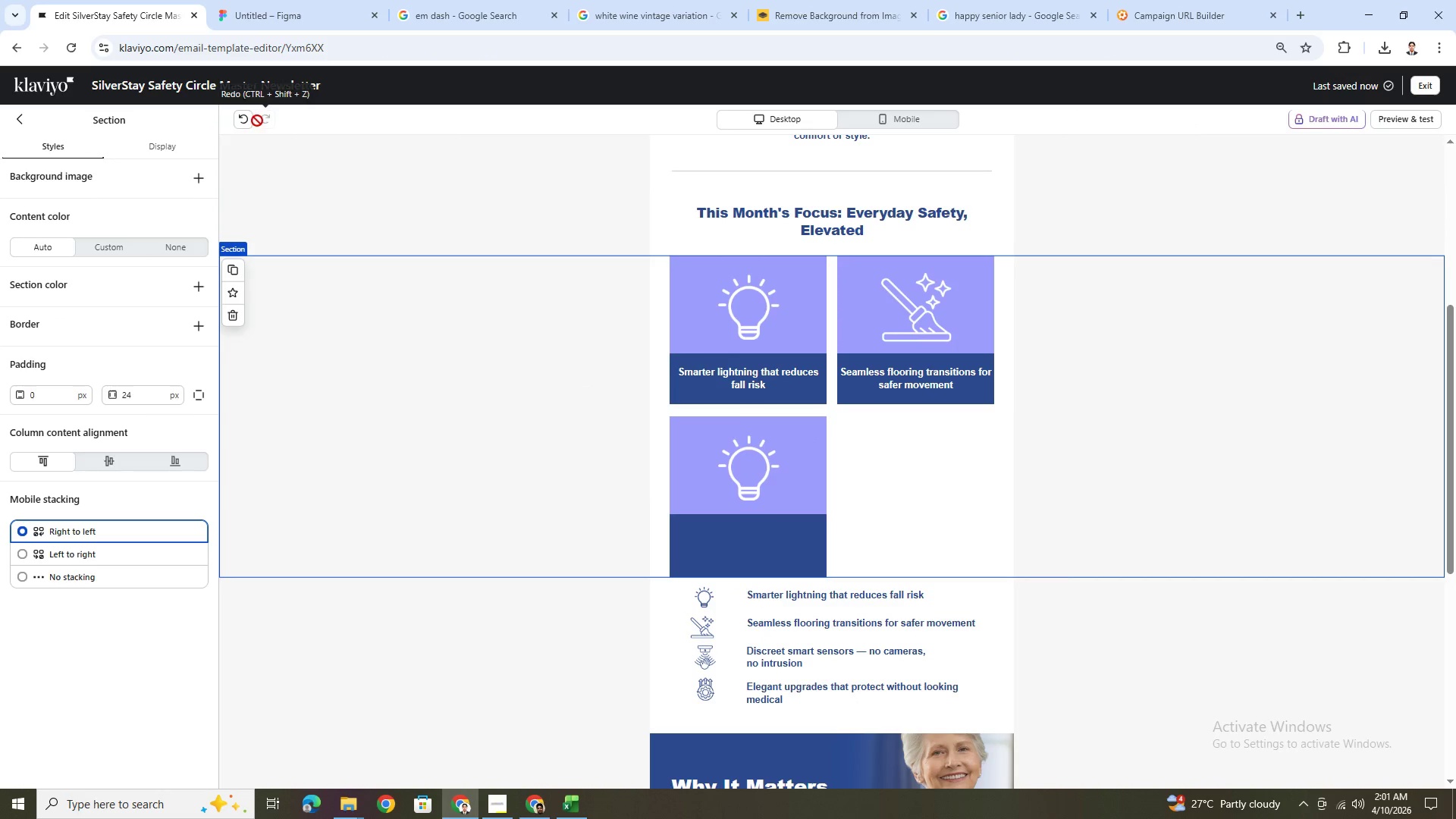 
left_click([249, 120])
 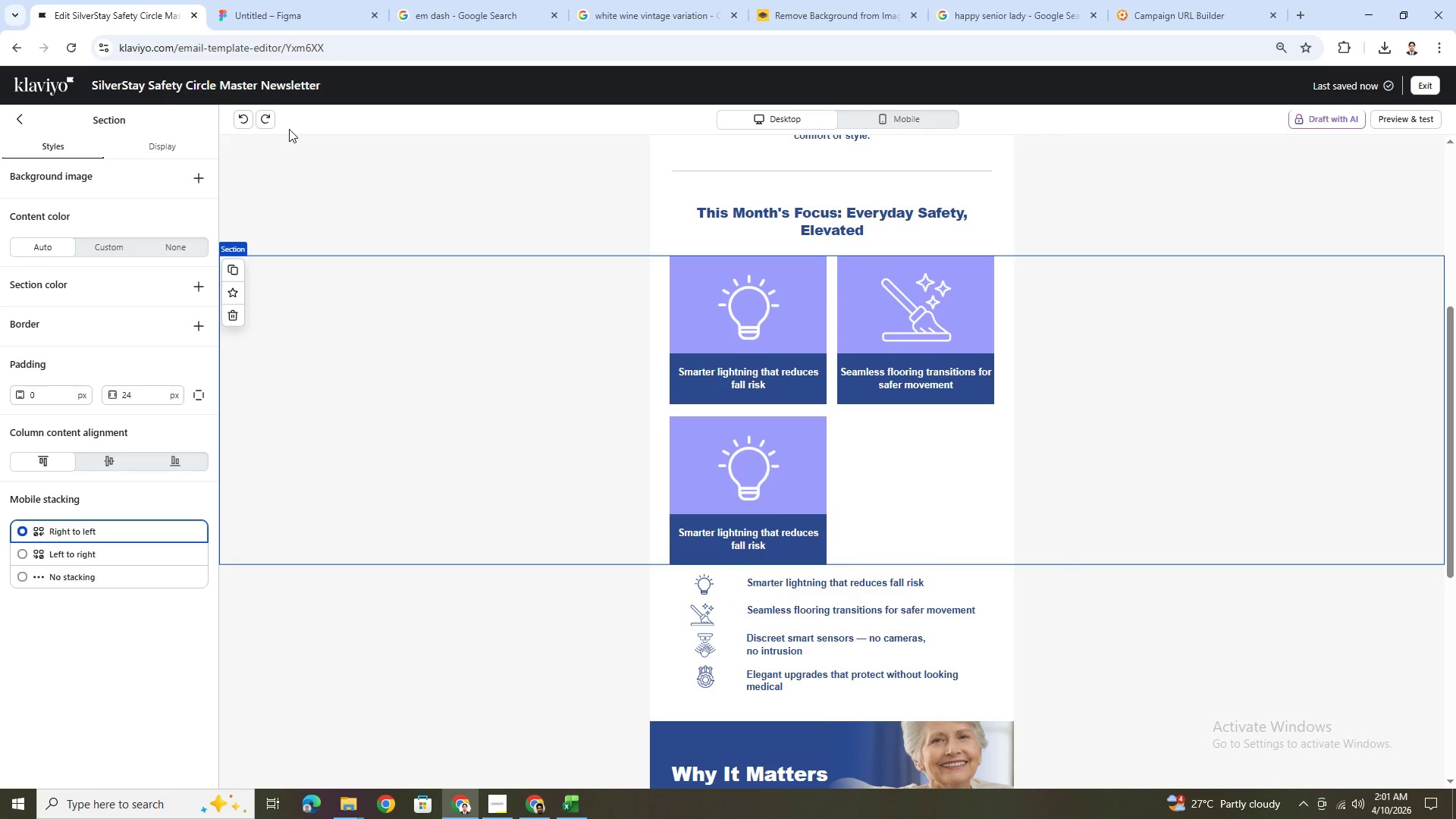 
left_click([266, 121])
 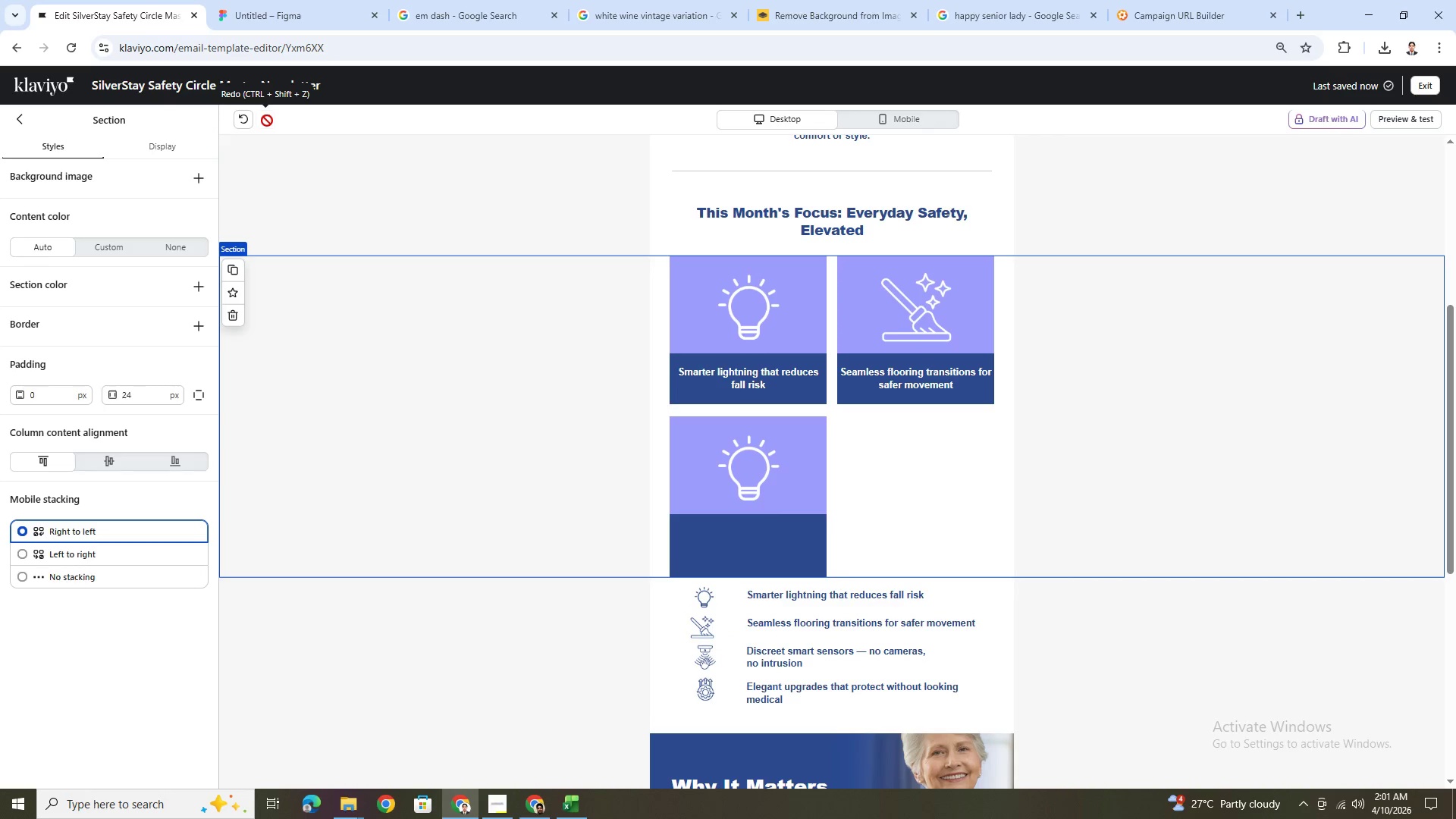 
left_click([240, 121])
 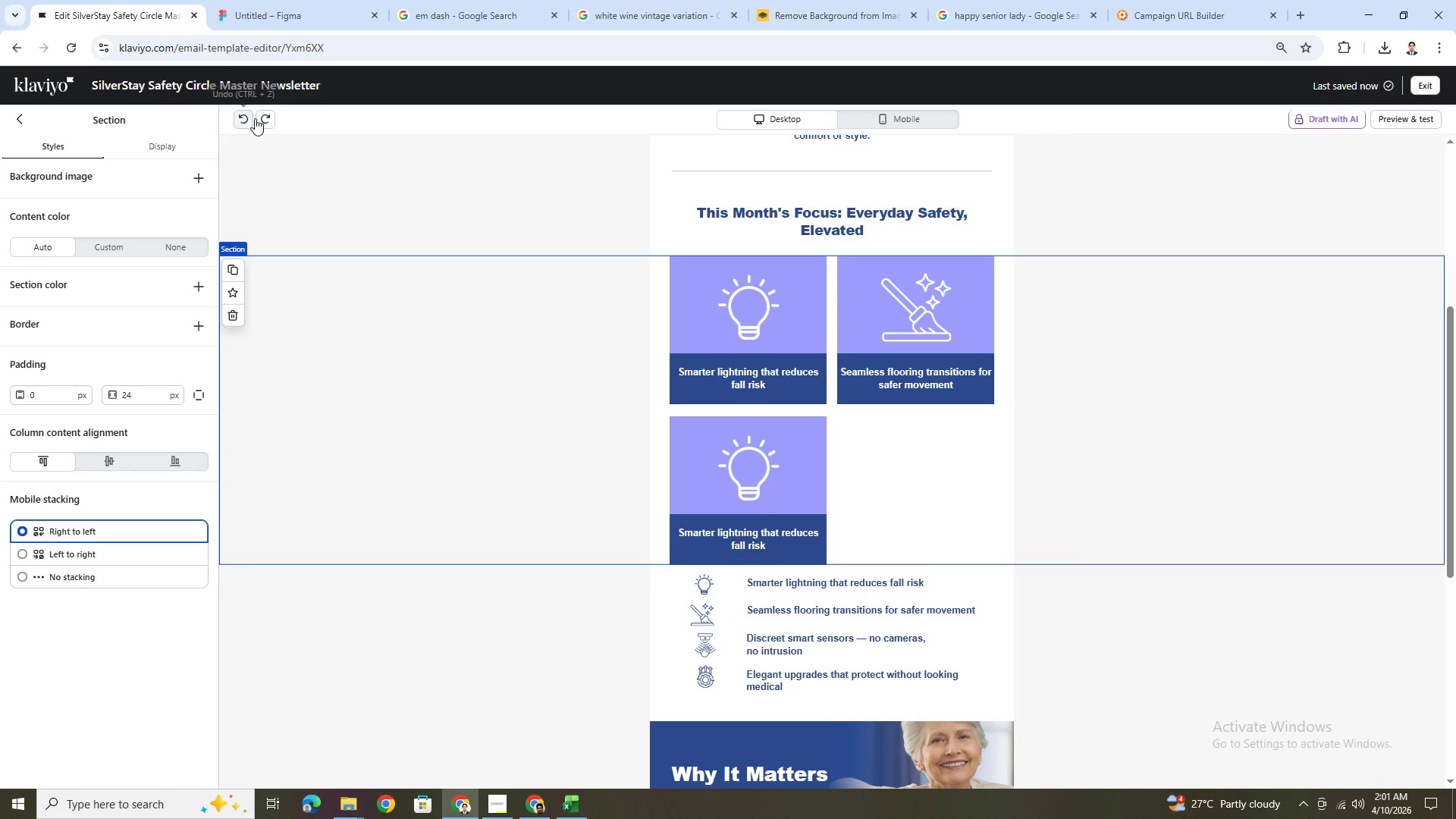 
left_click([311, 46])
 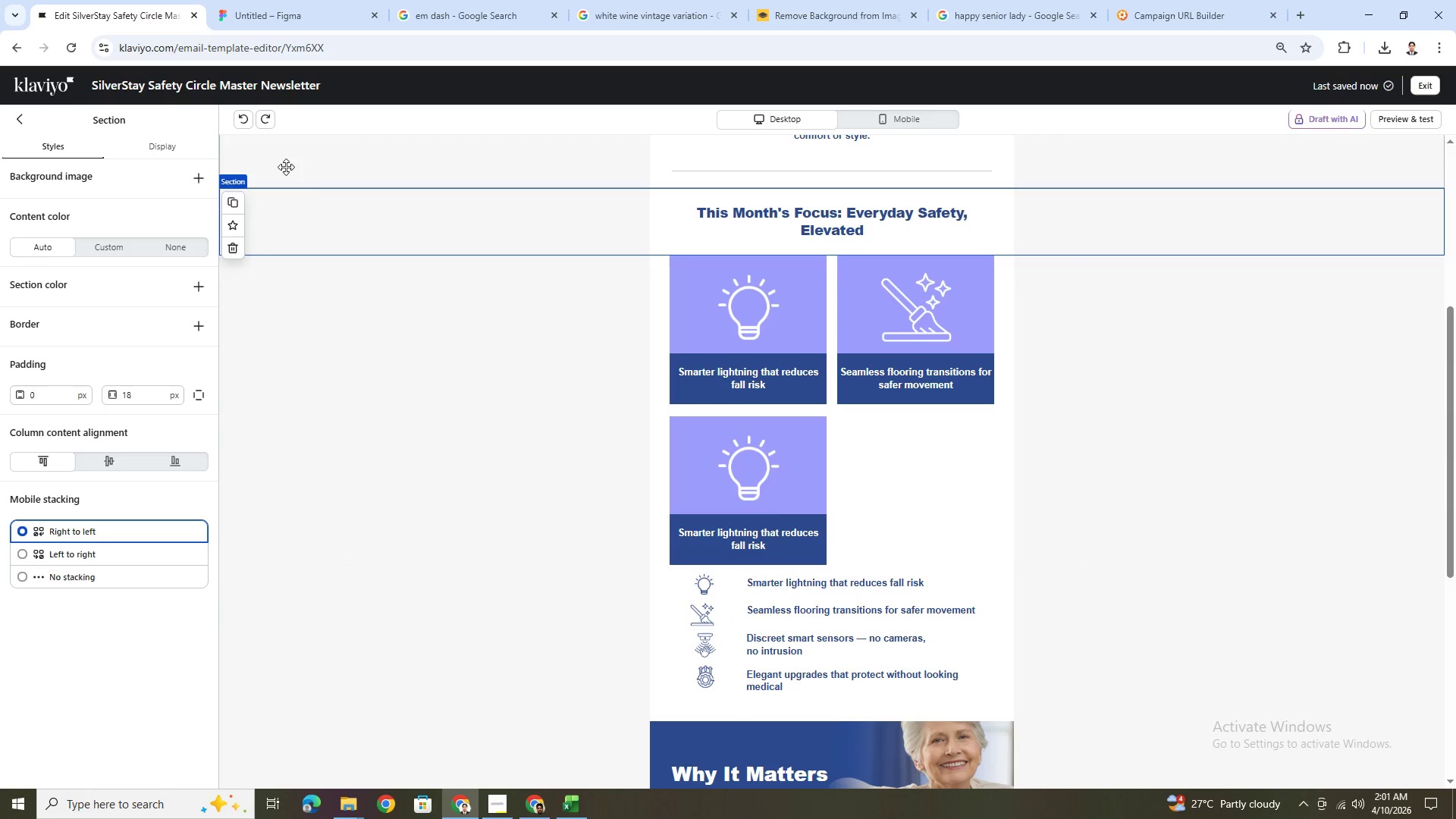 
left_click([269, 117])
 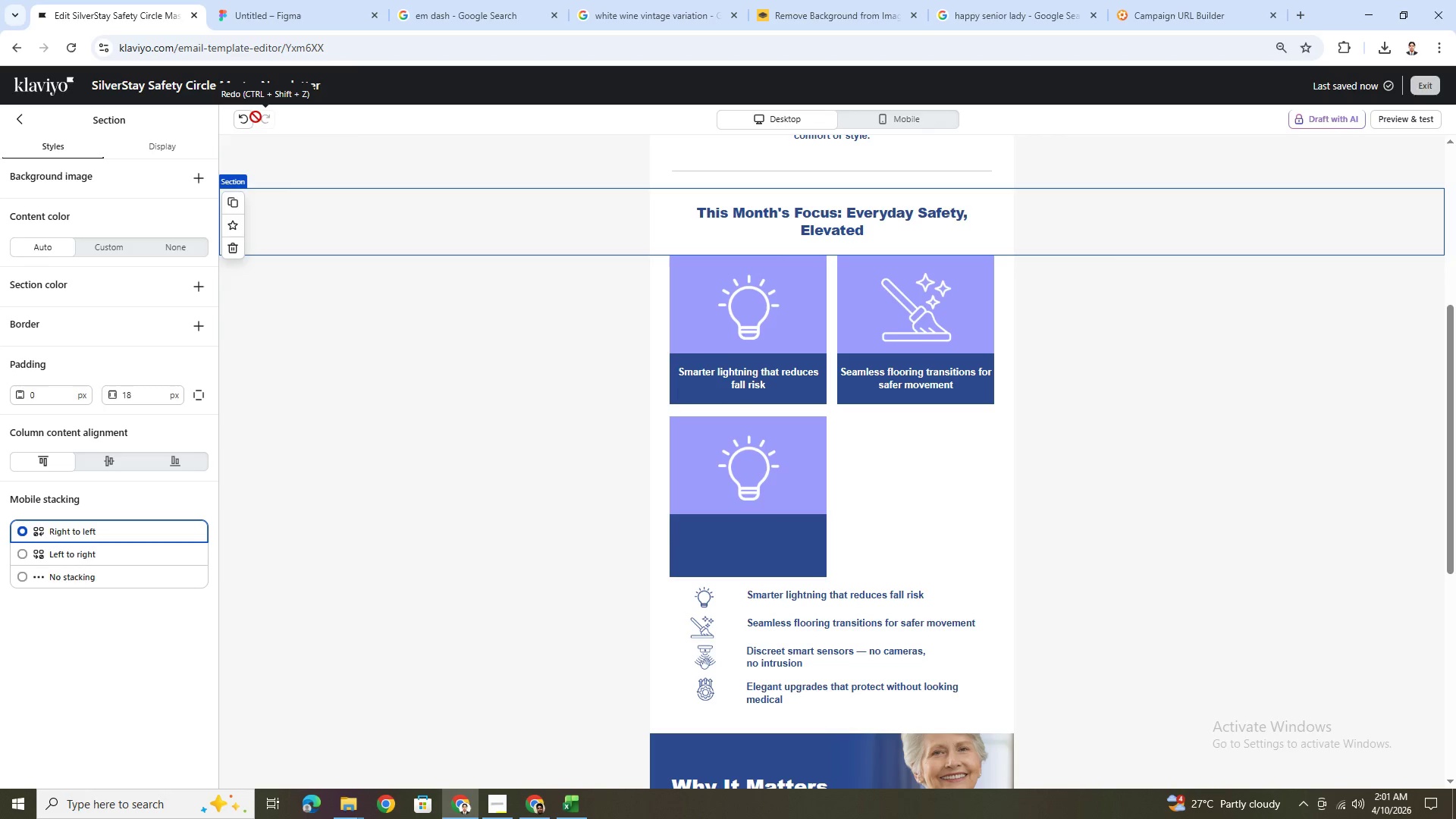 
left_click([249, 117])
 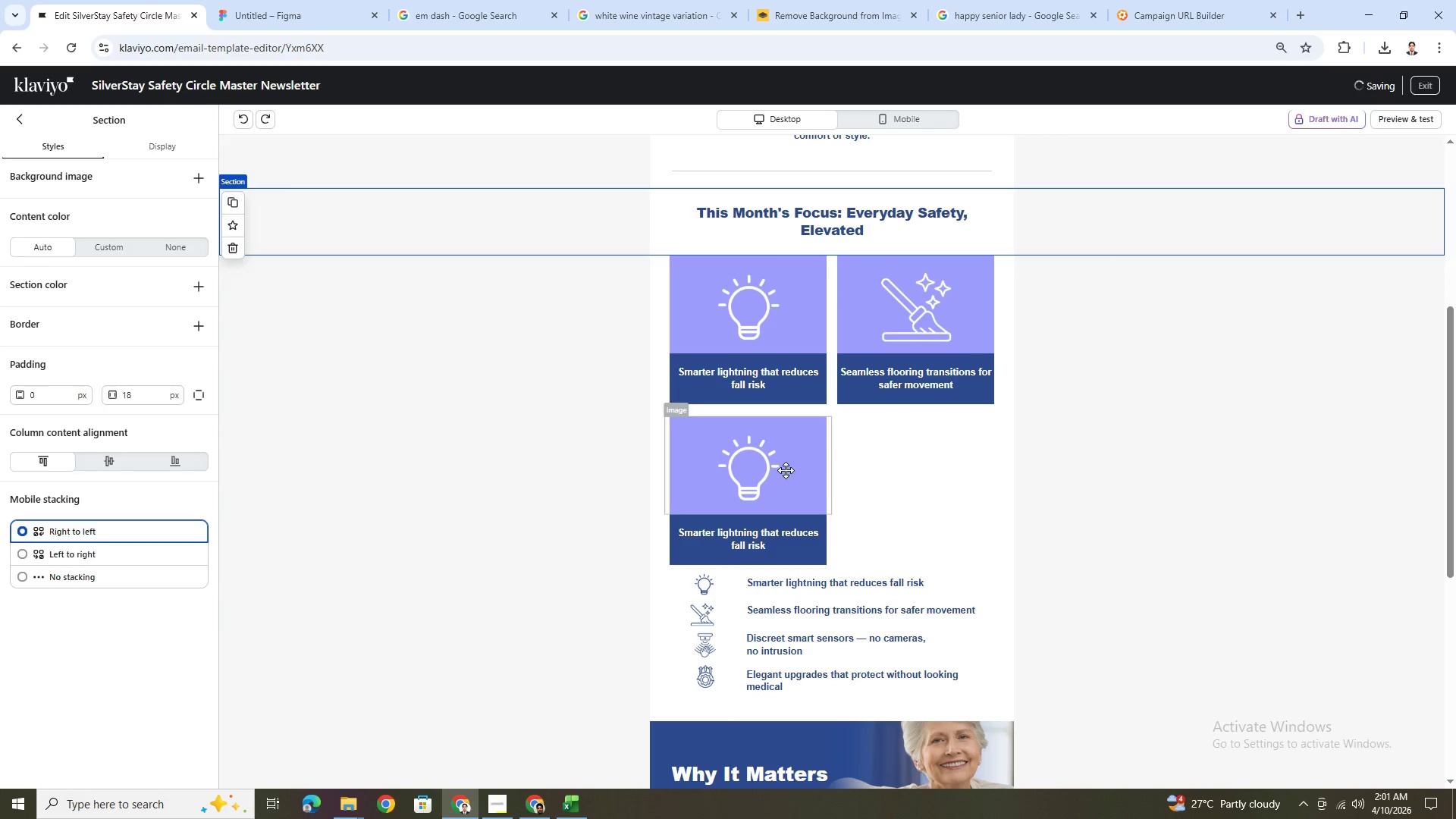 
double_click([777, 470])
 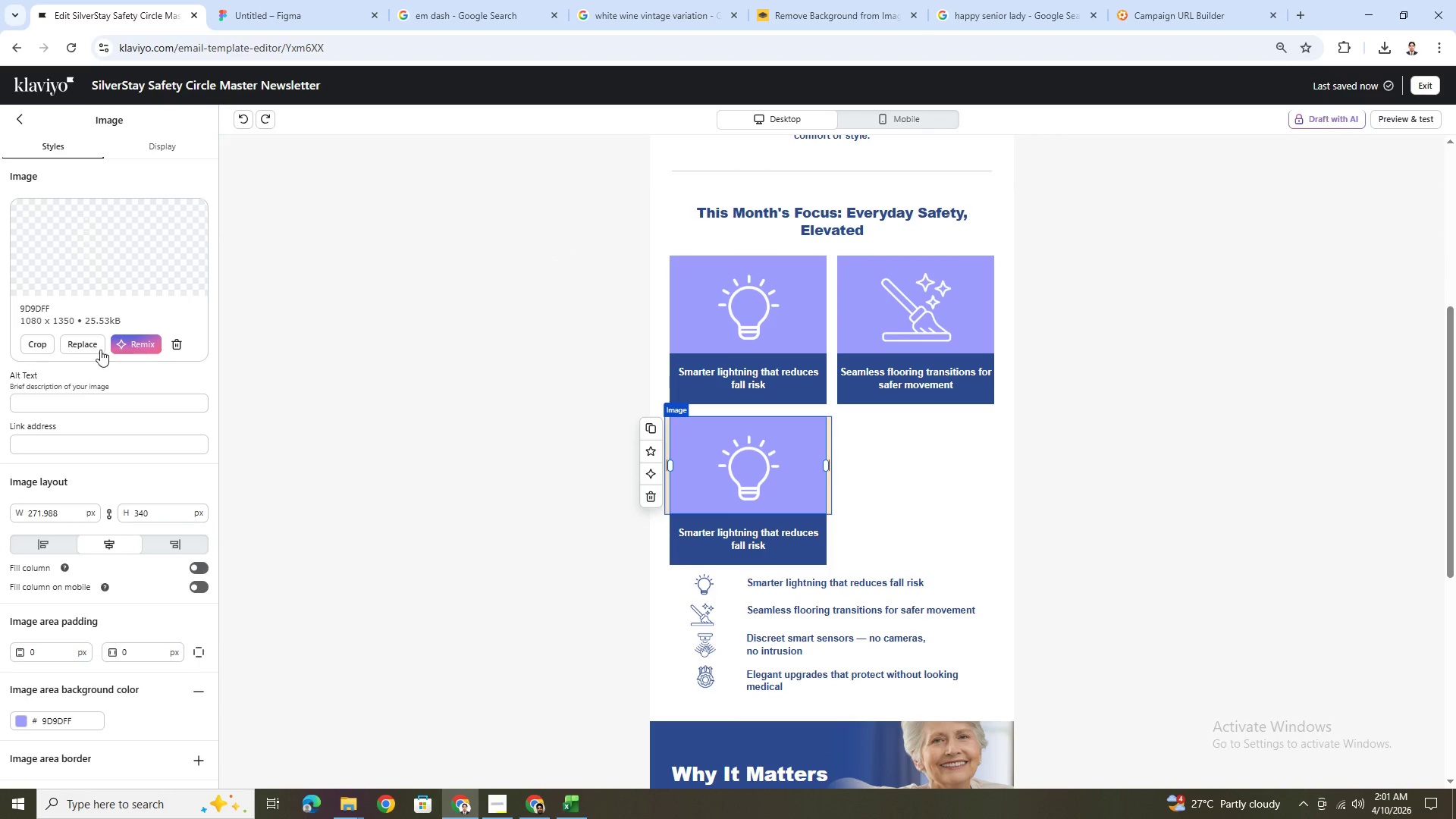 
left_click([77, 343])
 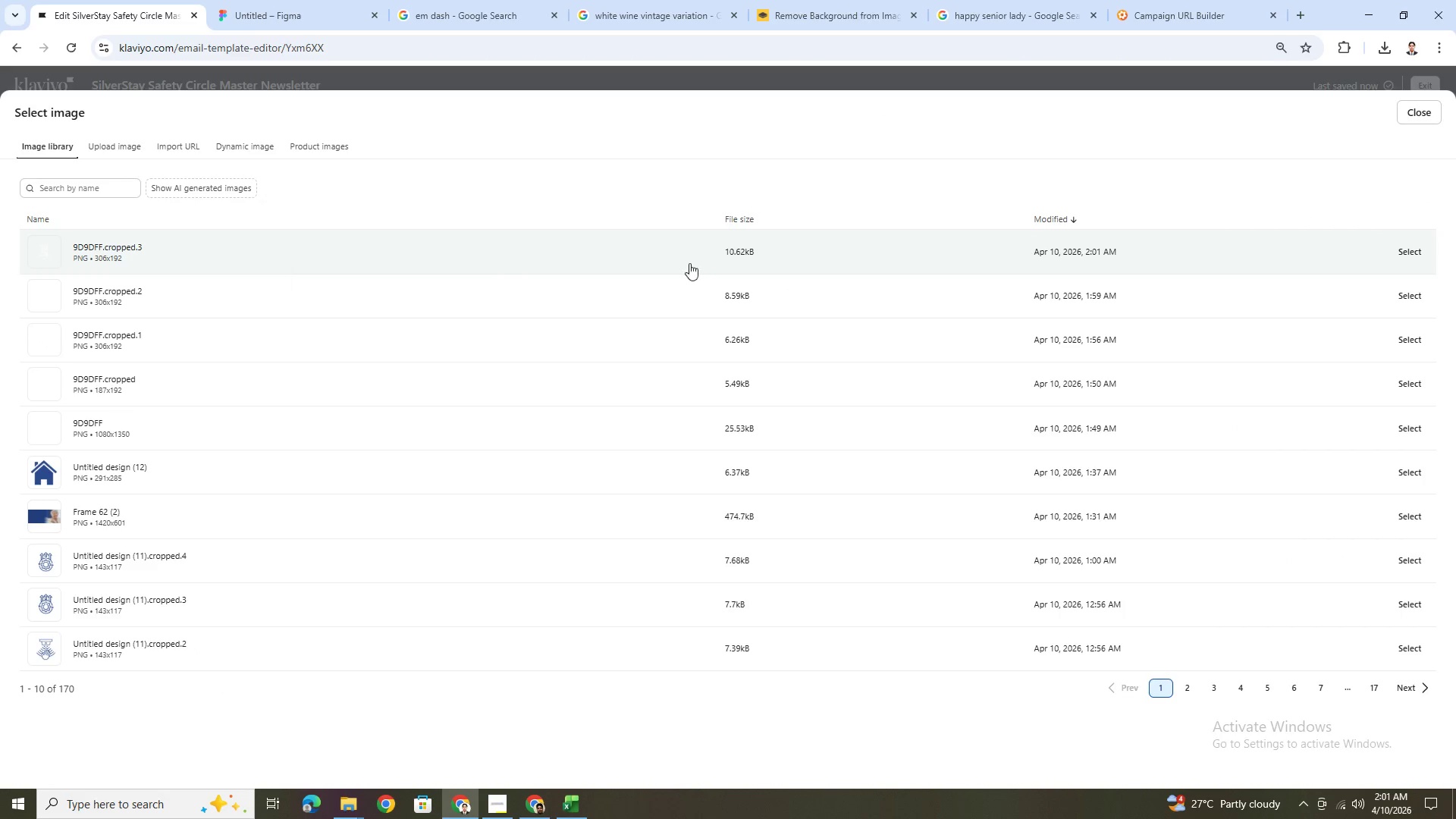 
left_click([1402, 253])
 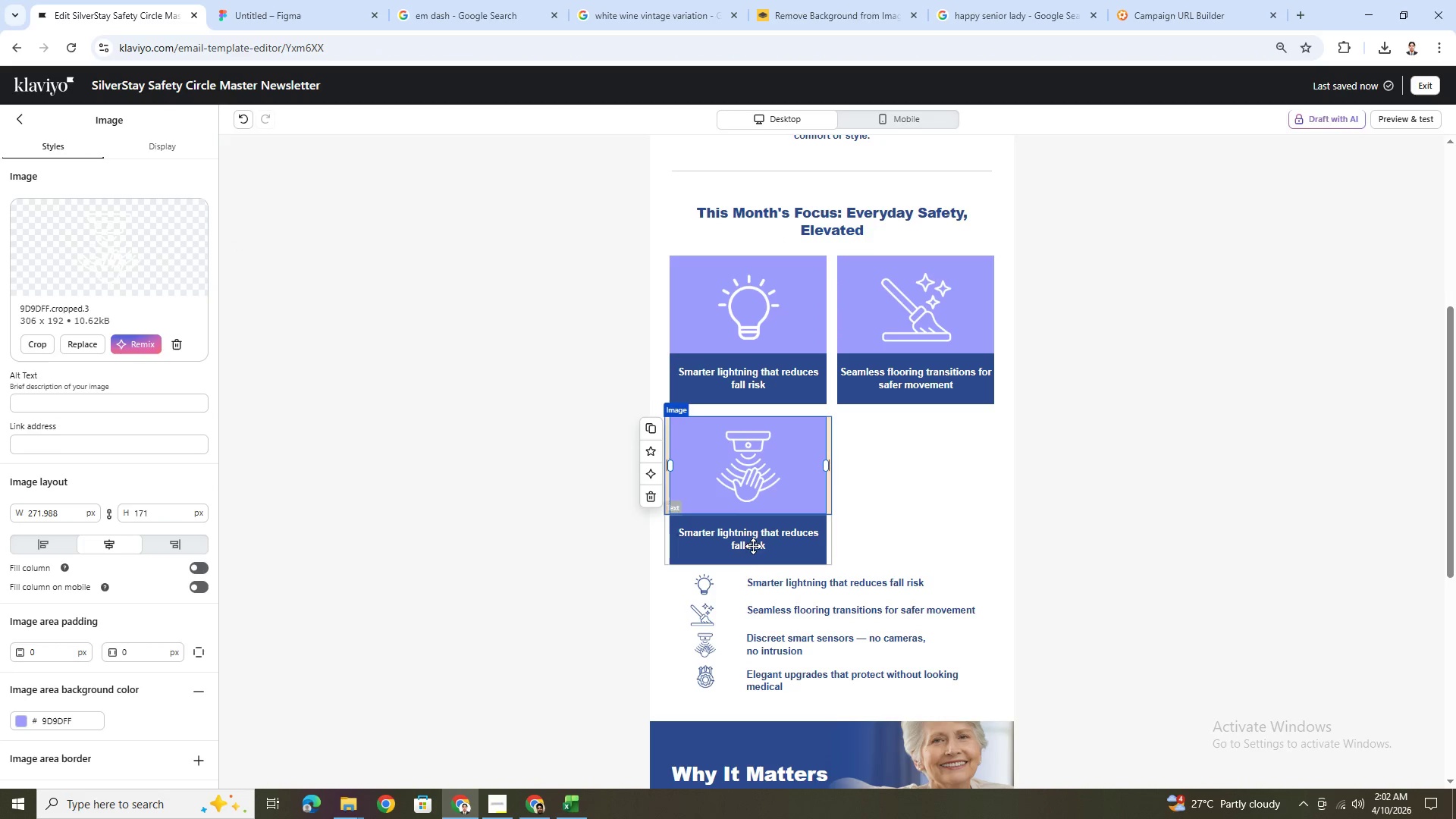 
double_click([753, 544])
 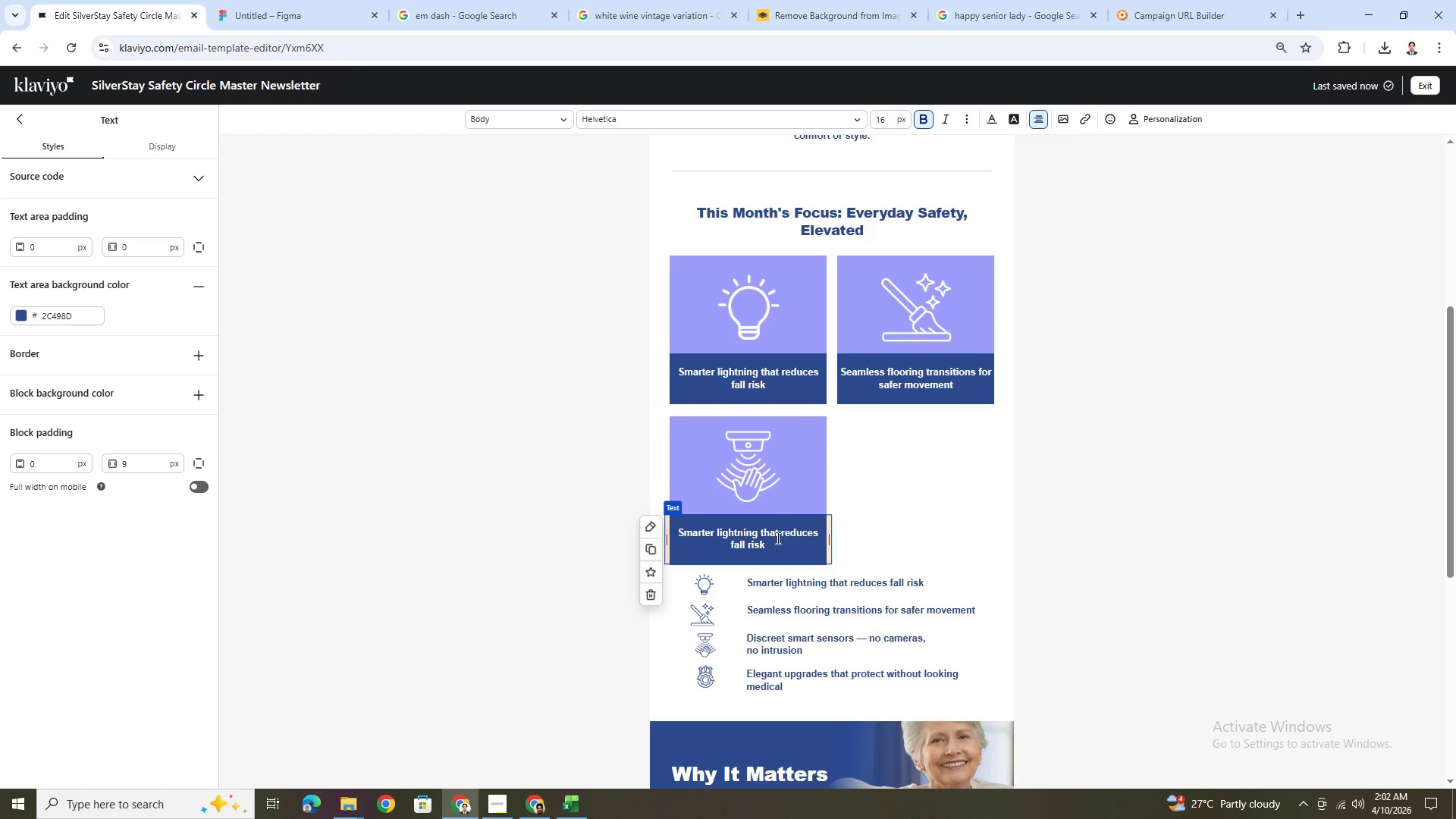 
key(Space)
 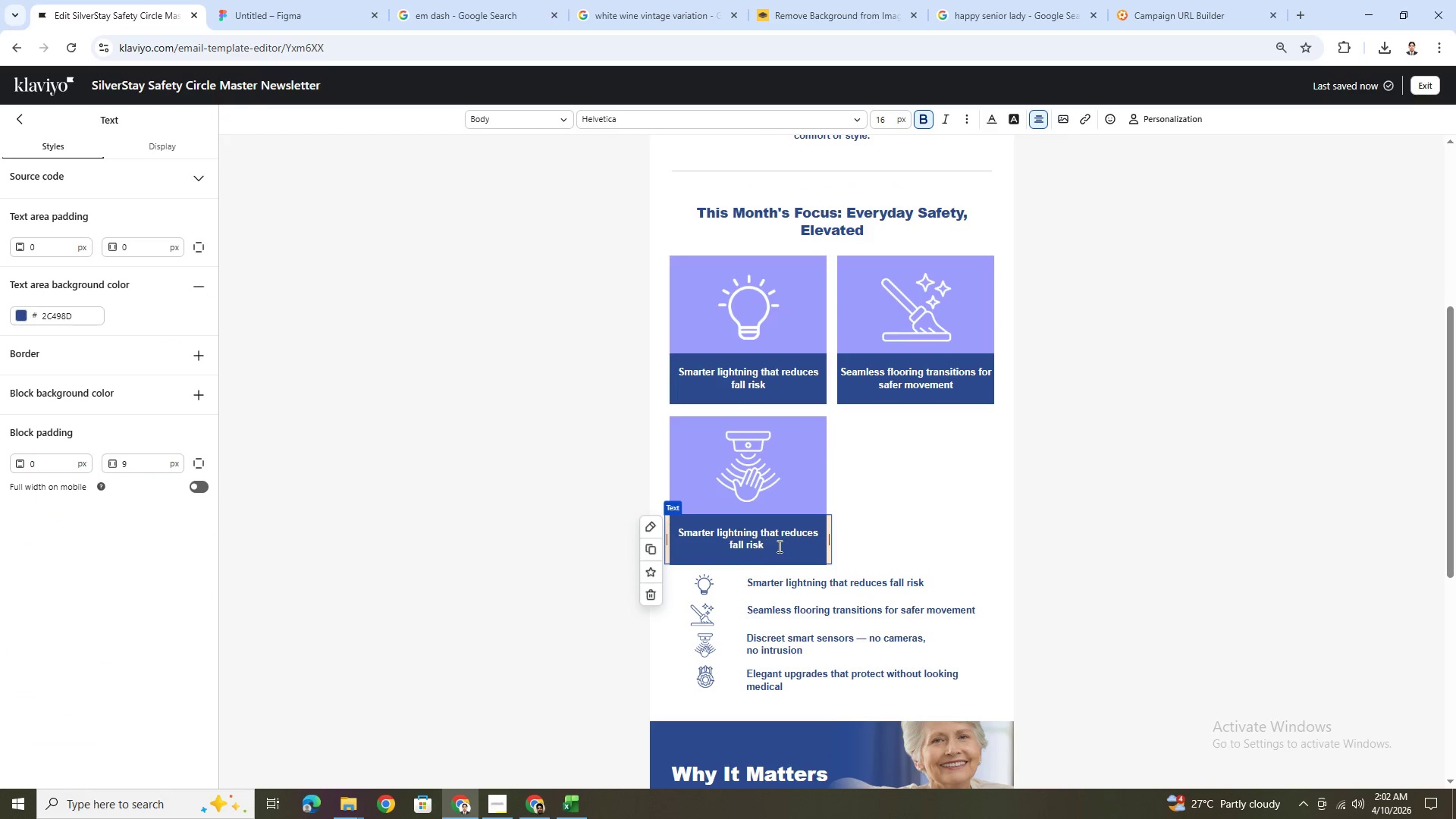 
key(Control+ControlLeft)
 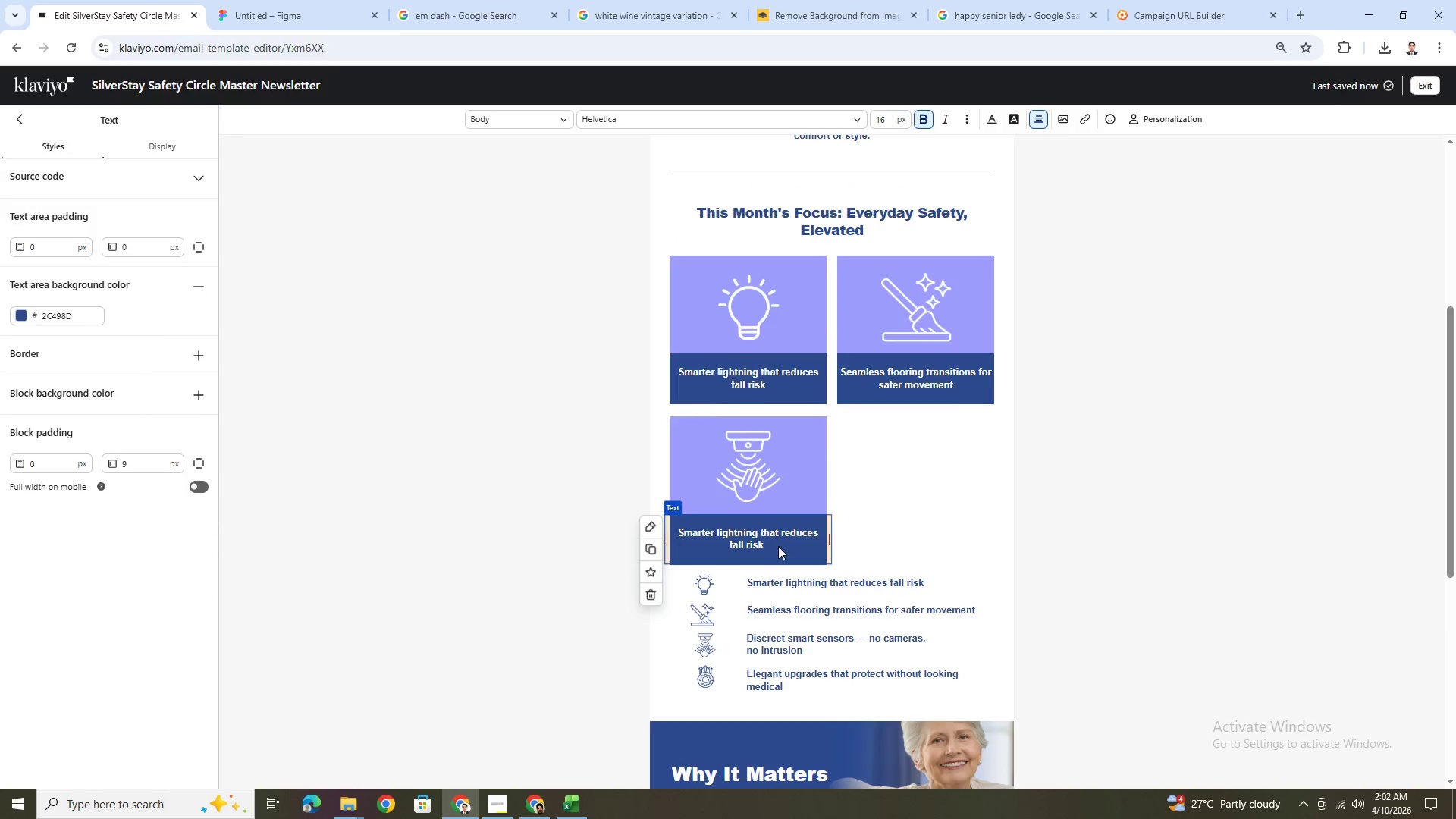 
key(Control+V)
 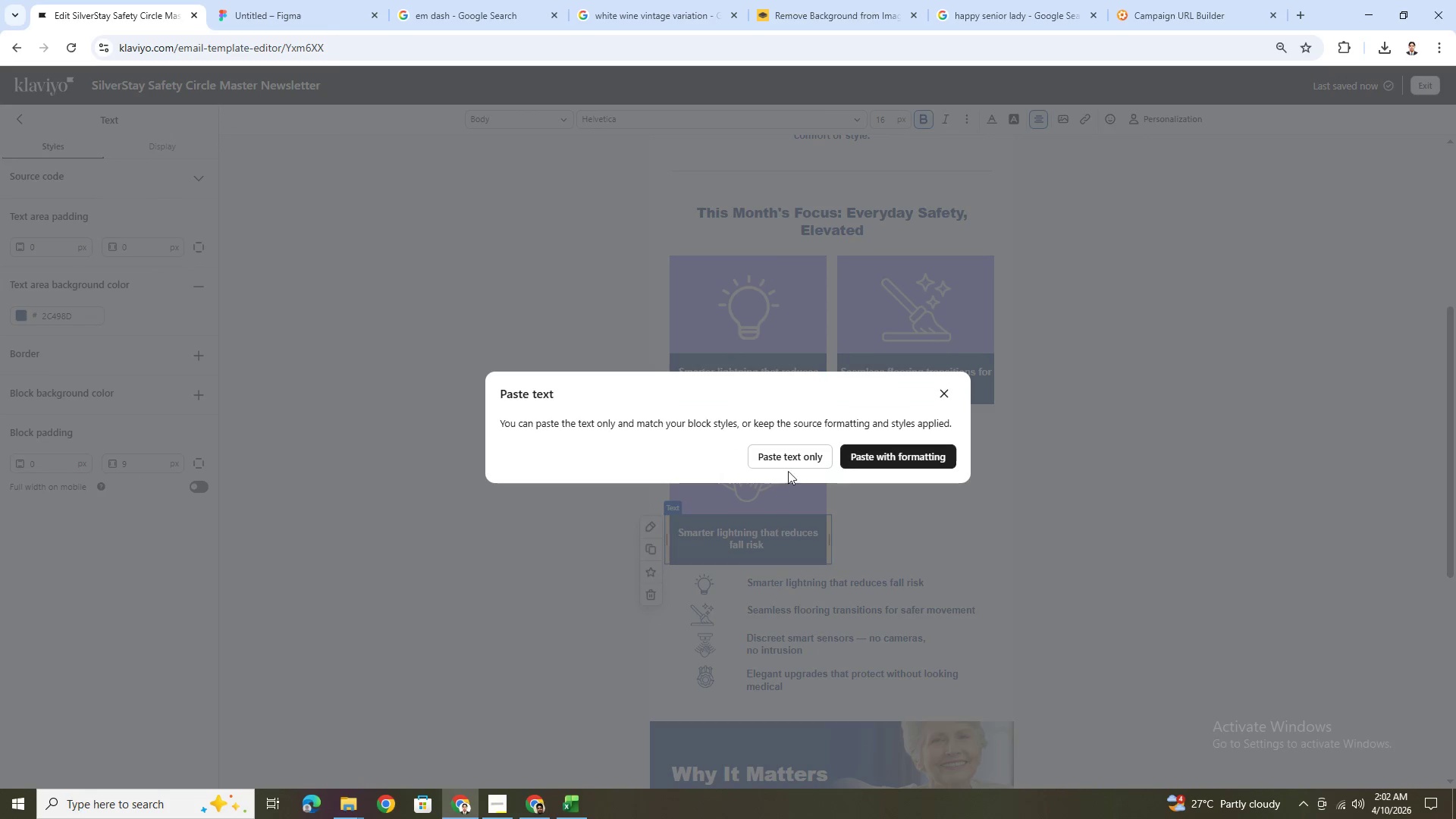 
left_click([790, 454])
 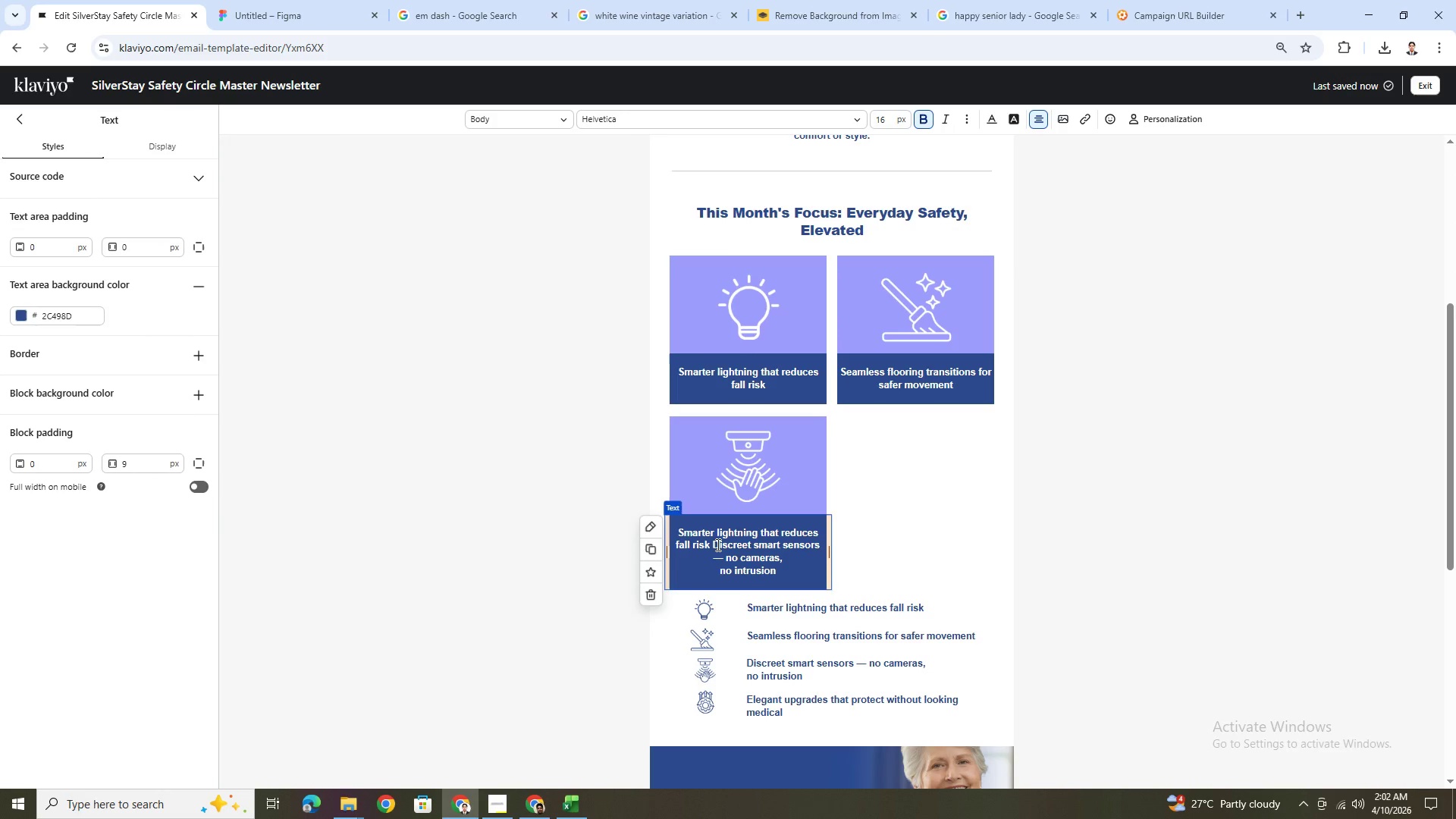 
left_click_drag(start_coordinate=[714, 544], to_coordinate=[679, 535])
 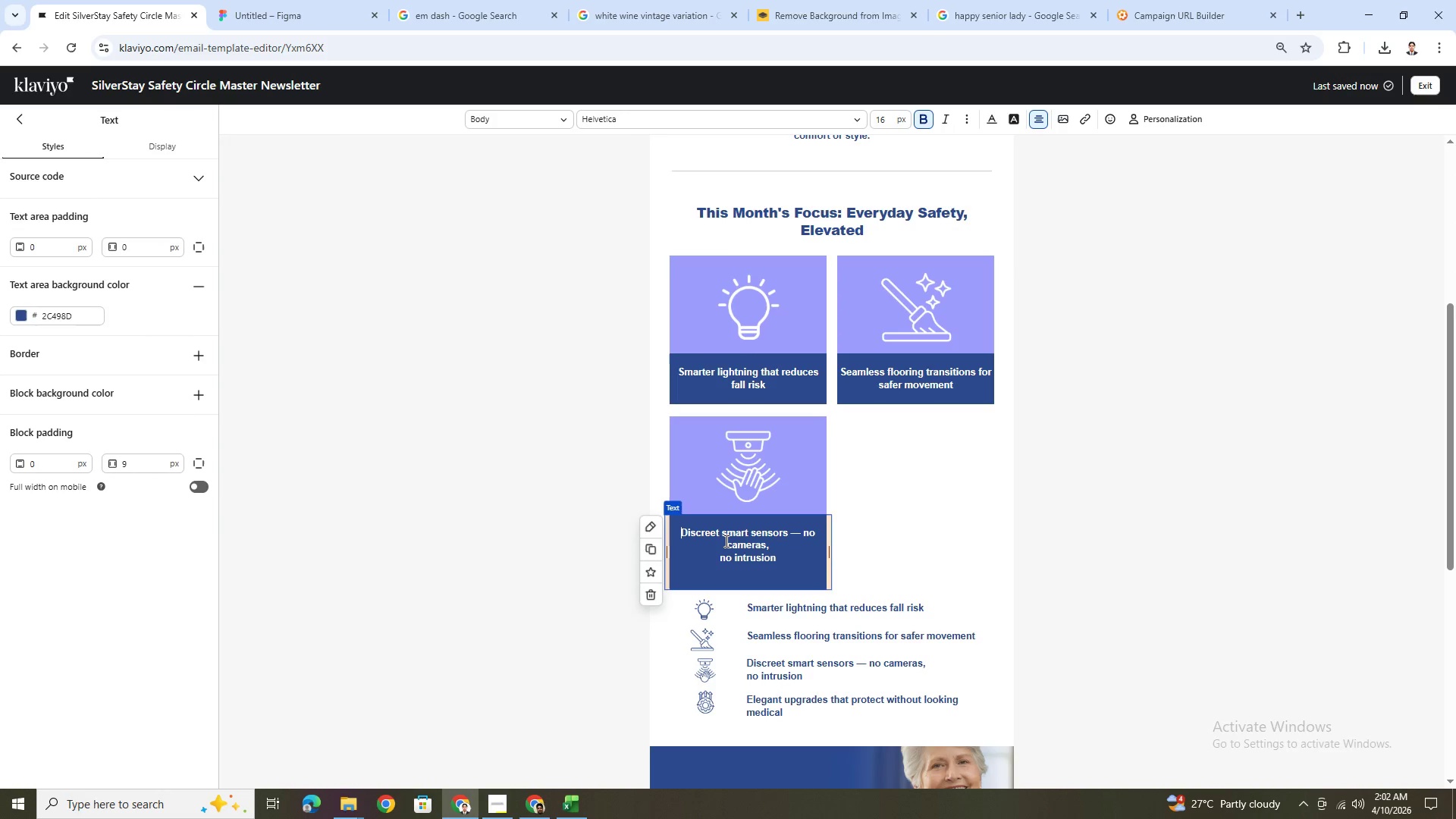 
key(Backspace)
 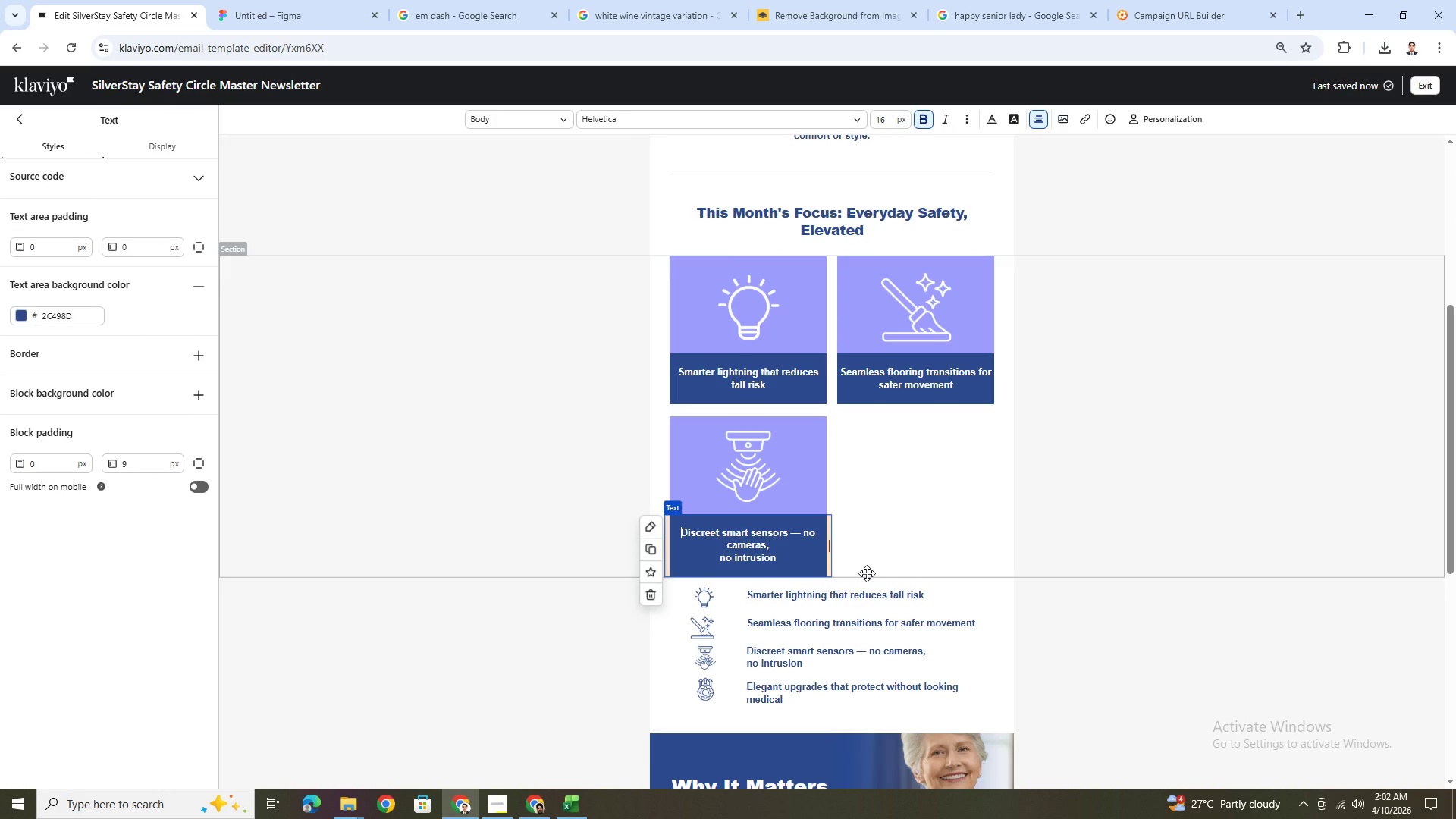 
key(Backspace)
 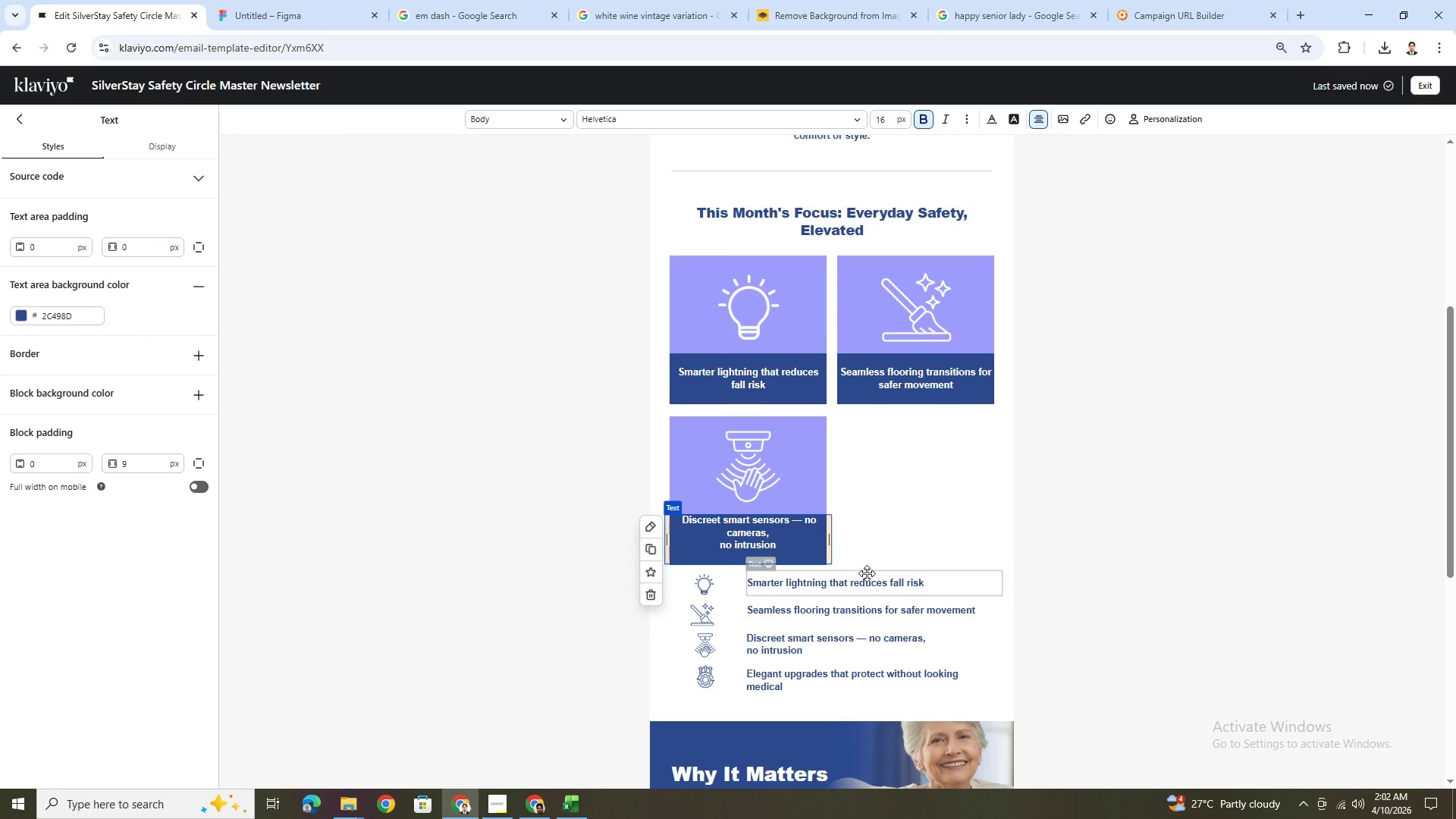 
key(Enter)
 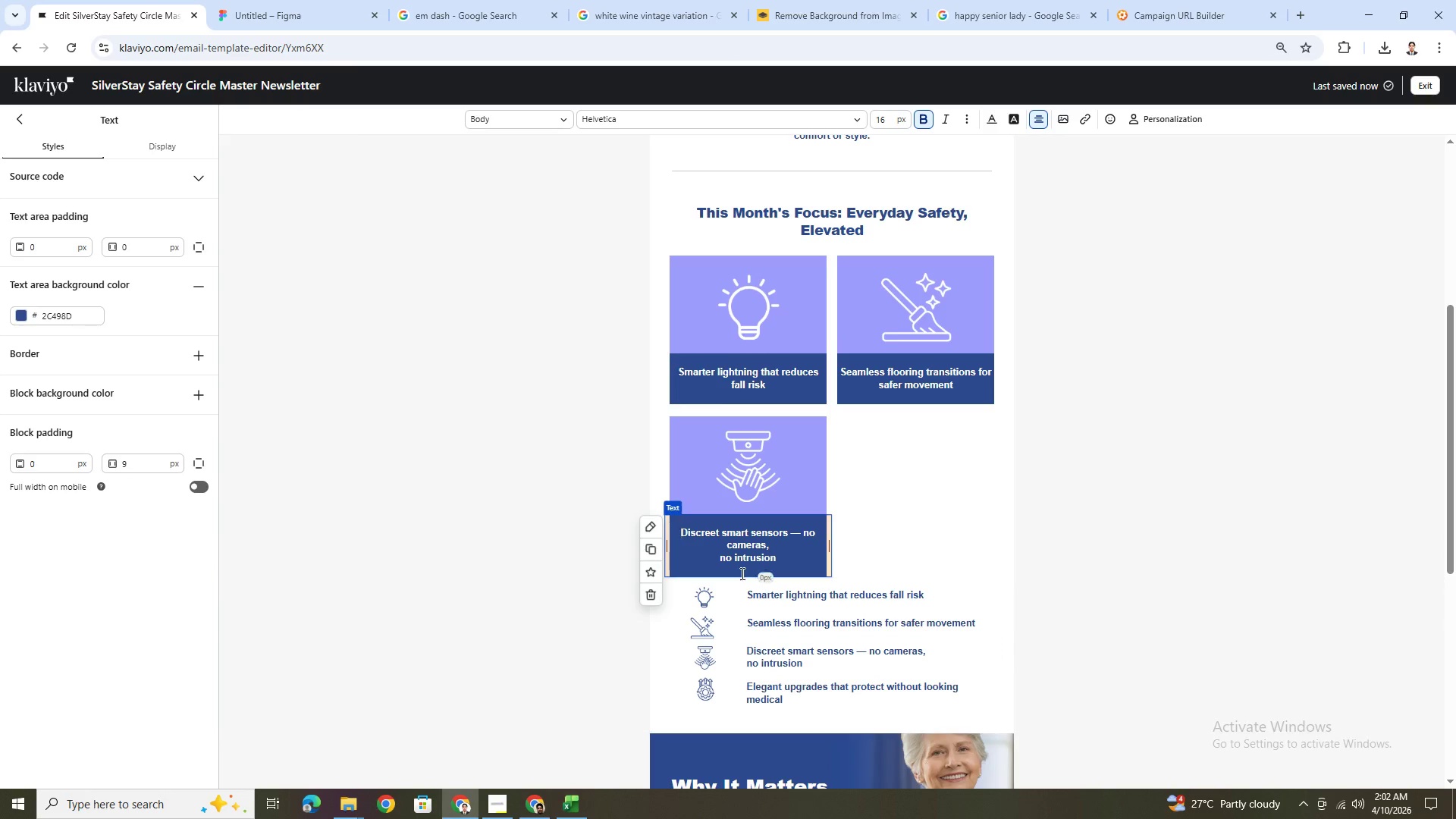 
left_click([717, 560])
 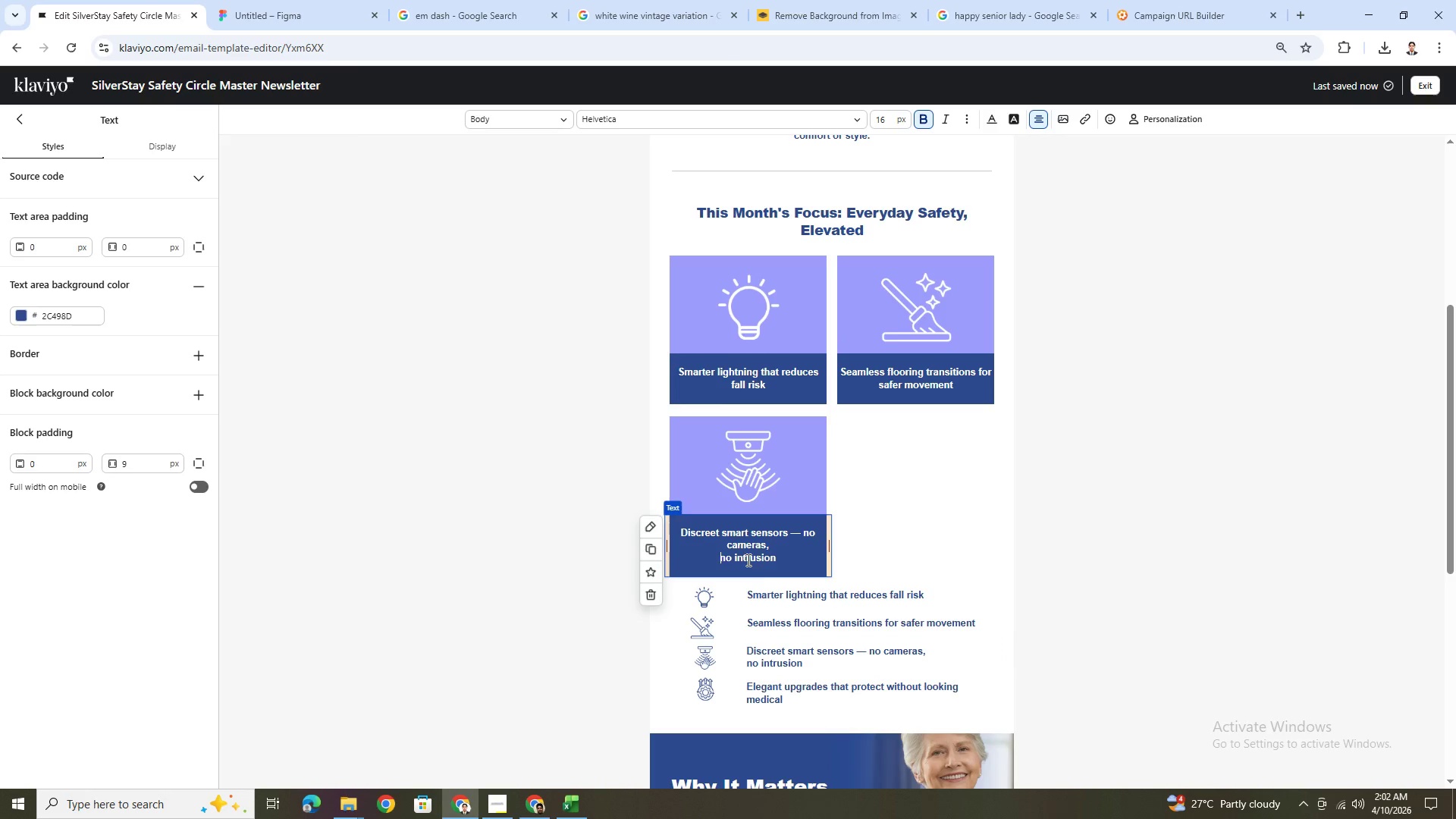 
key(Backspace)
 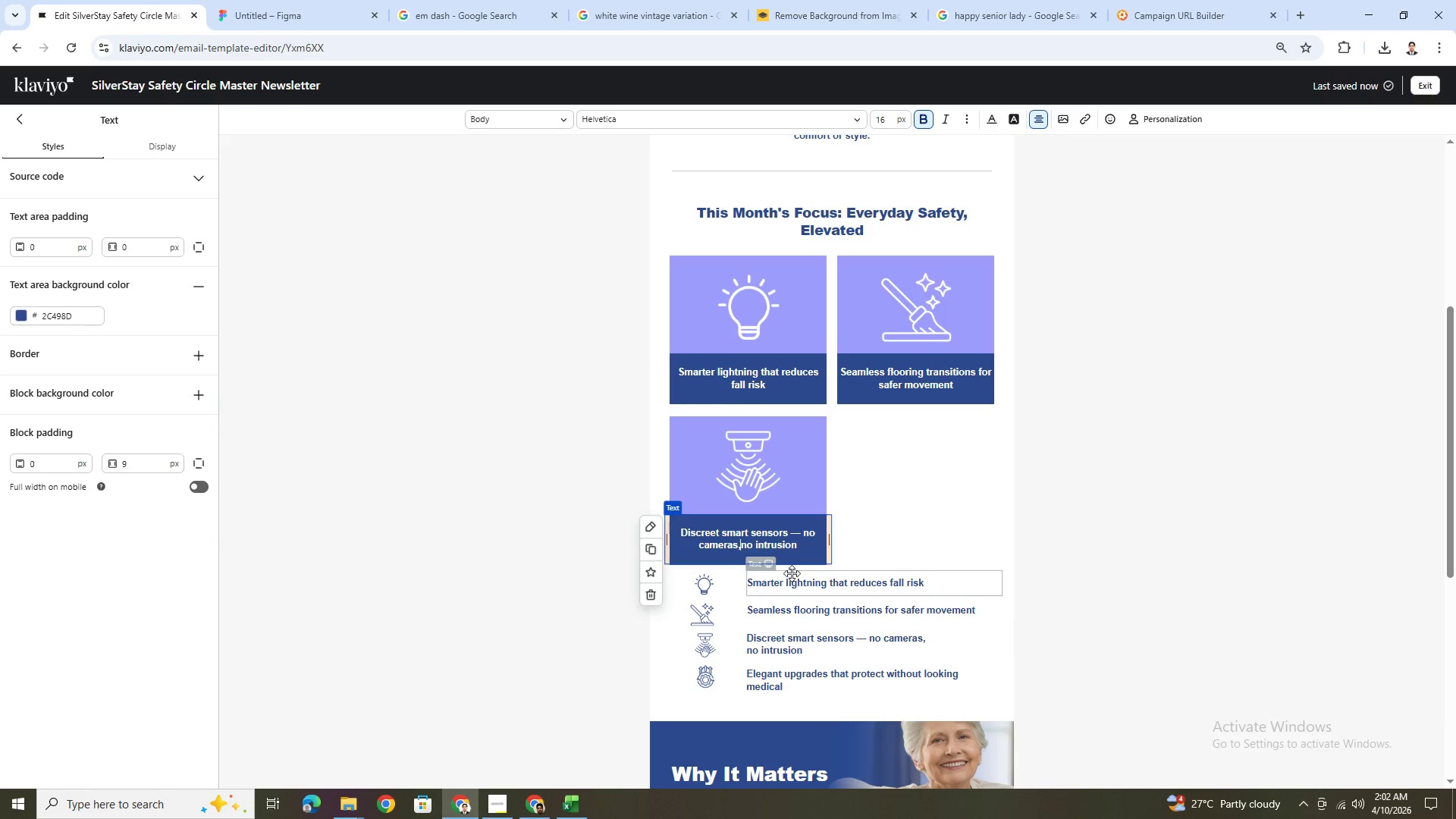 
key(Space)
 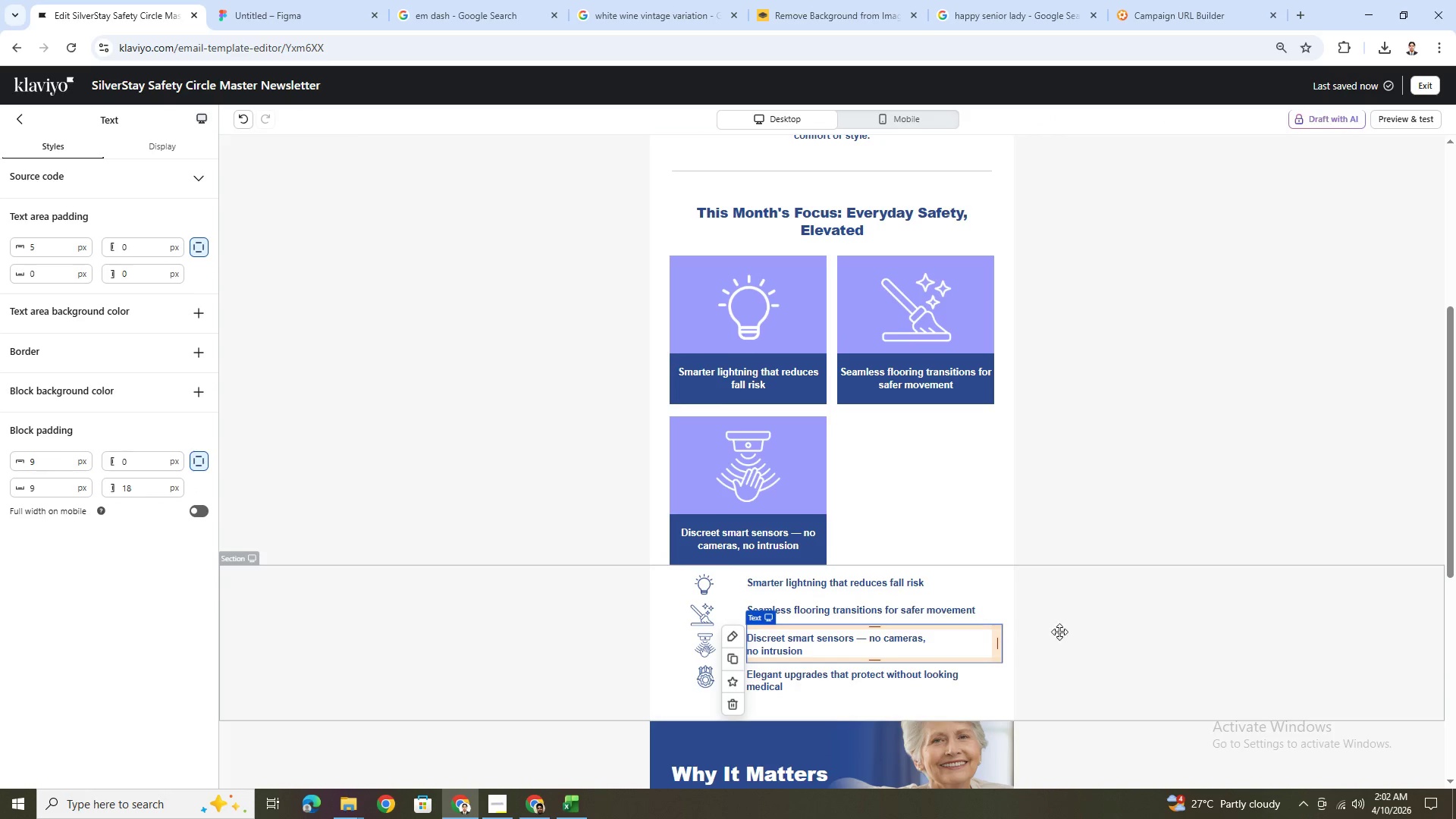 
wait(5.84)
 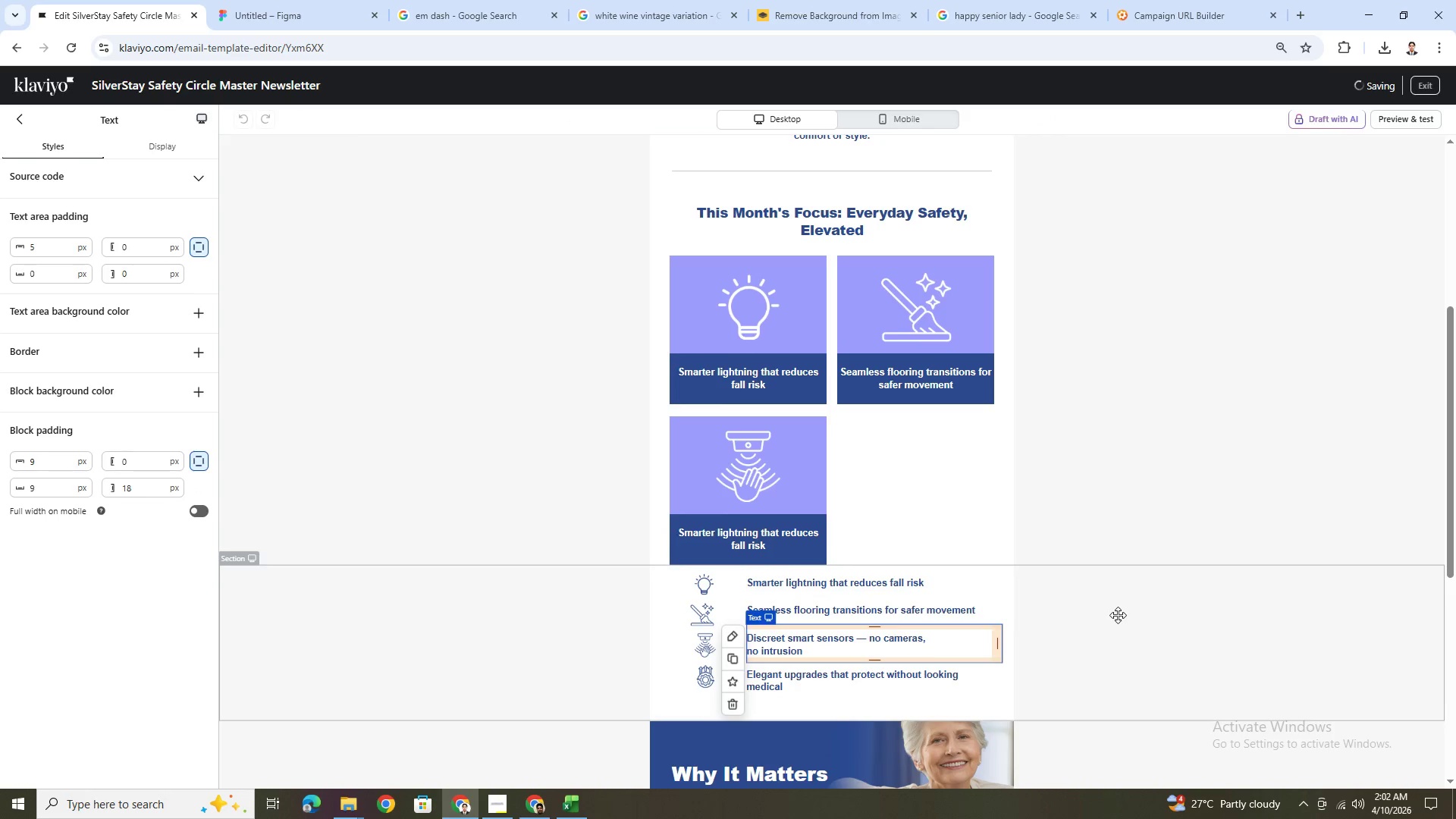 
double_click([783, 544])
 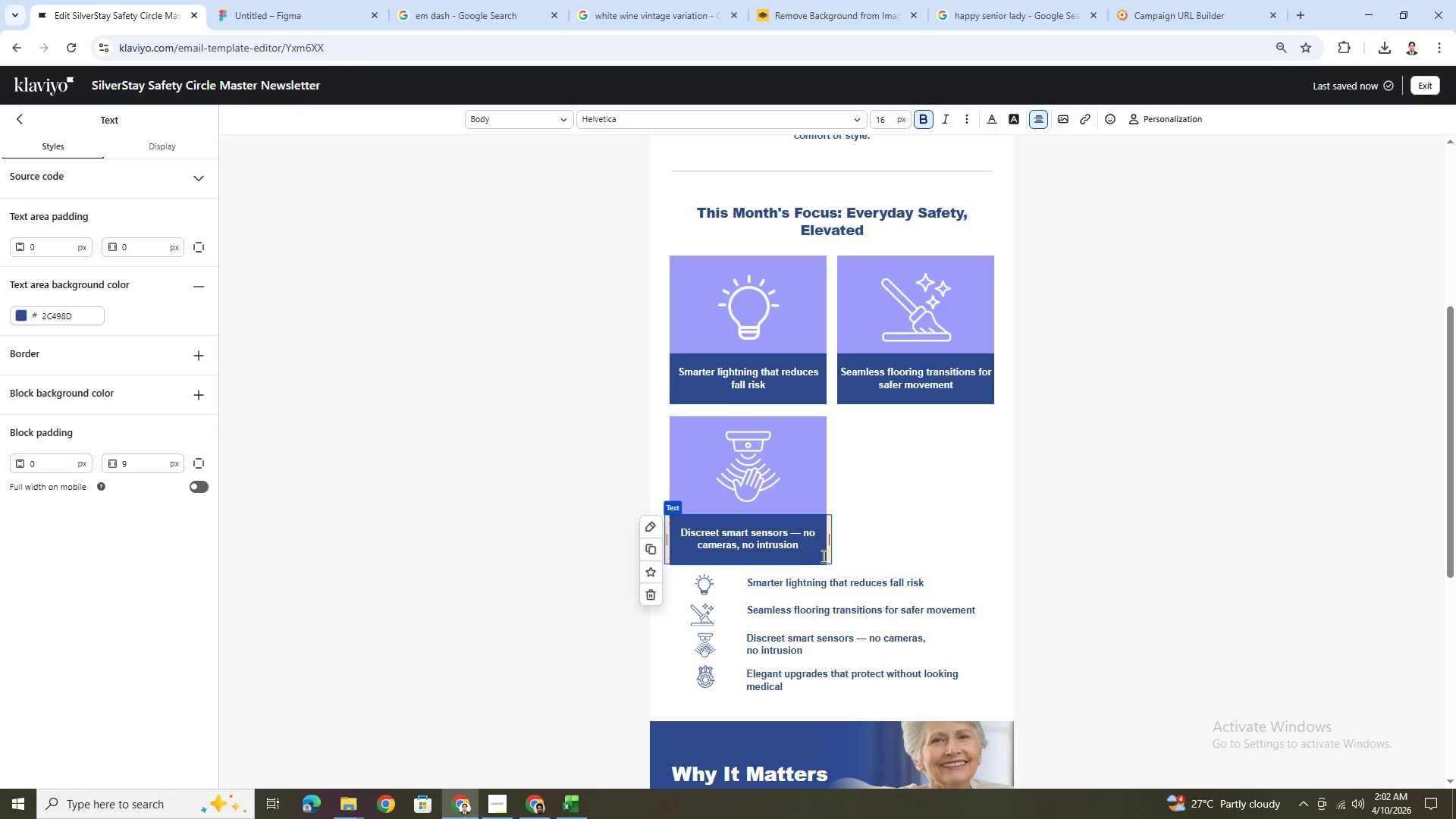 
double_click([789, 544])
 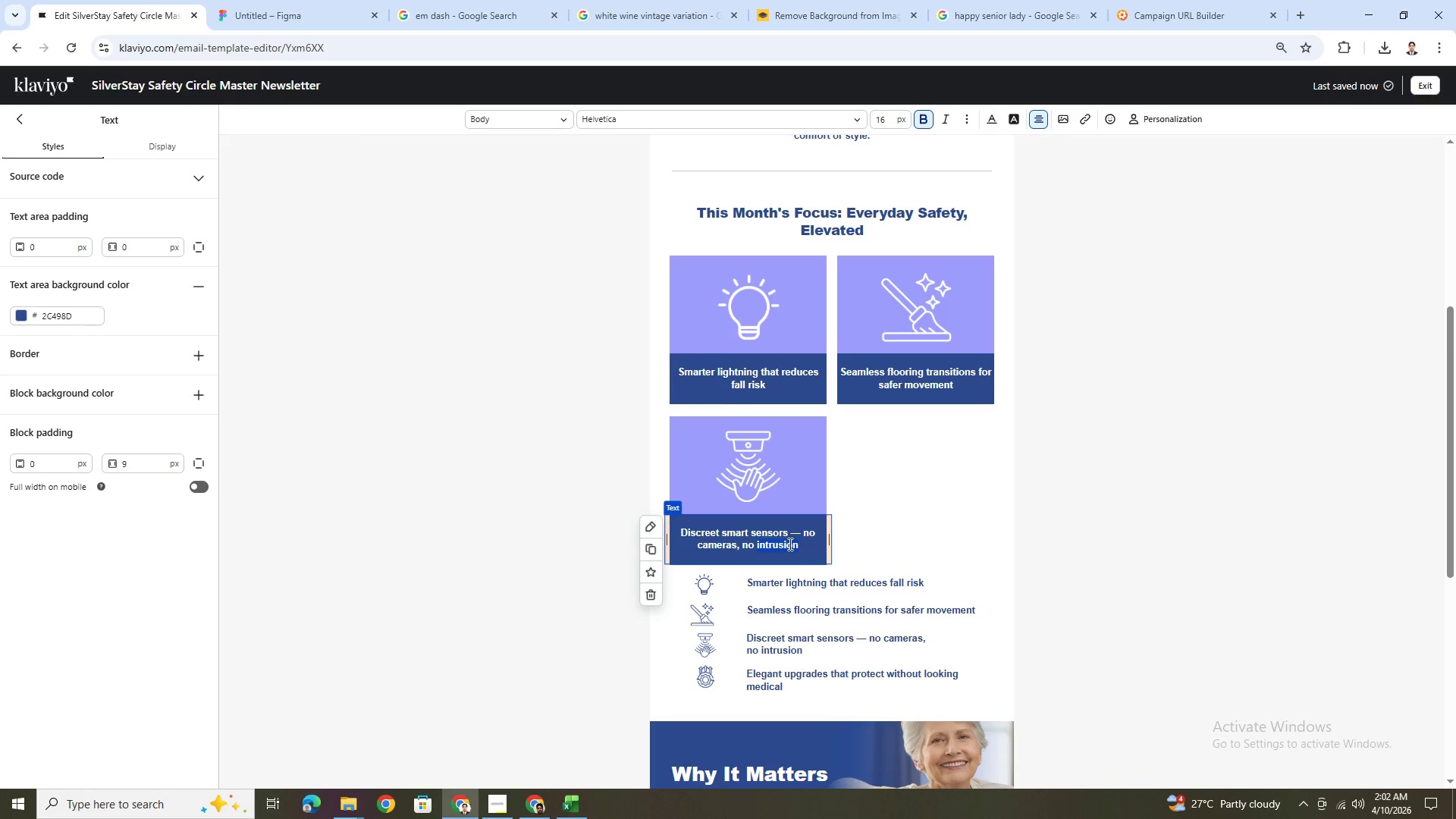 
triple_click([789, 544])
 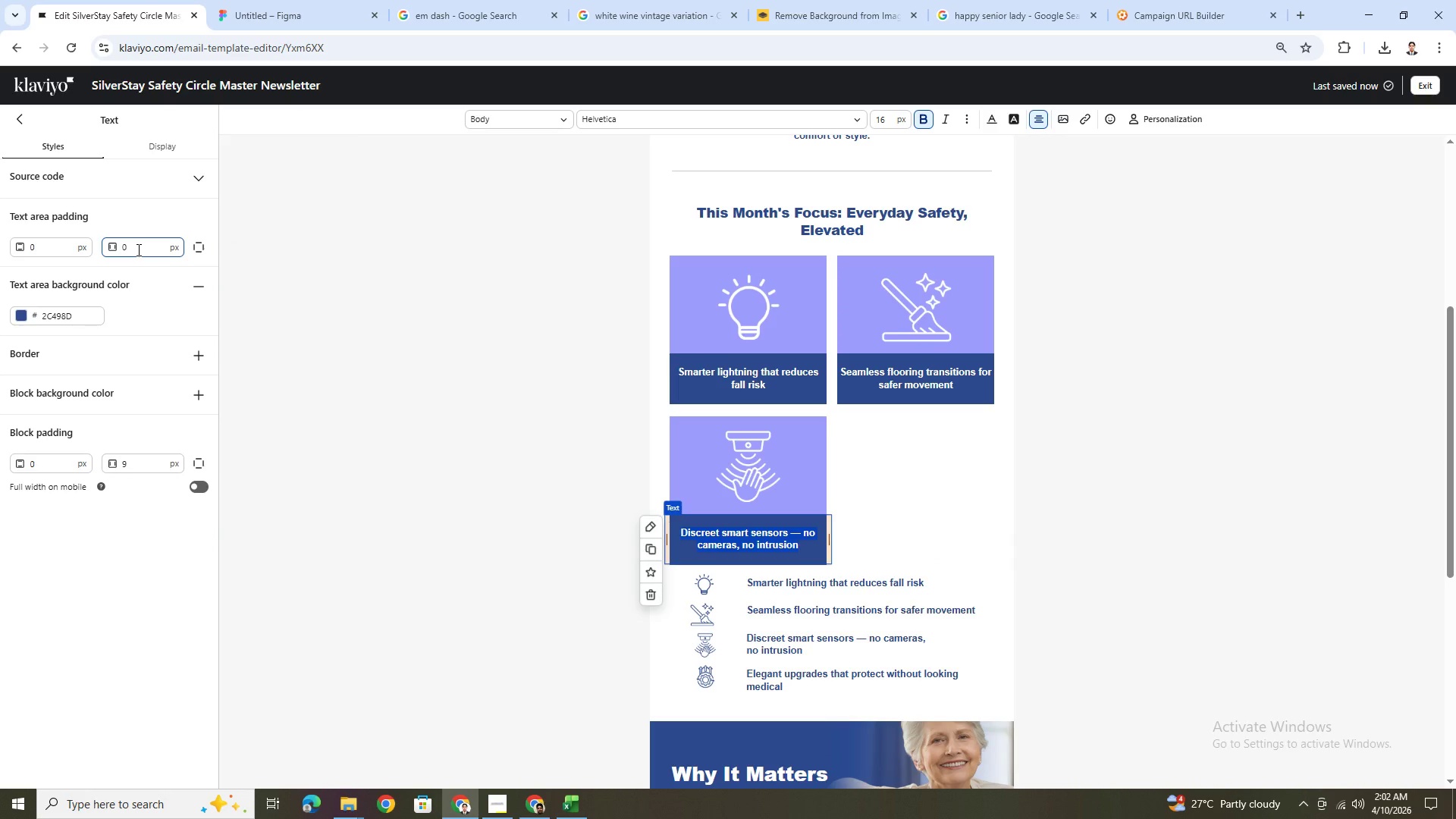 
double_click([137, 249])
 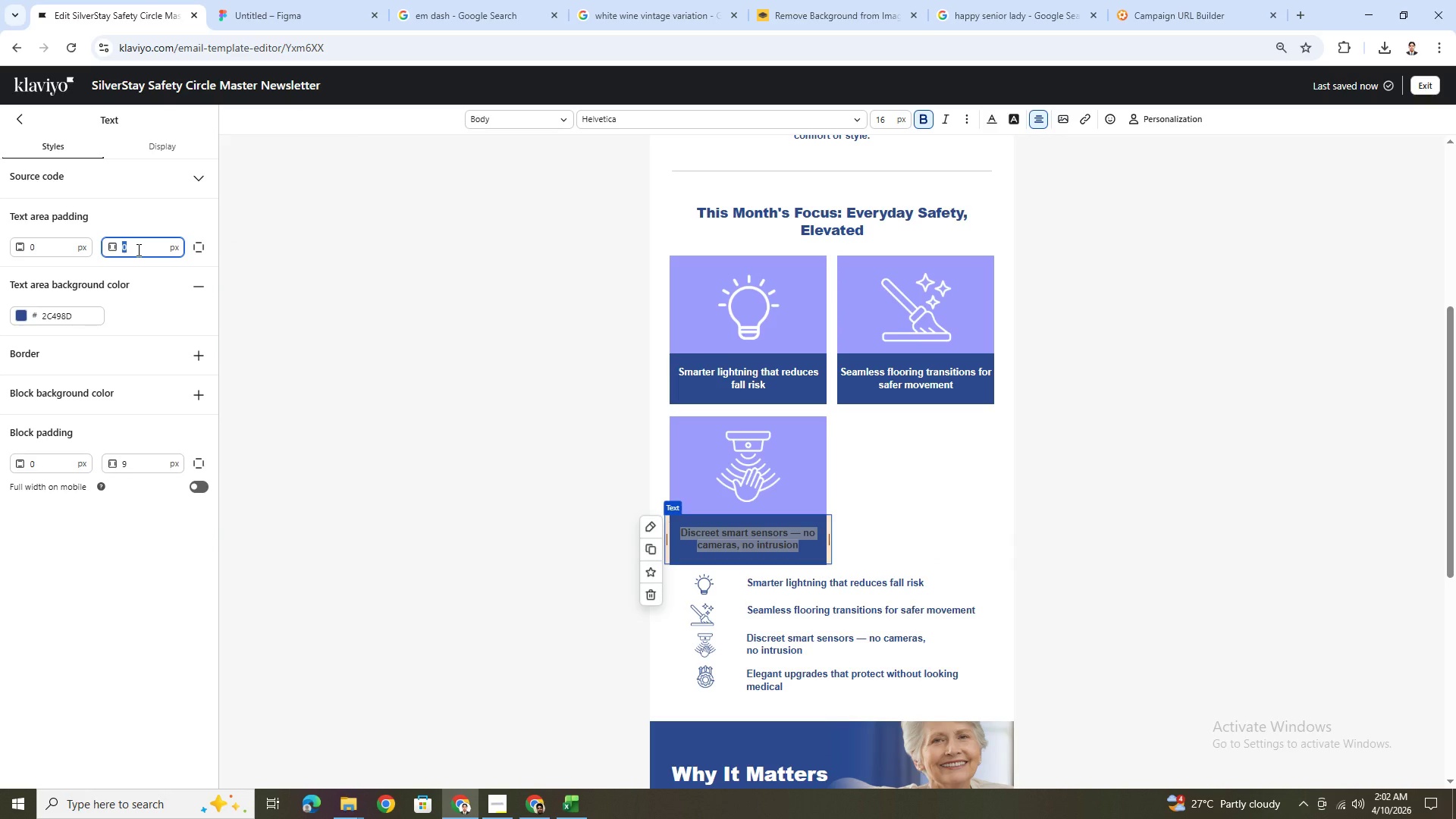 
key(Numpad9)
 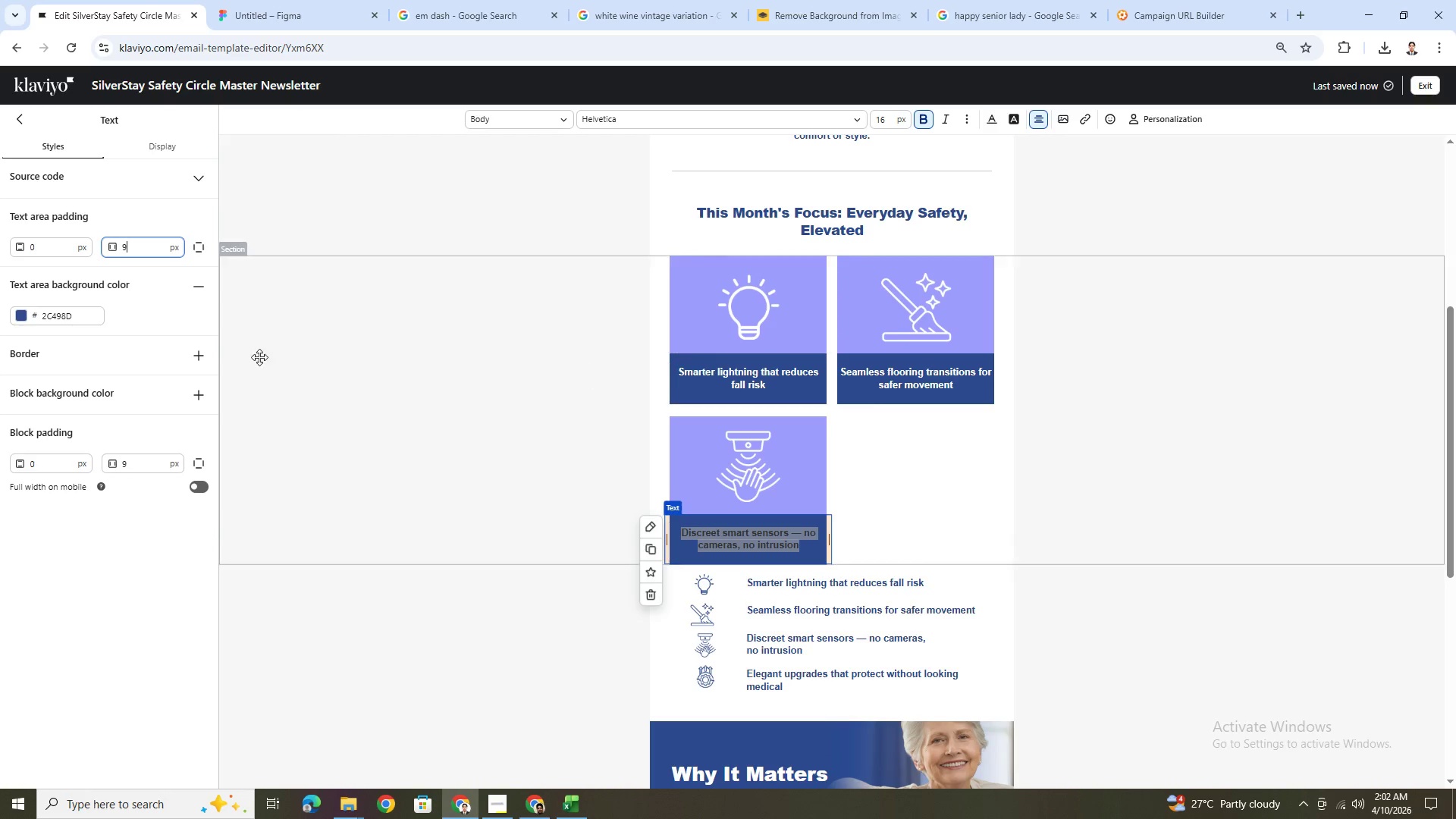 
double_click([131, 249])
 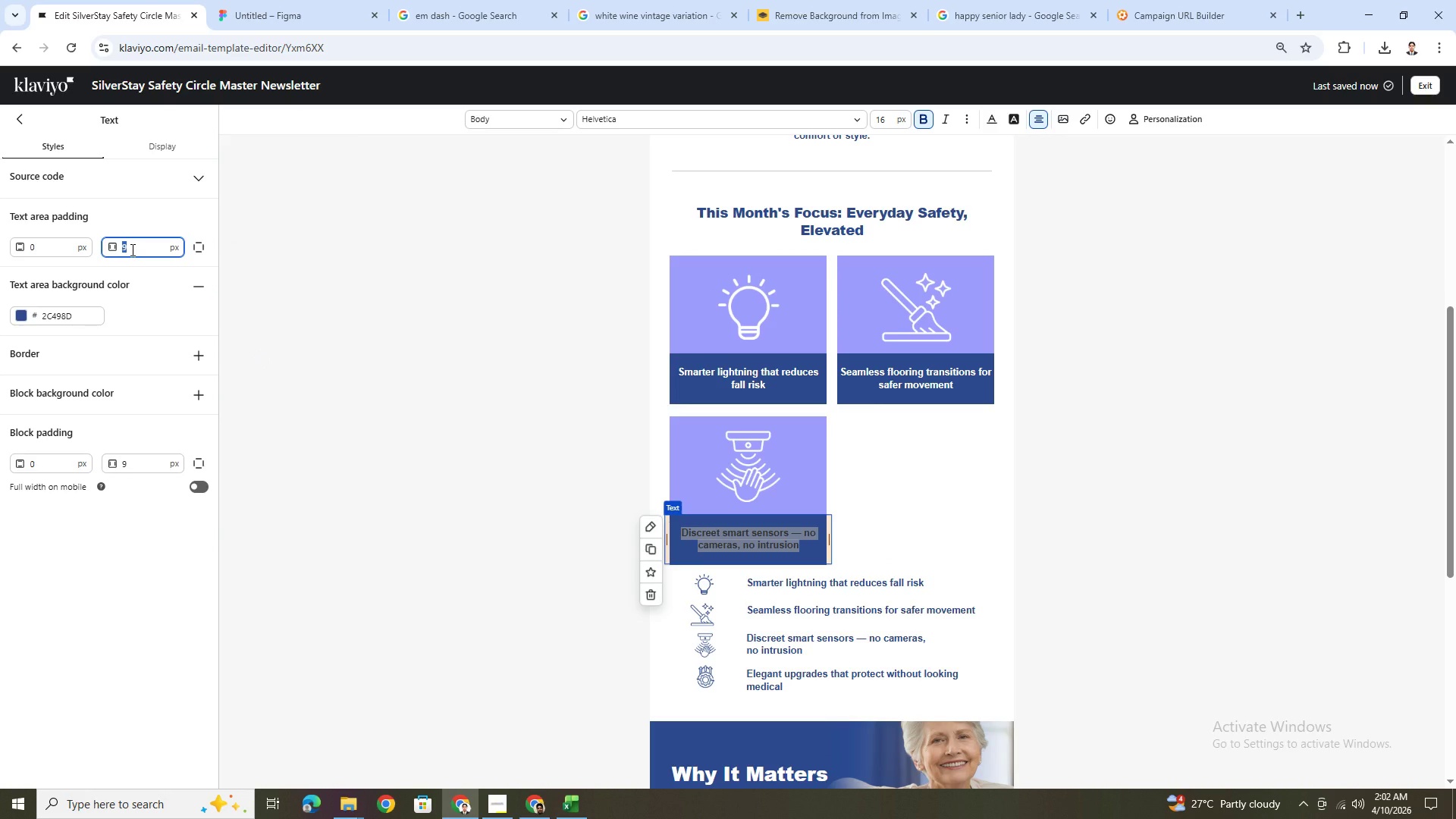 
key(Numpad1)
 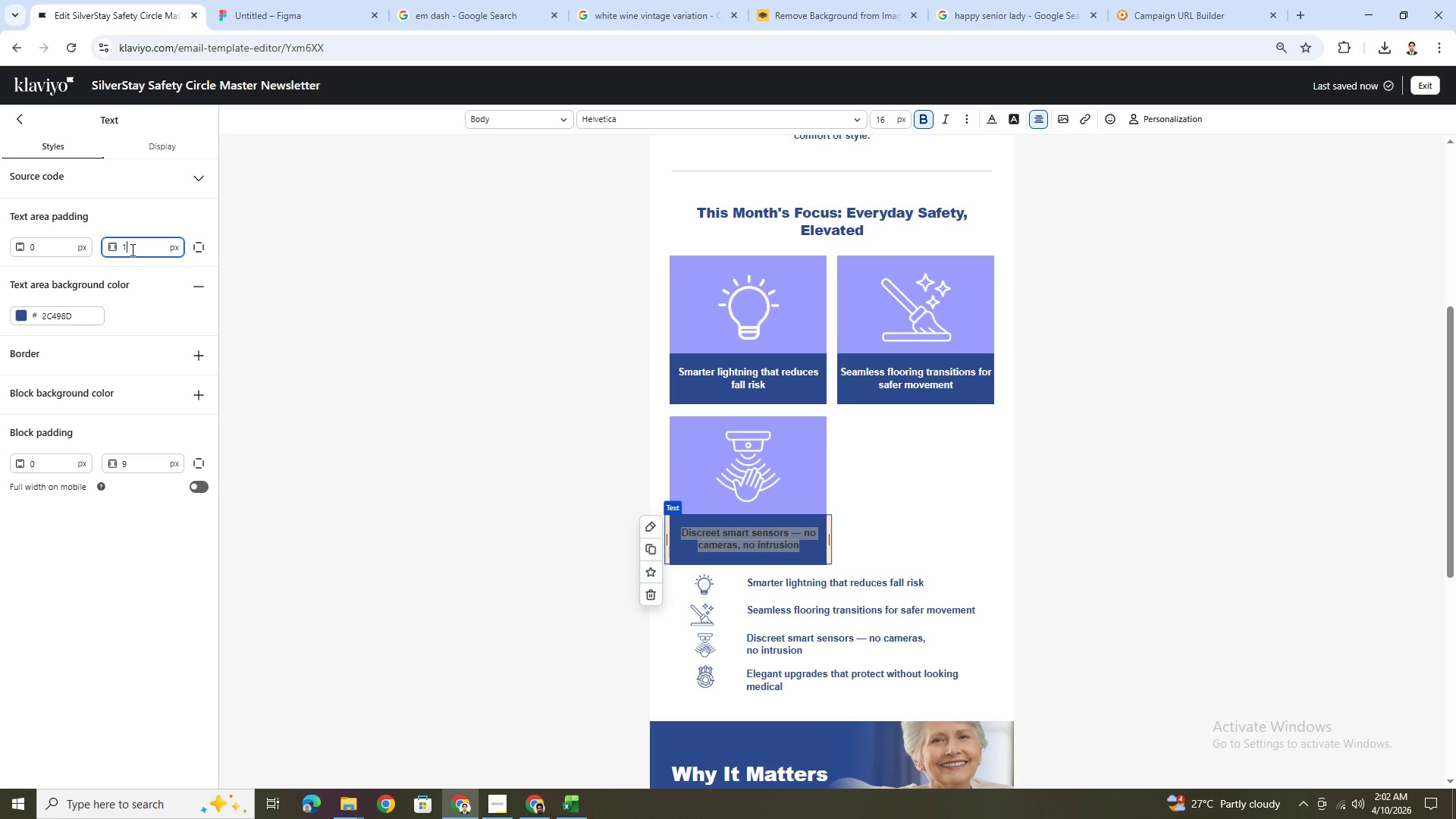 
key(Numpad8)
 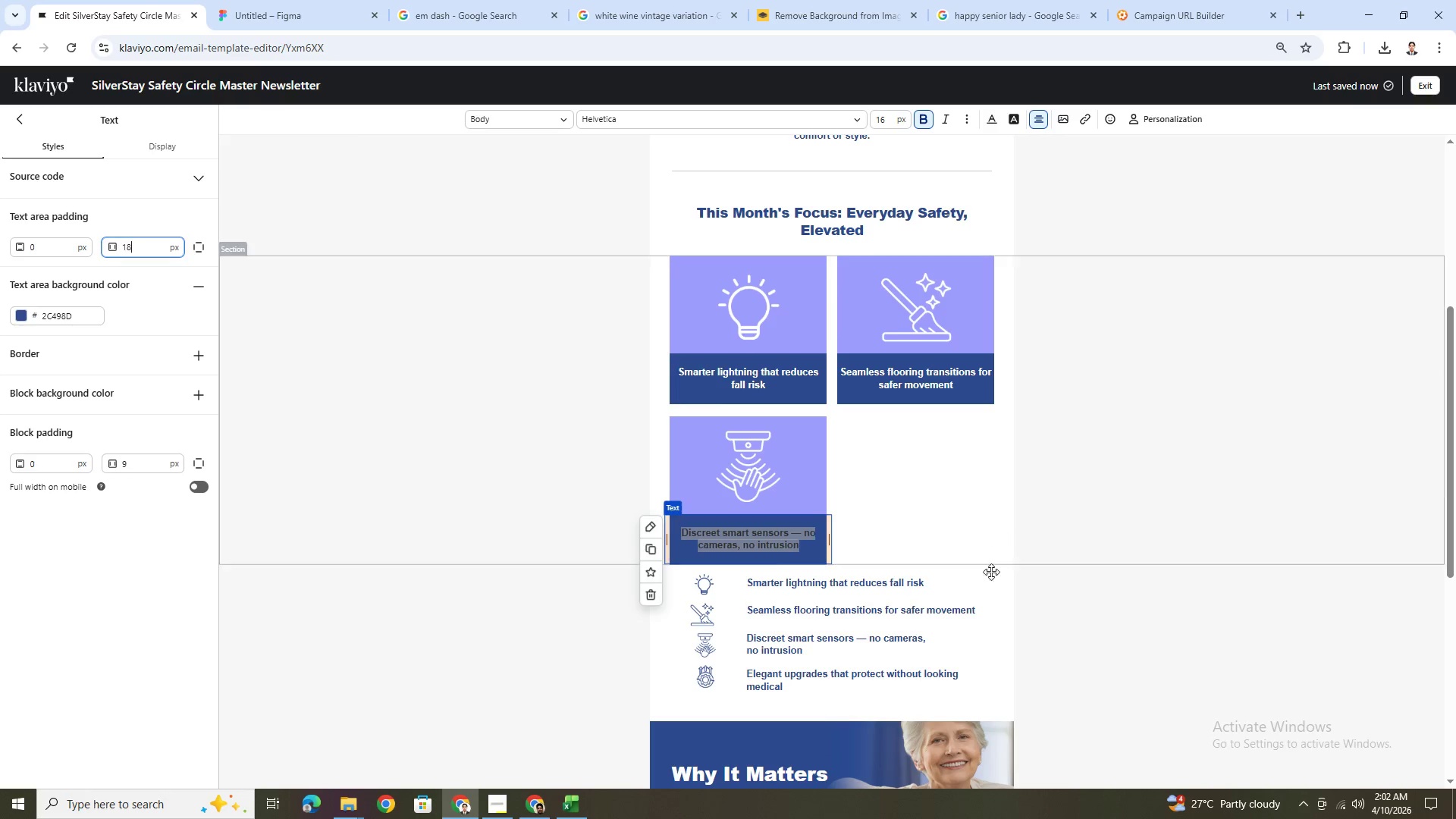 
left_click([927, 626])
 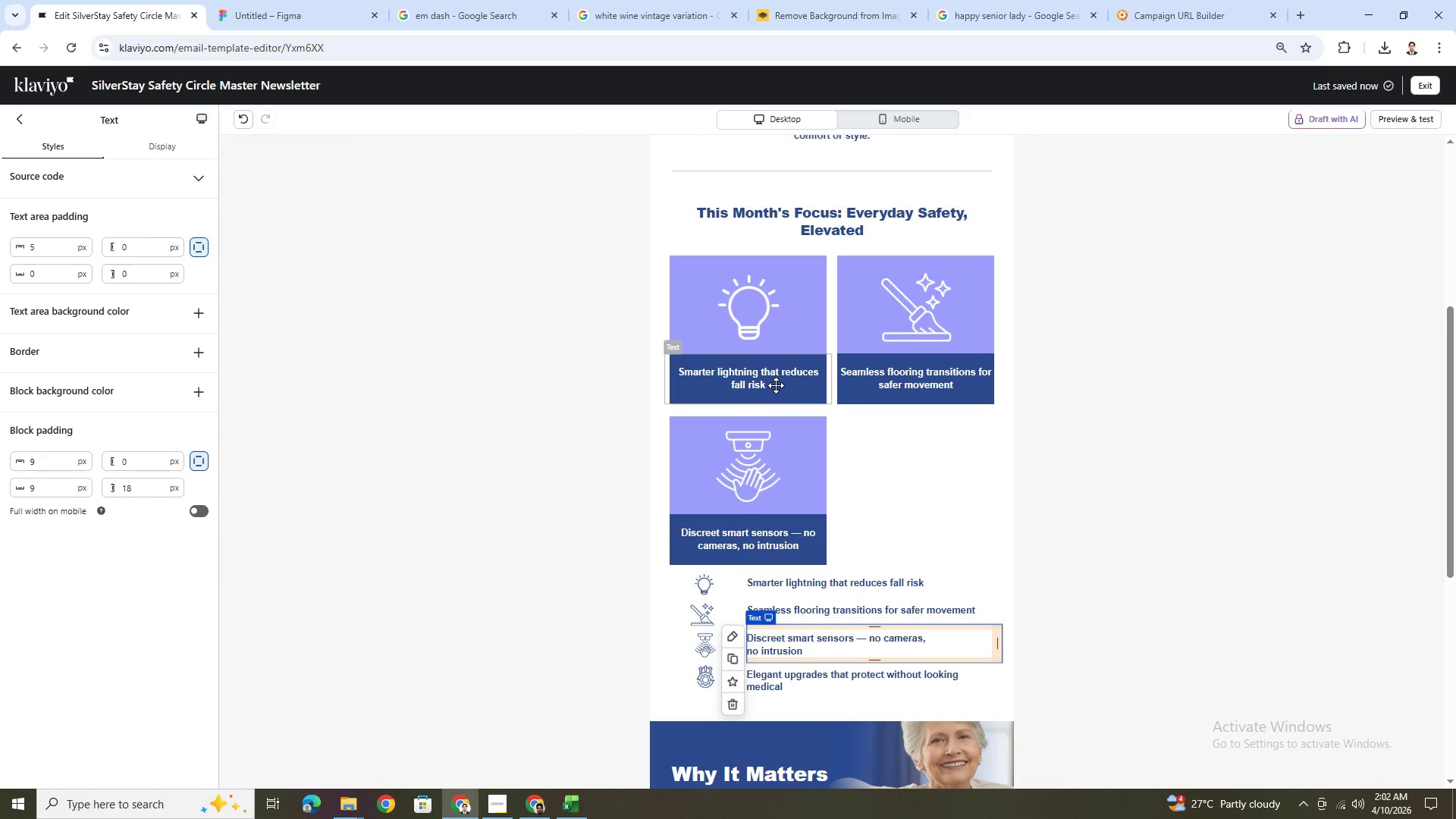 
double_click([764, 374])
 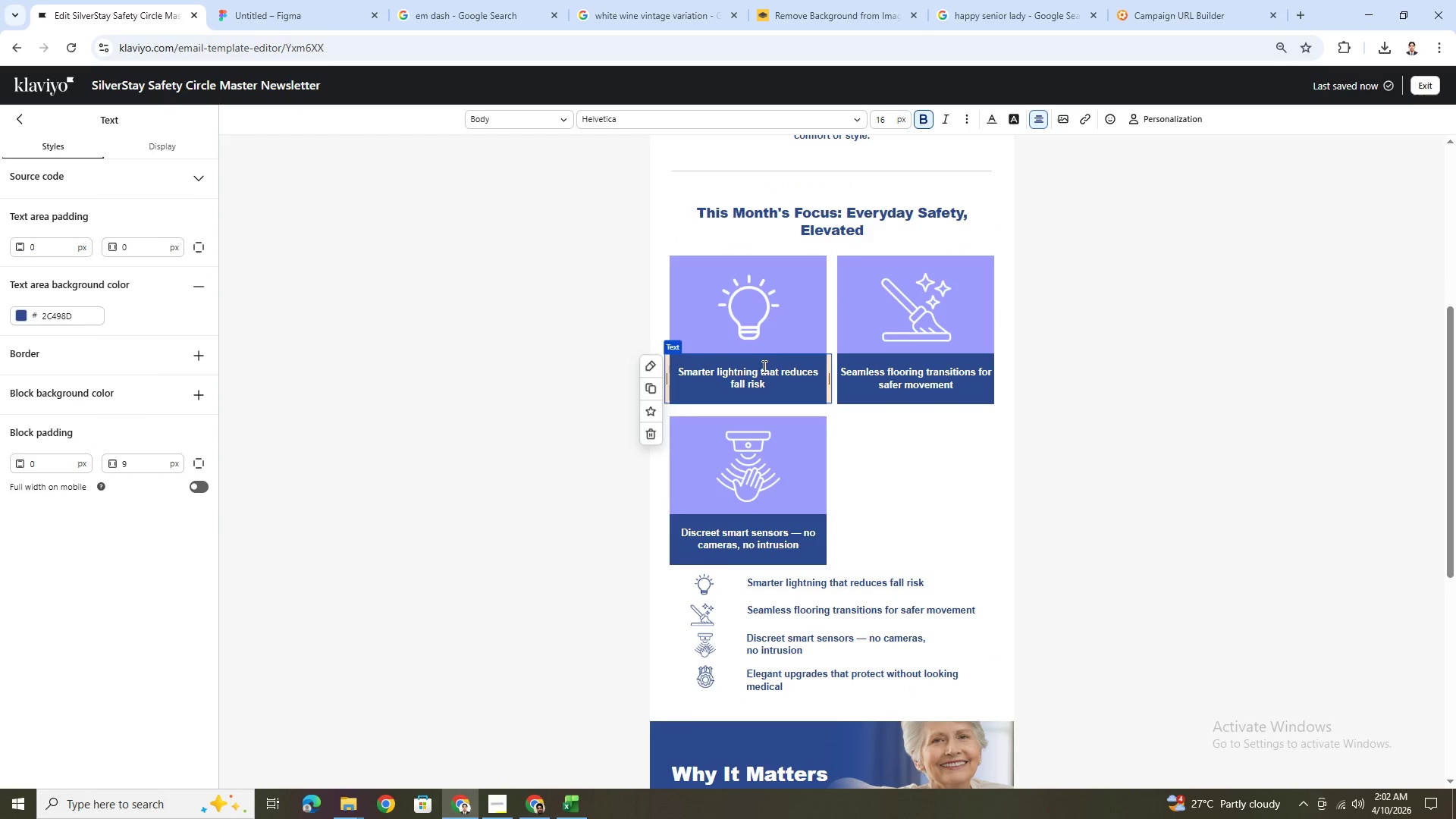 
double_click([733, 373])
 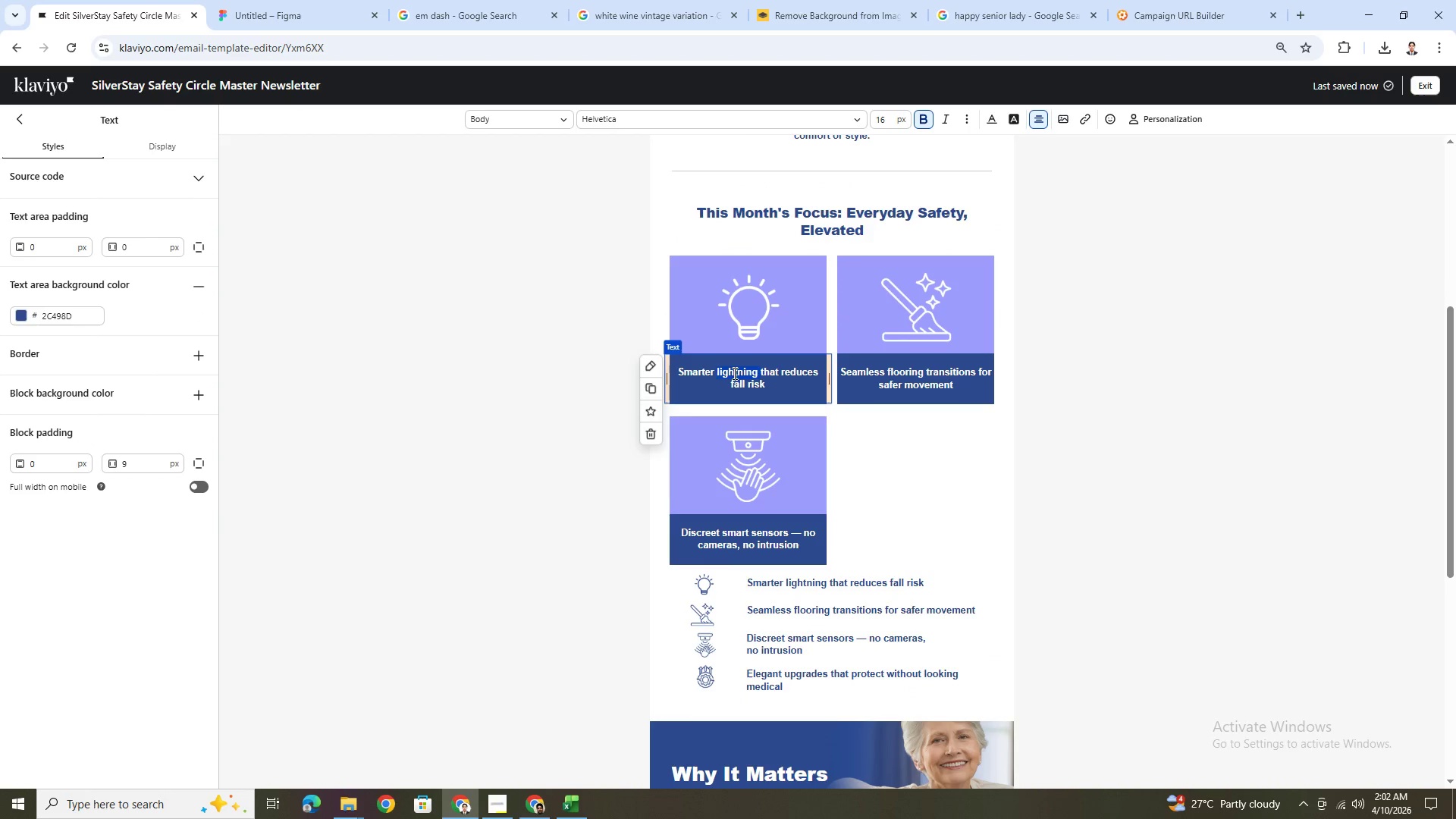 
triple_click([733, 373])
 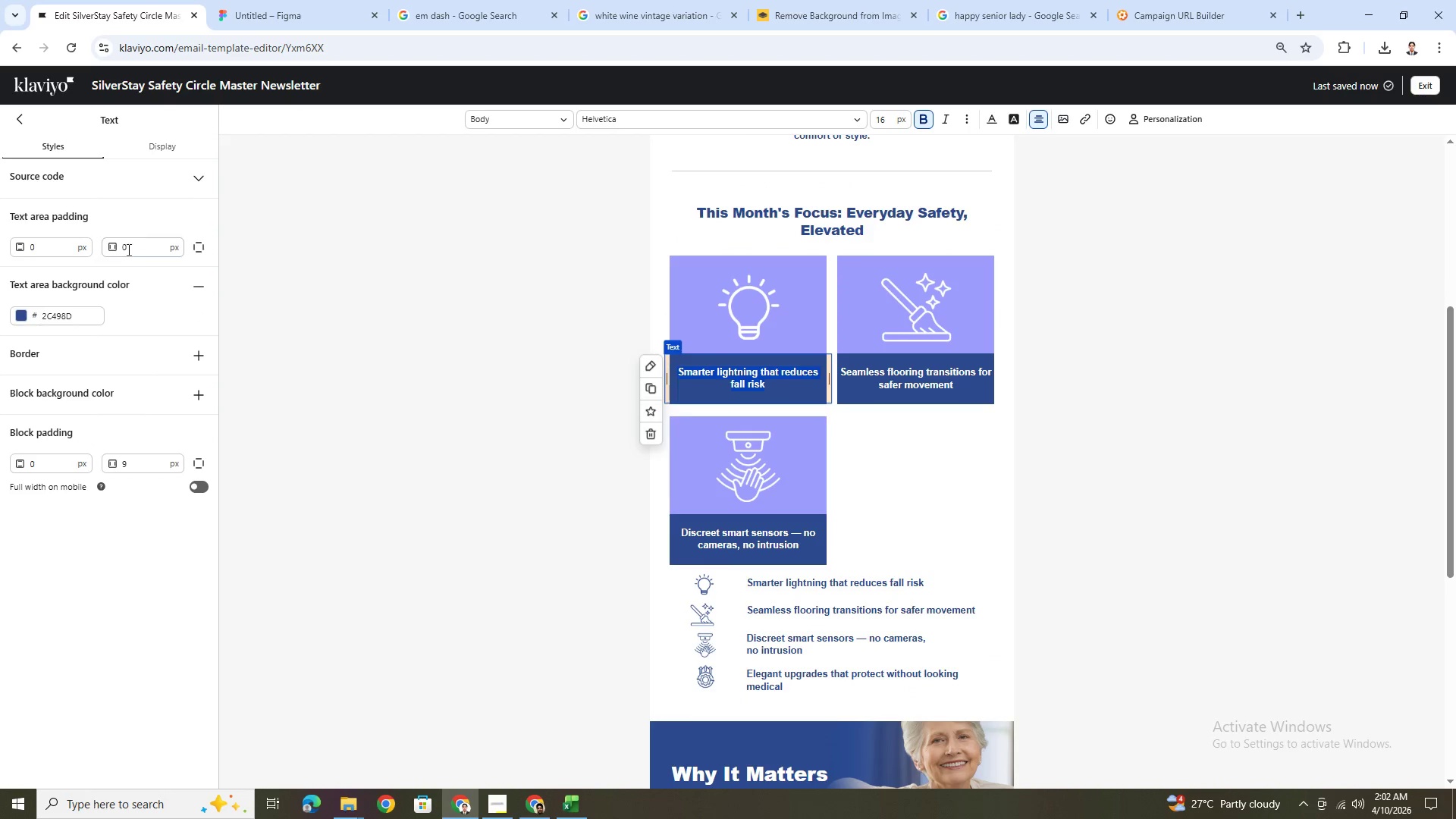 
double_click([134, 249])
 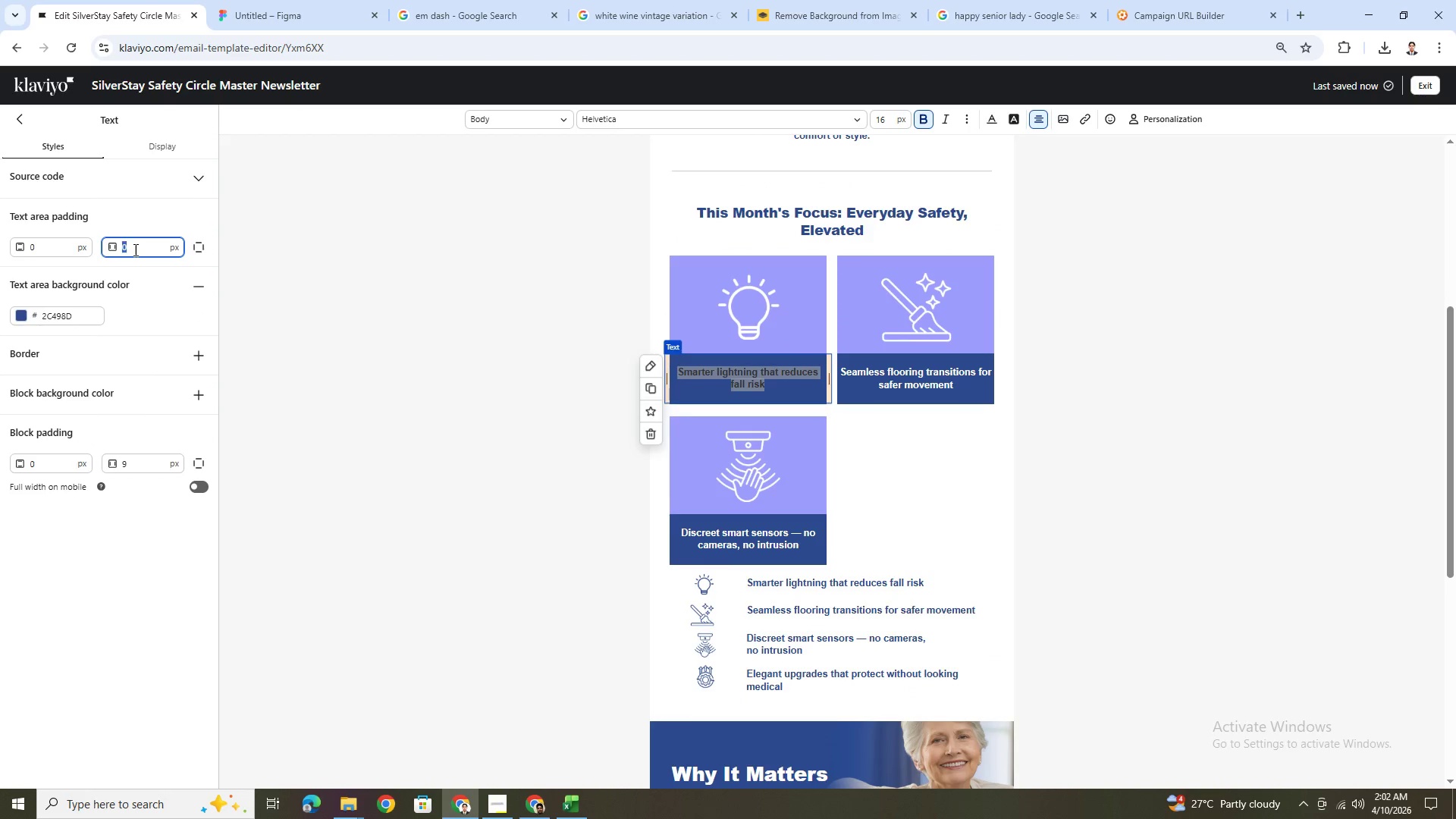 
key(Numpad1)
 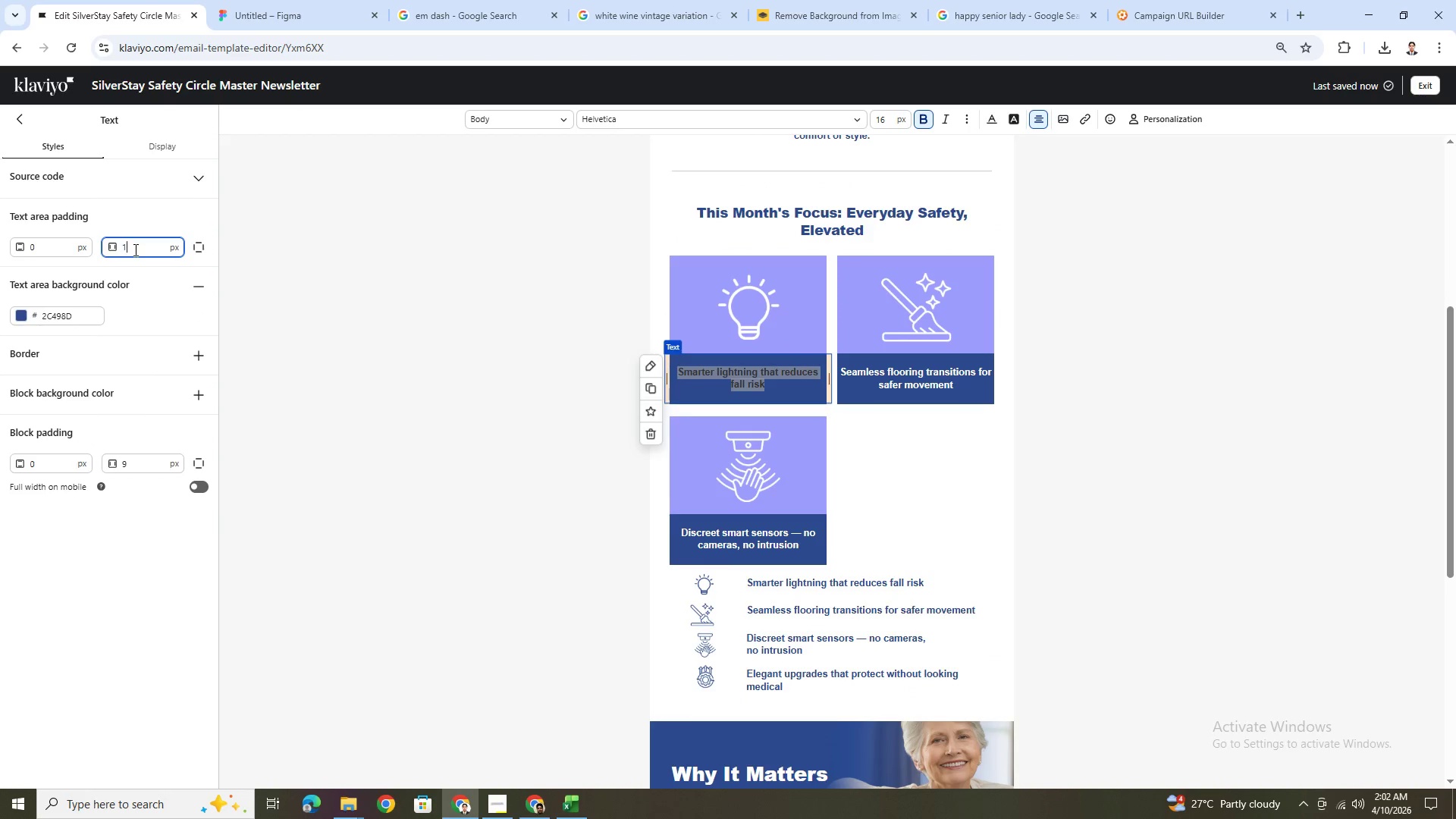 
key(Numpad8)
 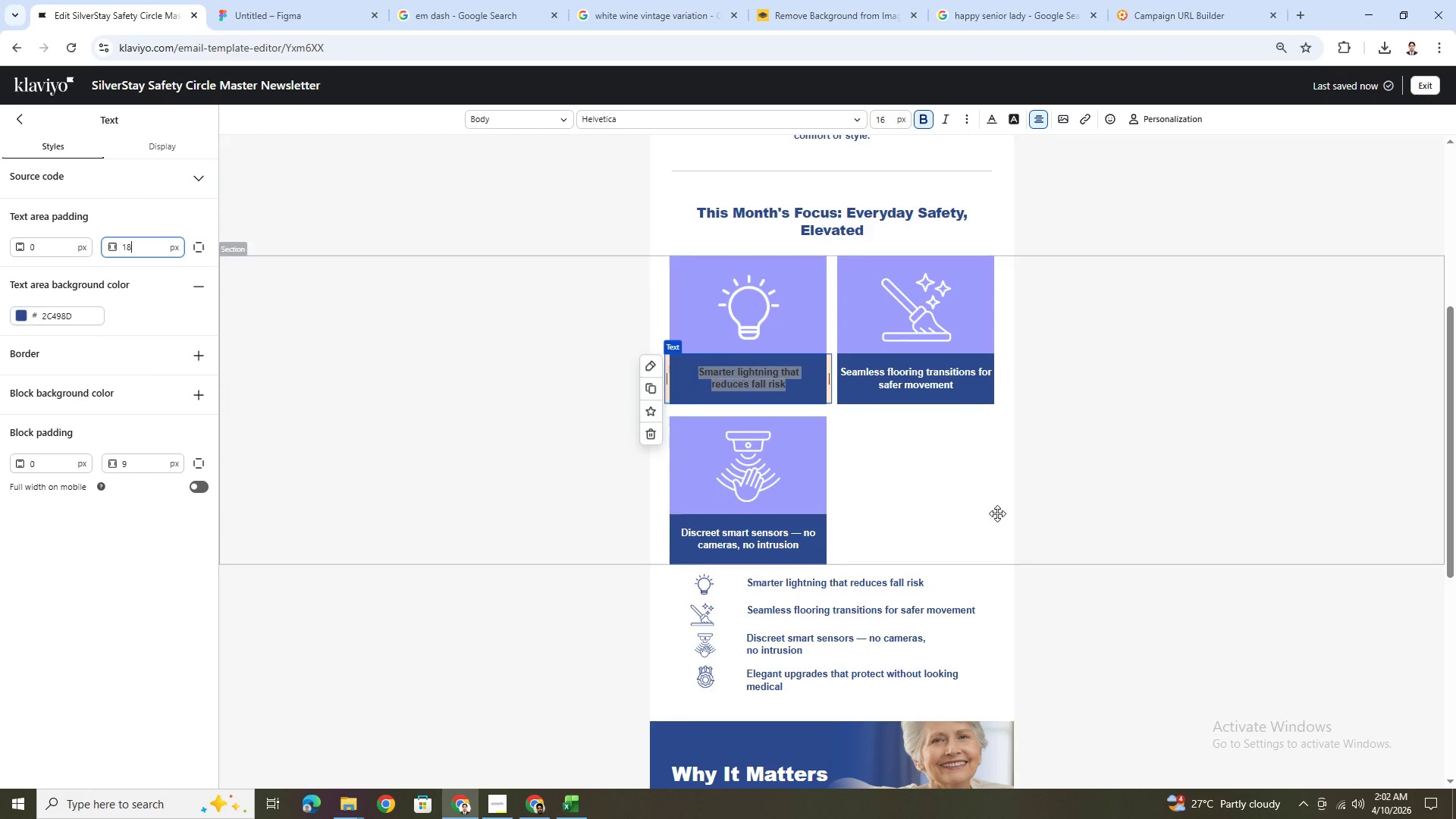 
left_click([996, 525])
 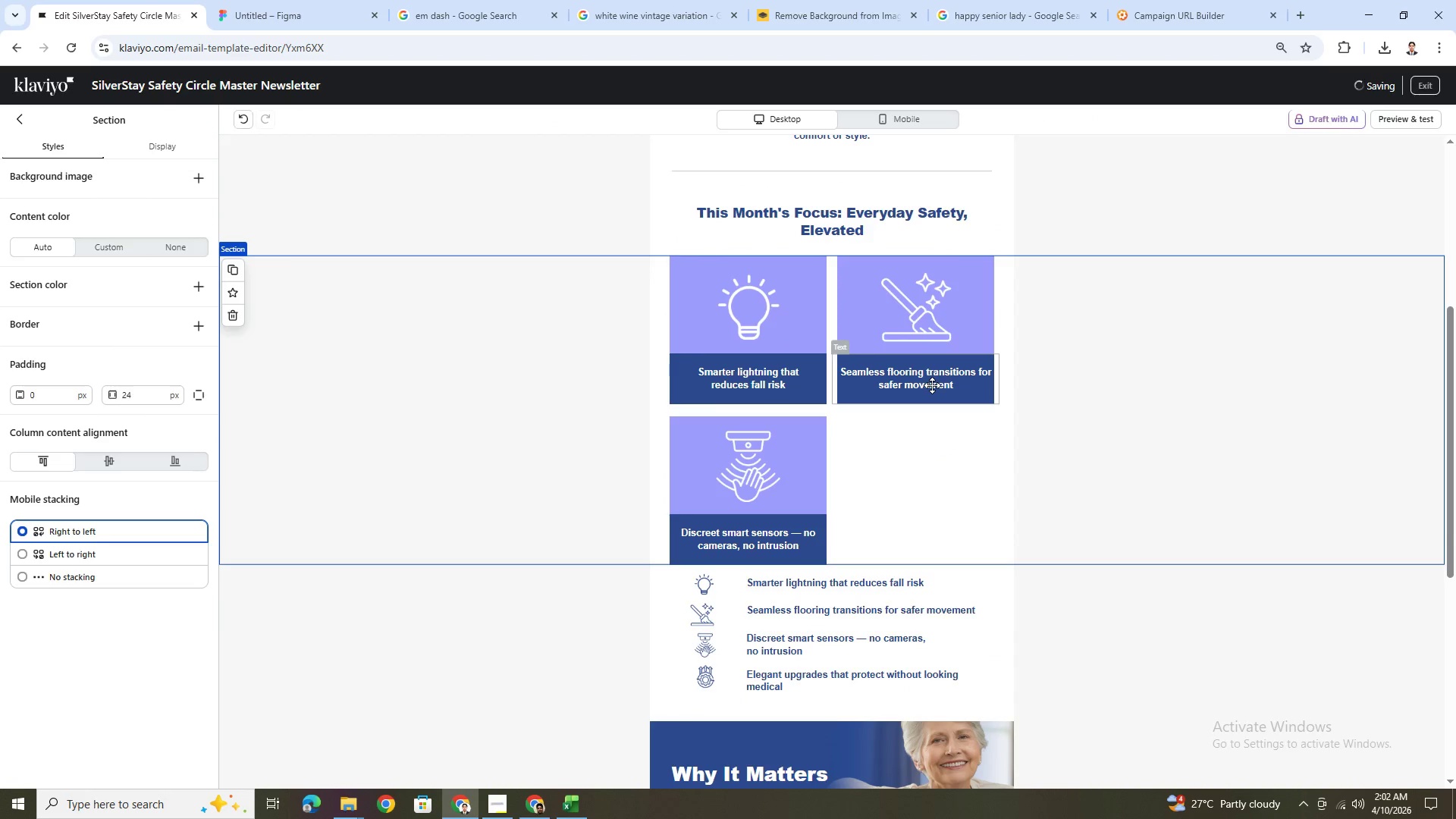 
double_click([932, 385])
 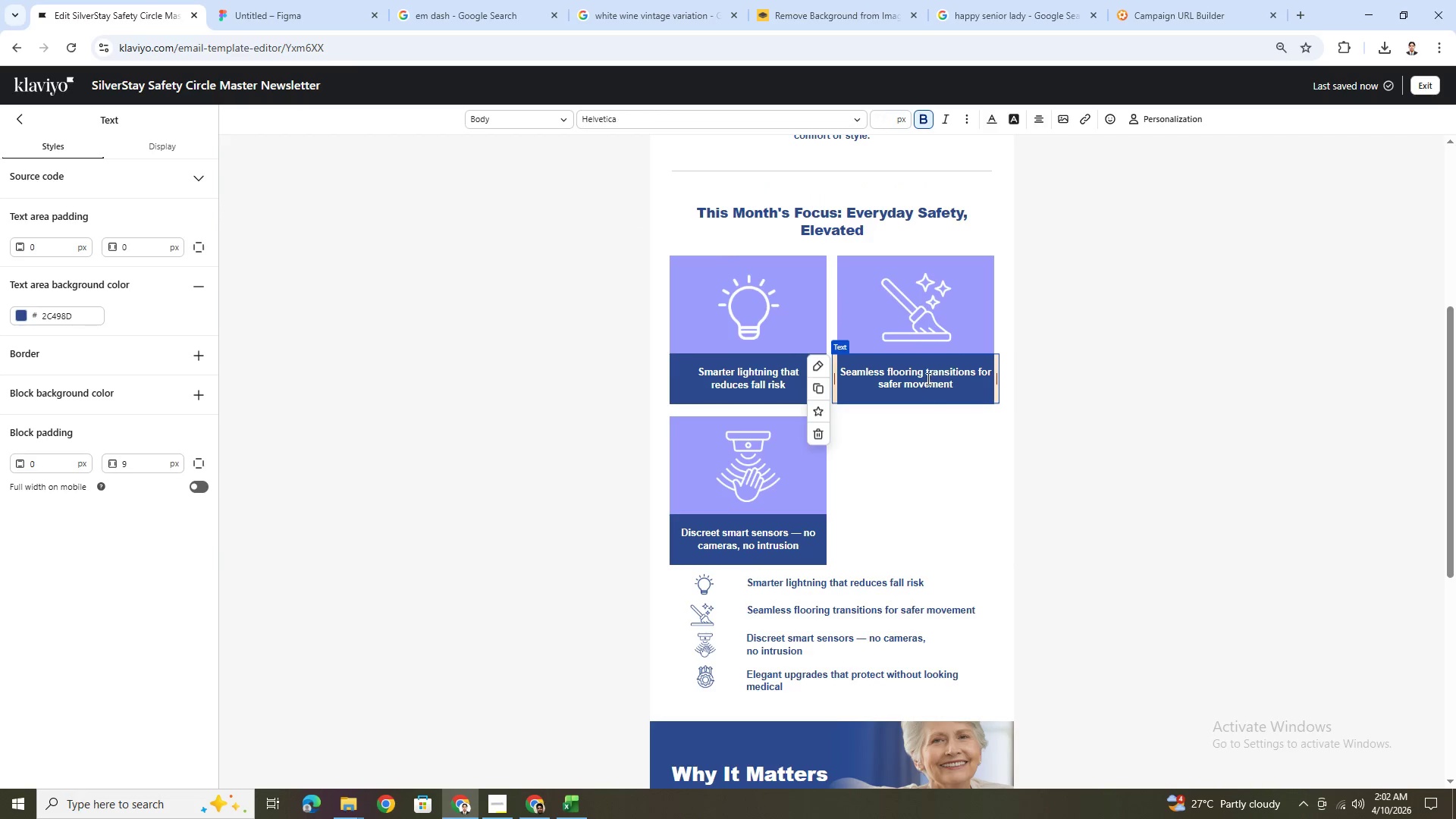 
double_click([922, 373])
 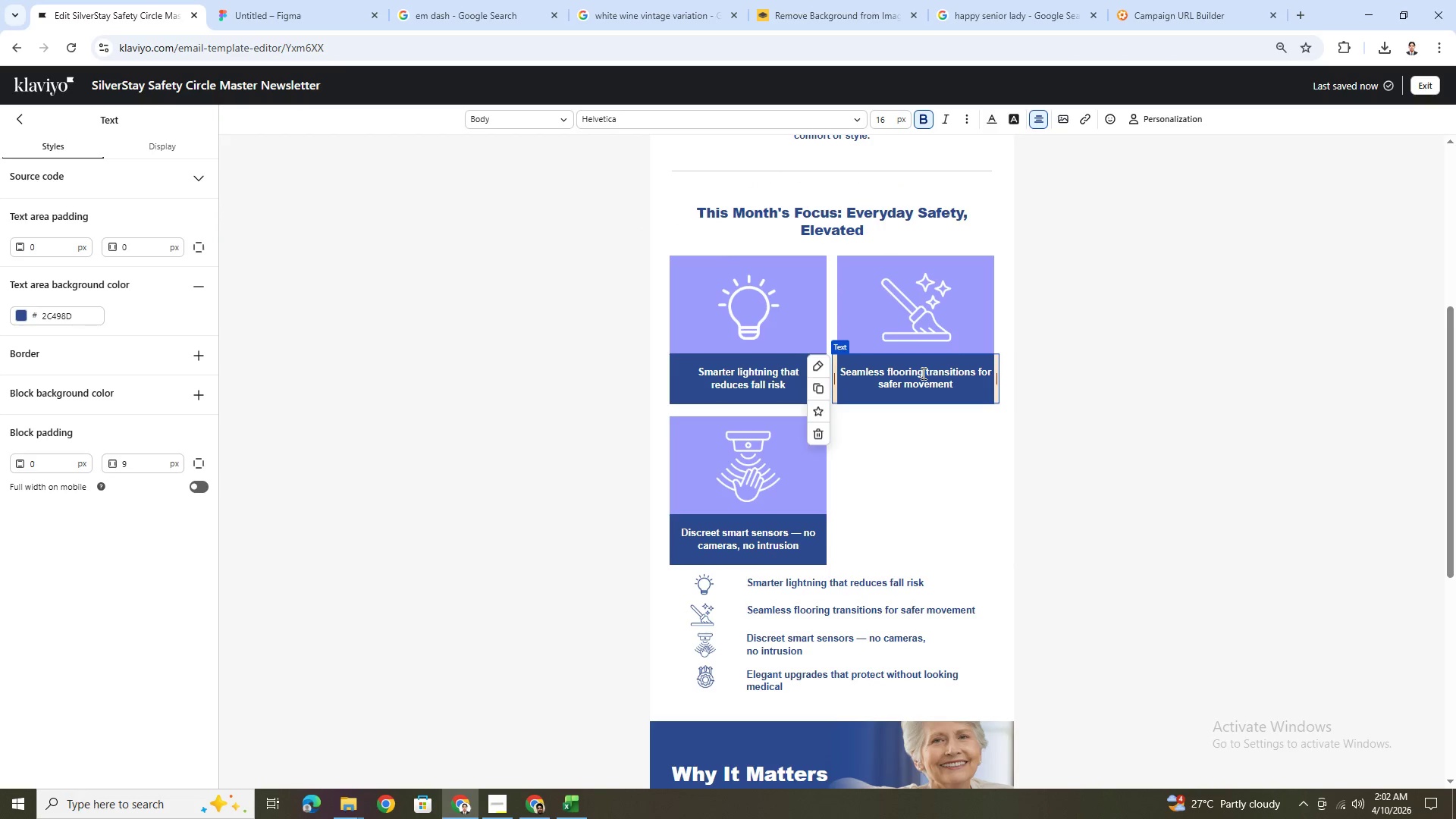 
triple_click([922, 373])
 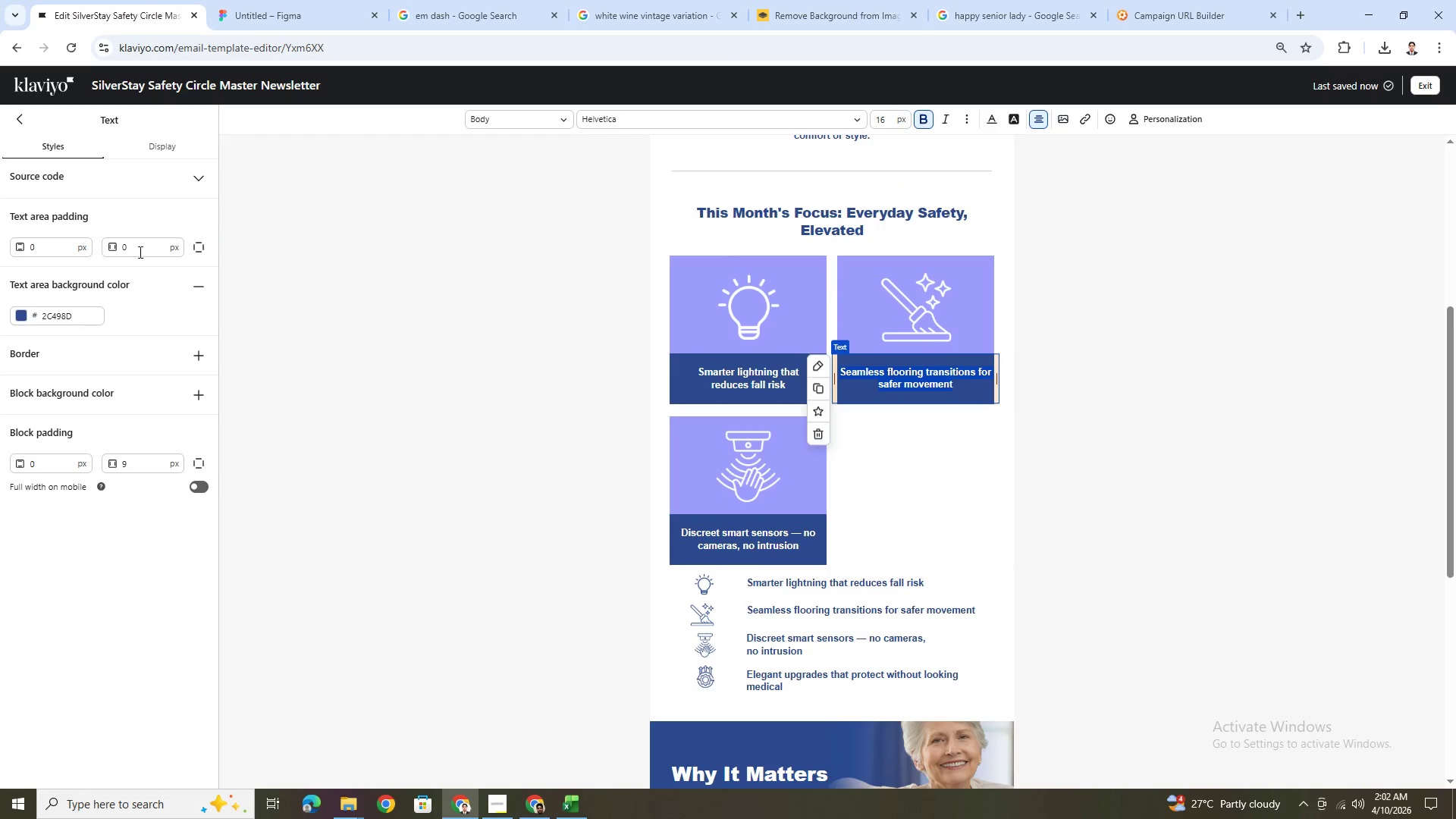 
double_click([139, 247])
 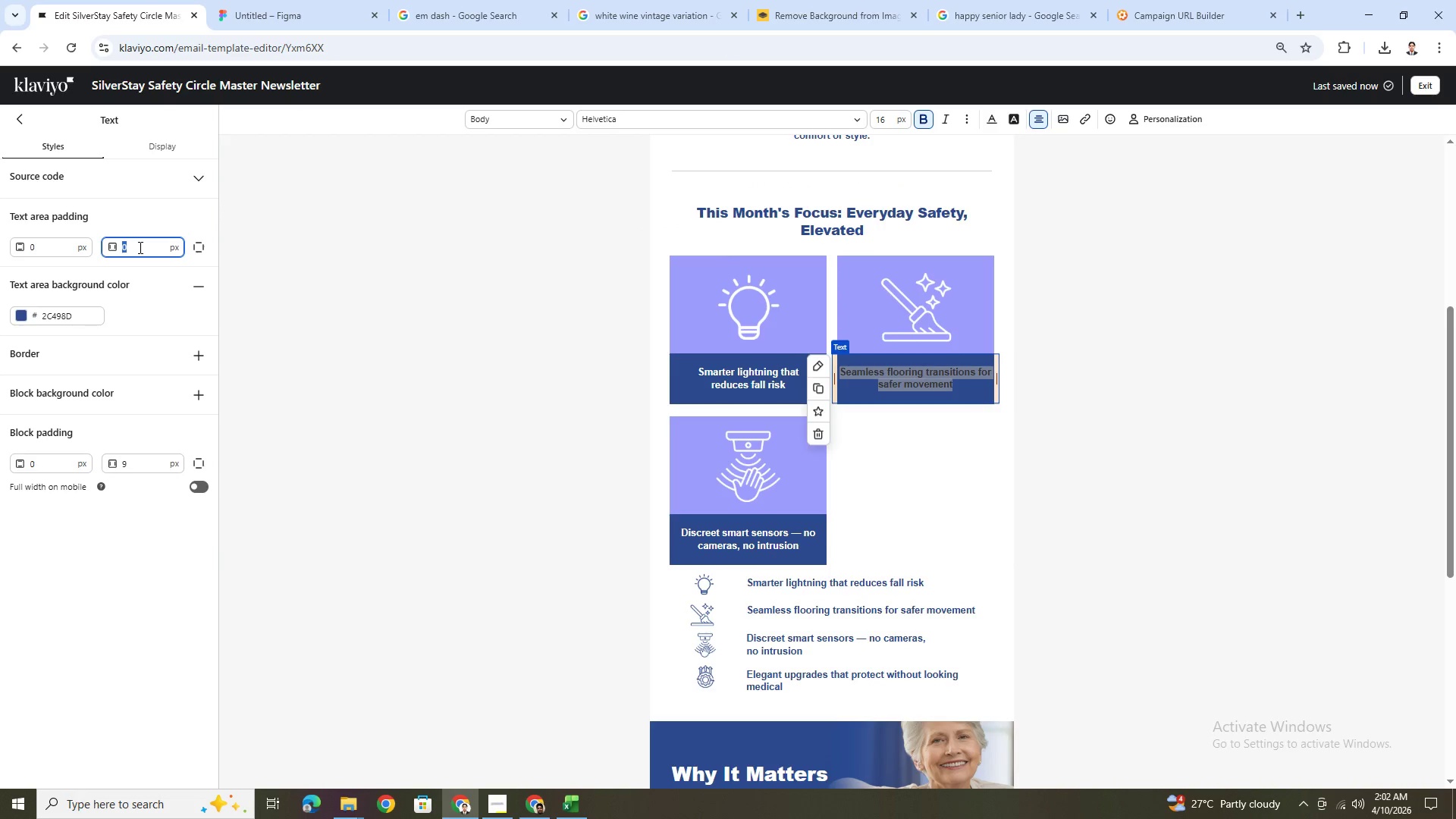 
key(Numpad1)
 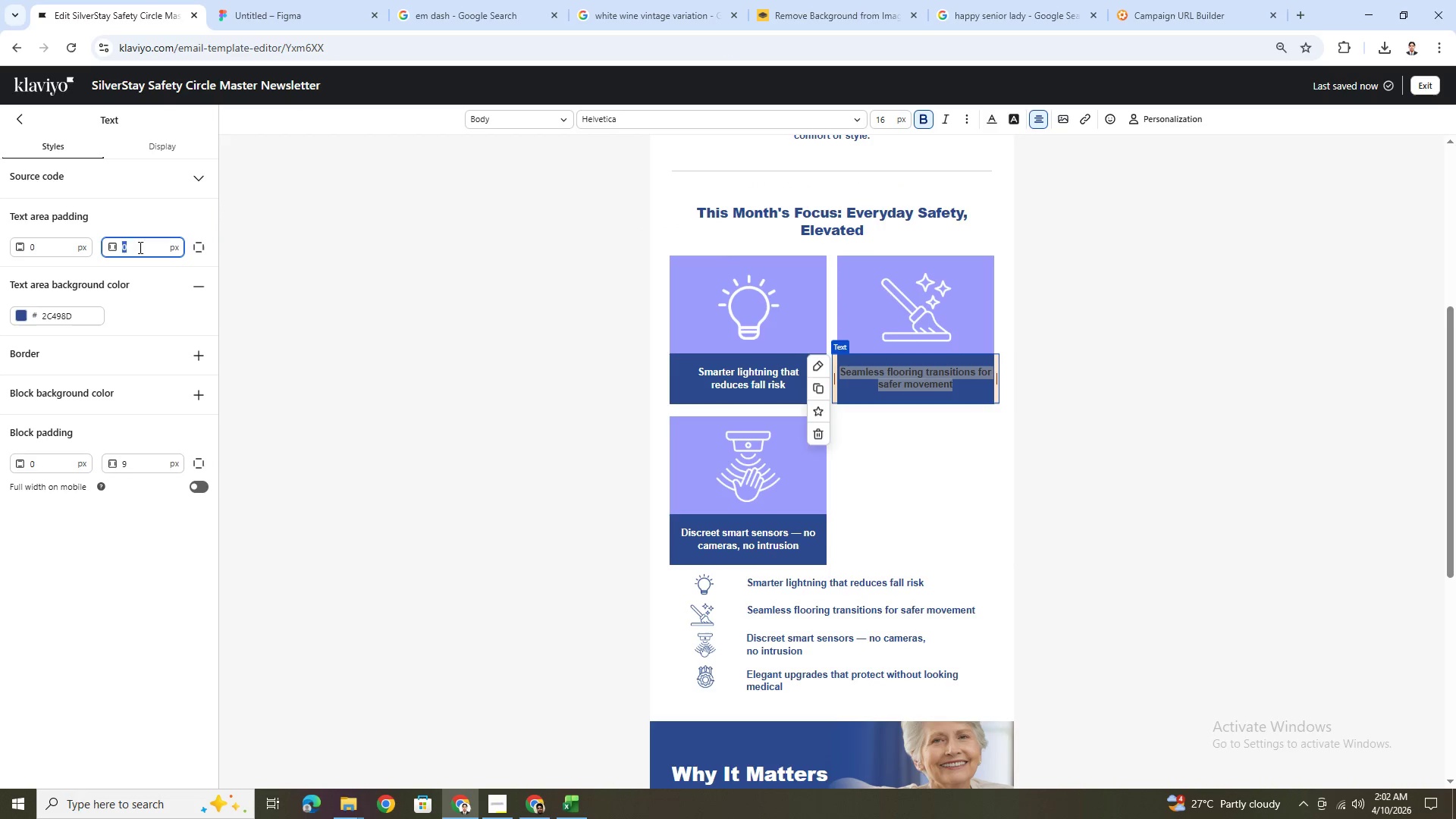 
key(Numpad8)
 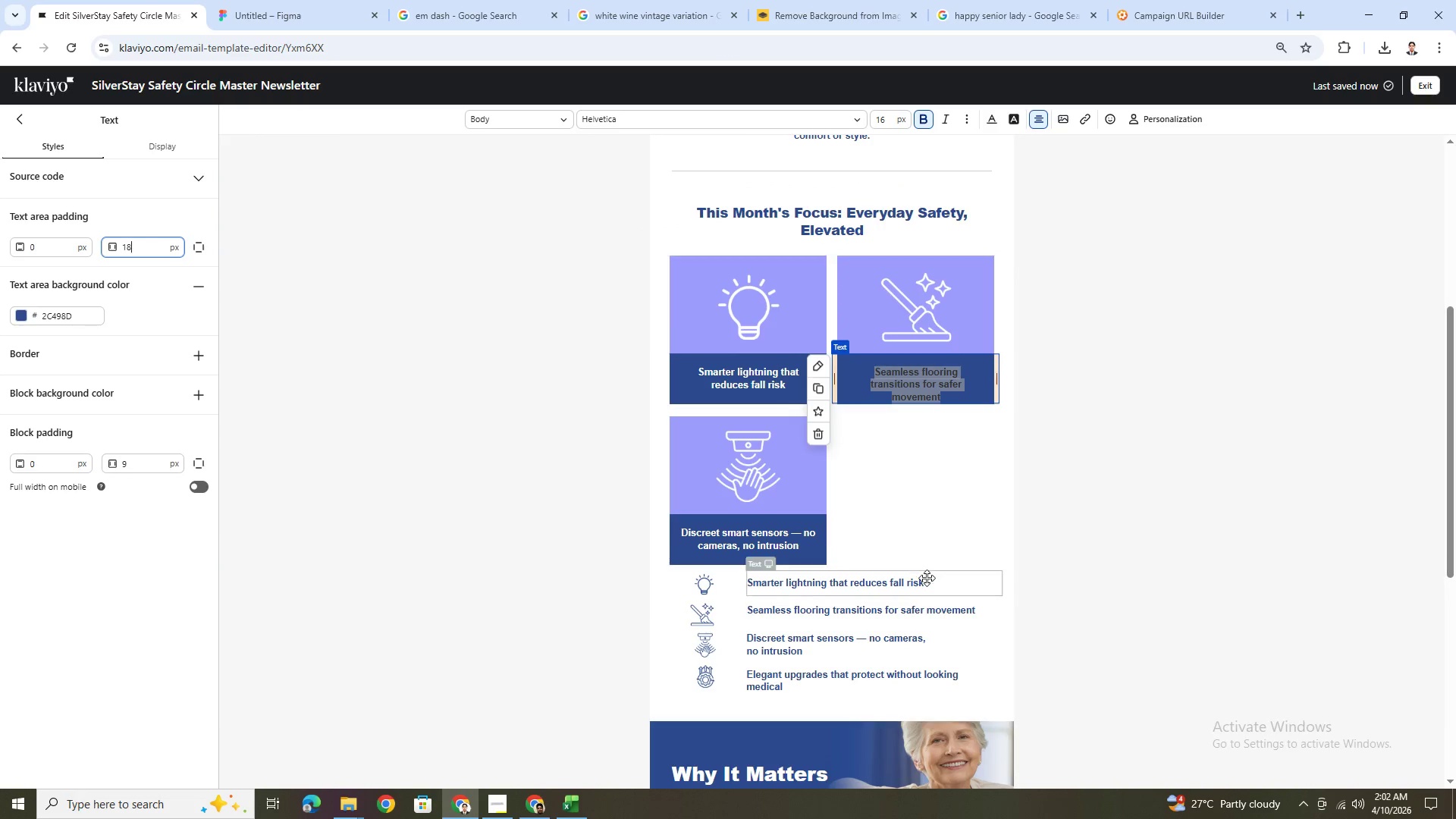 
left_click([929, 593])
 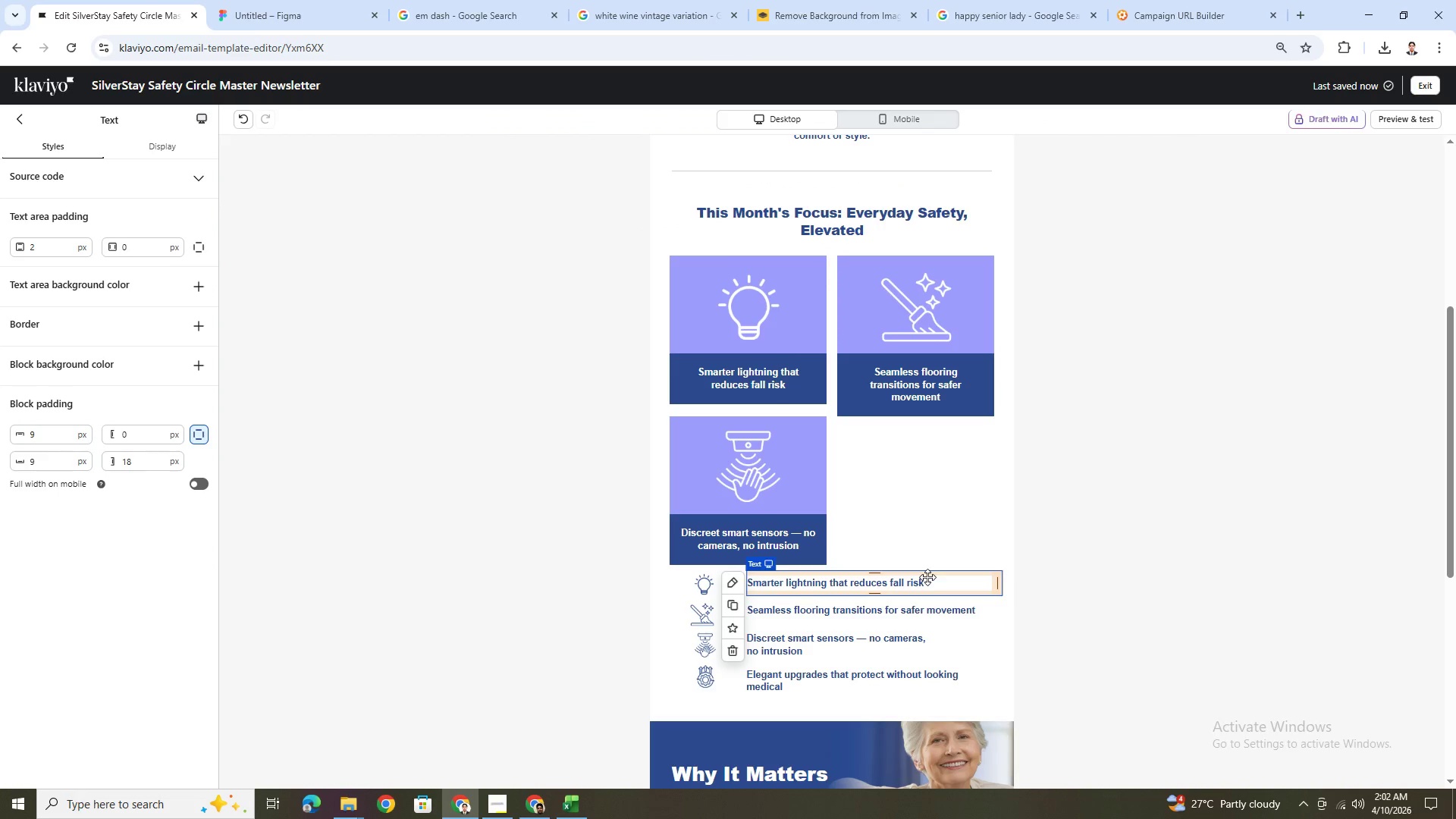 
wait(5.39)
 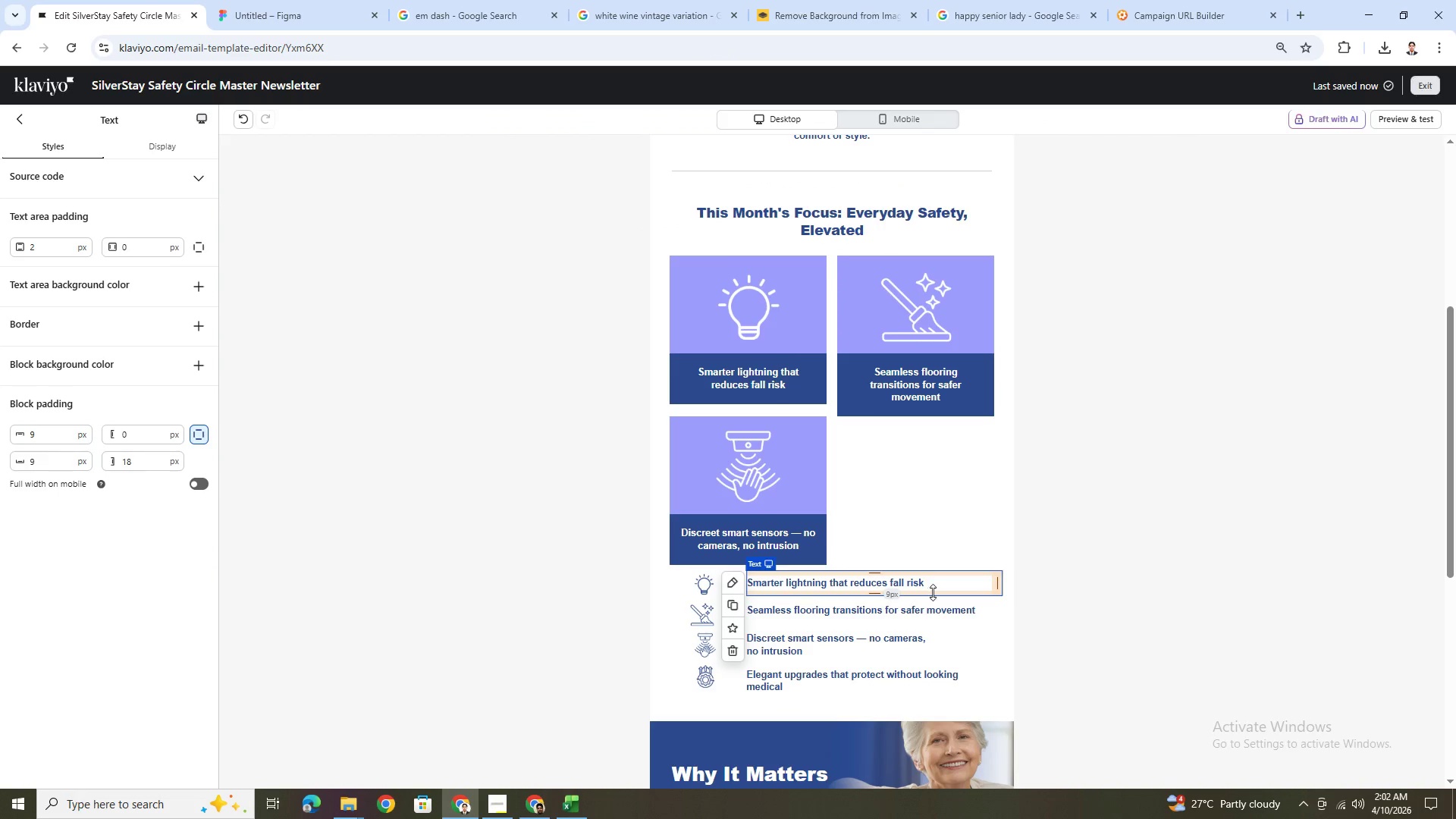 
left_click([239, 121])
 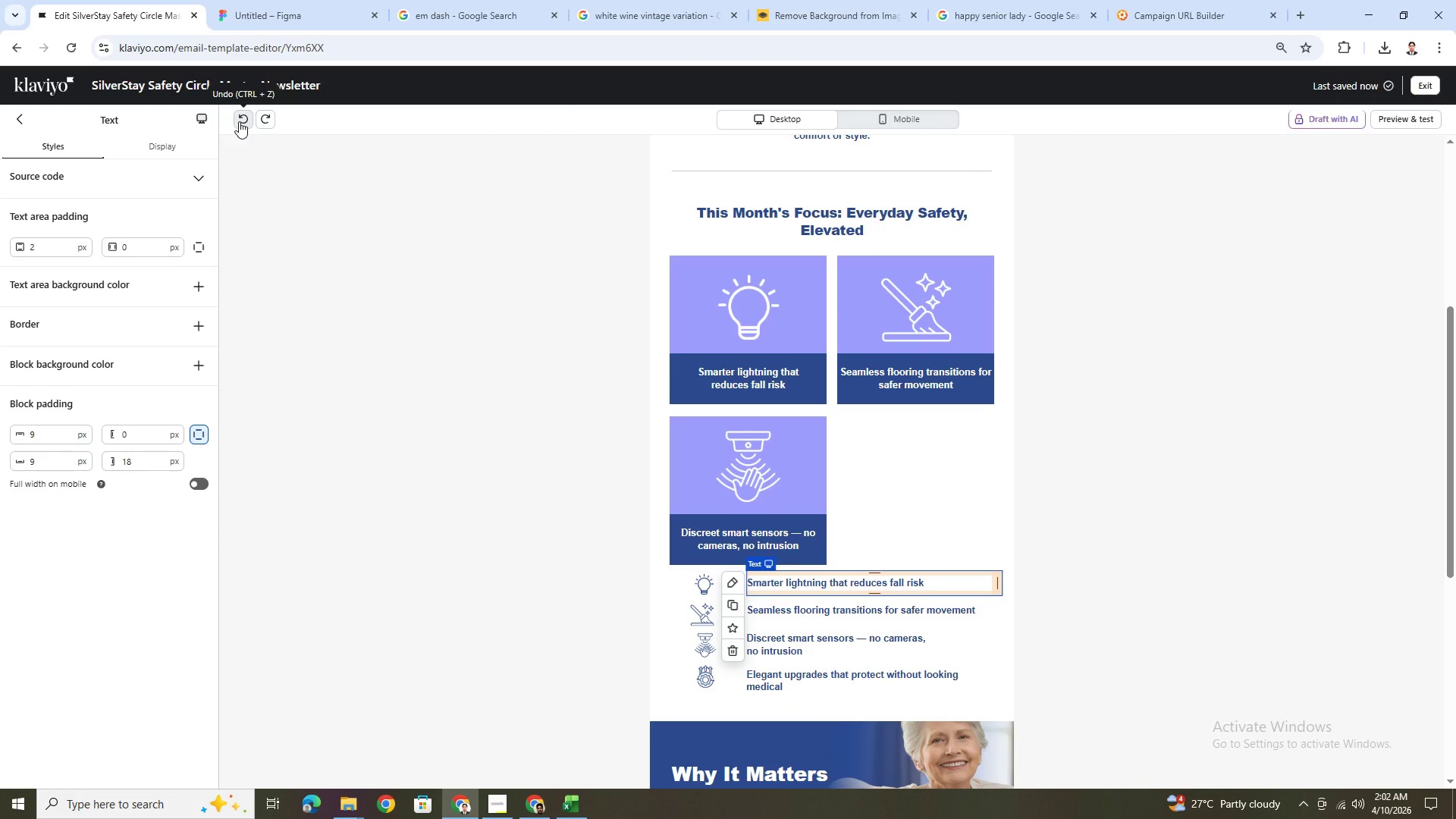 
left_click([239, 121])
 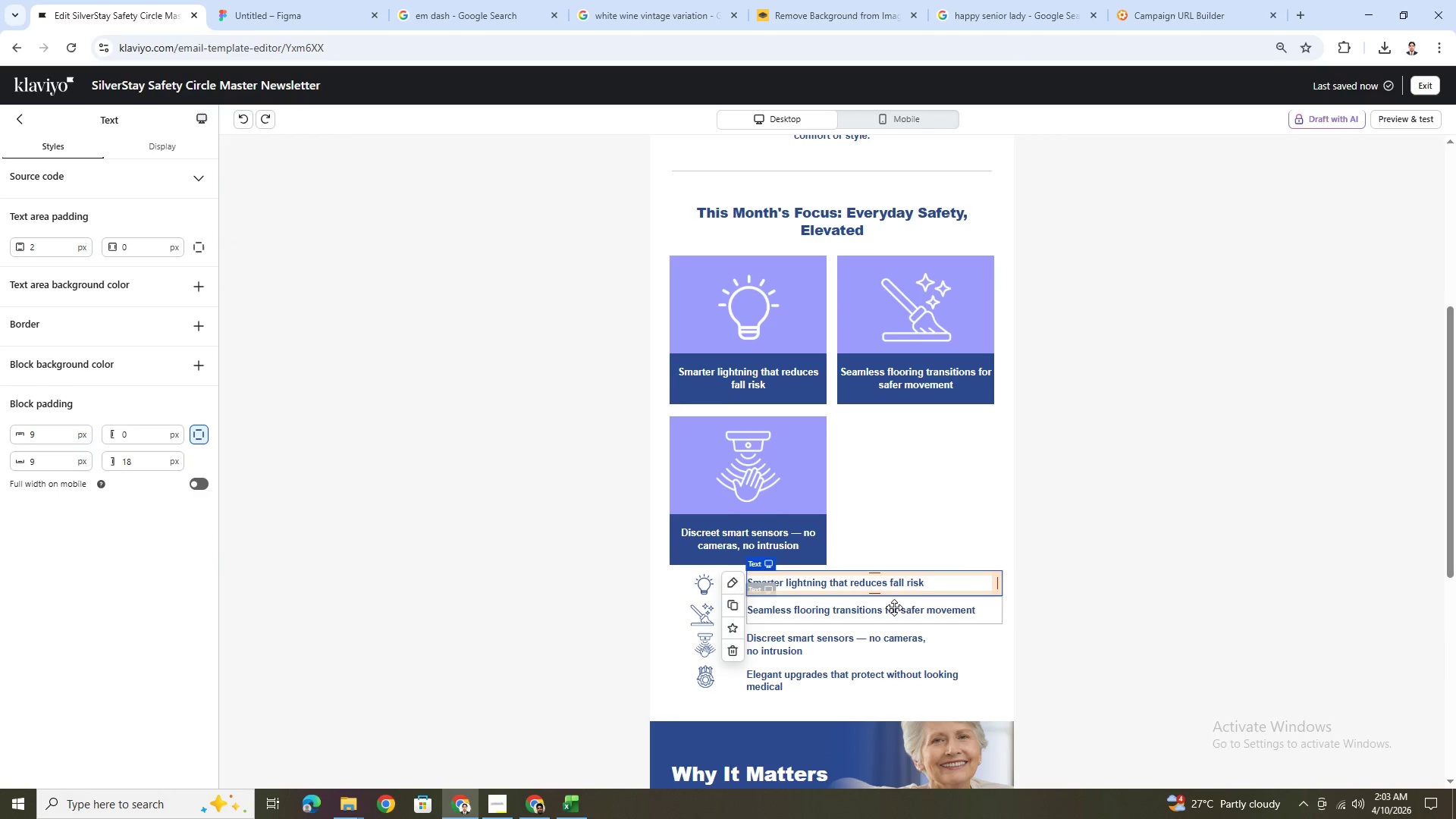 
left_click([804, 450])
 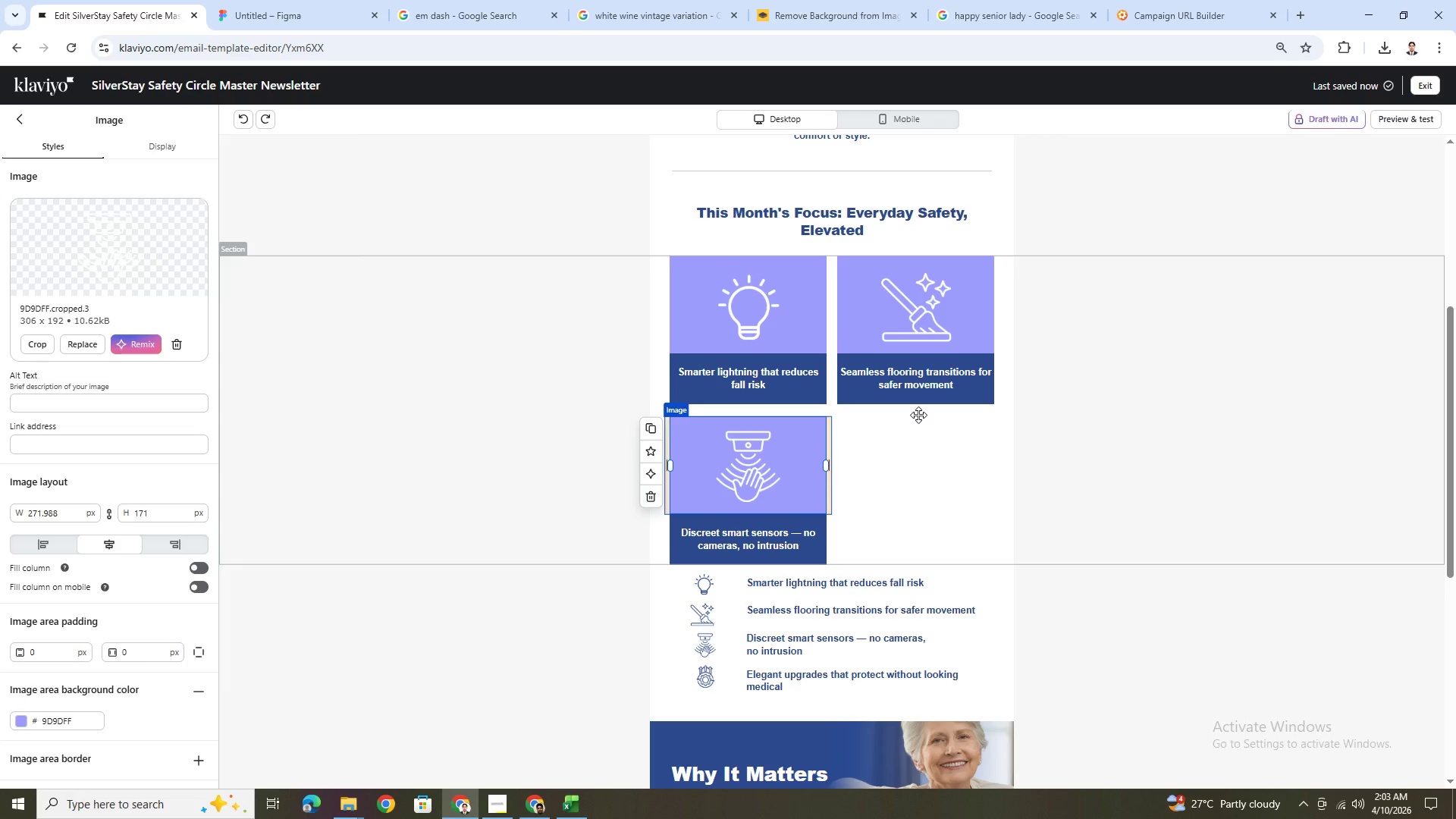 
wait(5.08)
 